 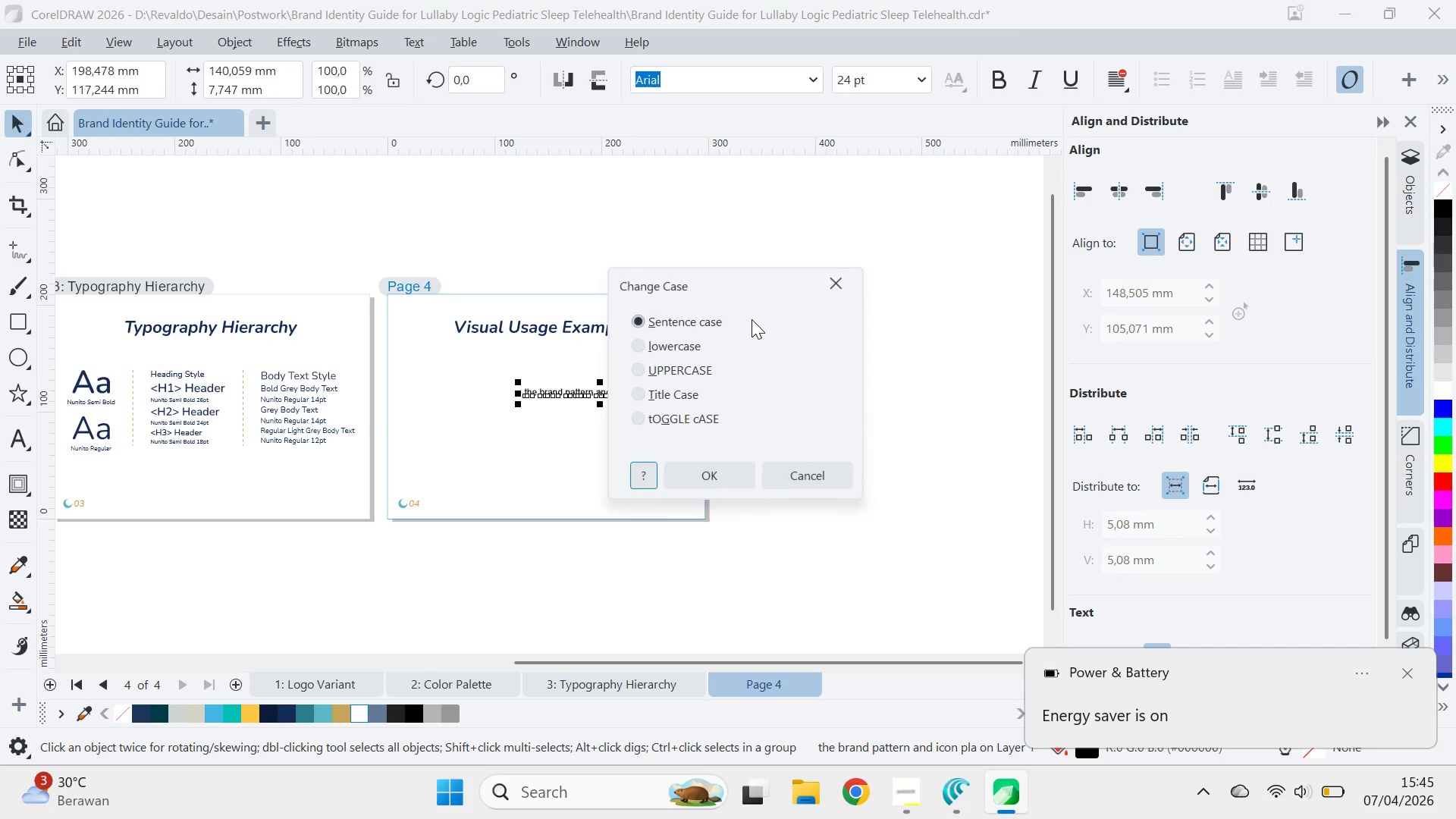 
double_click([736, 482])
 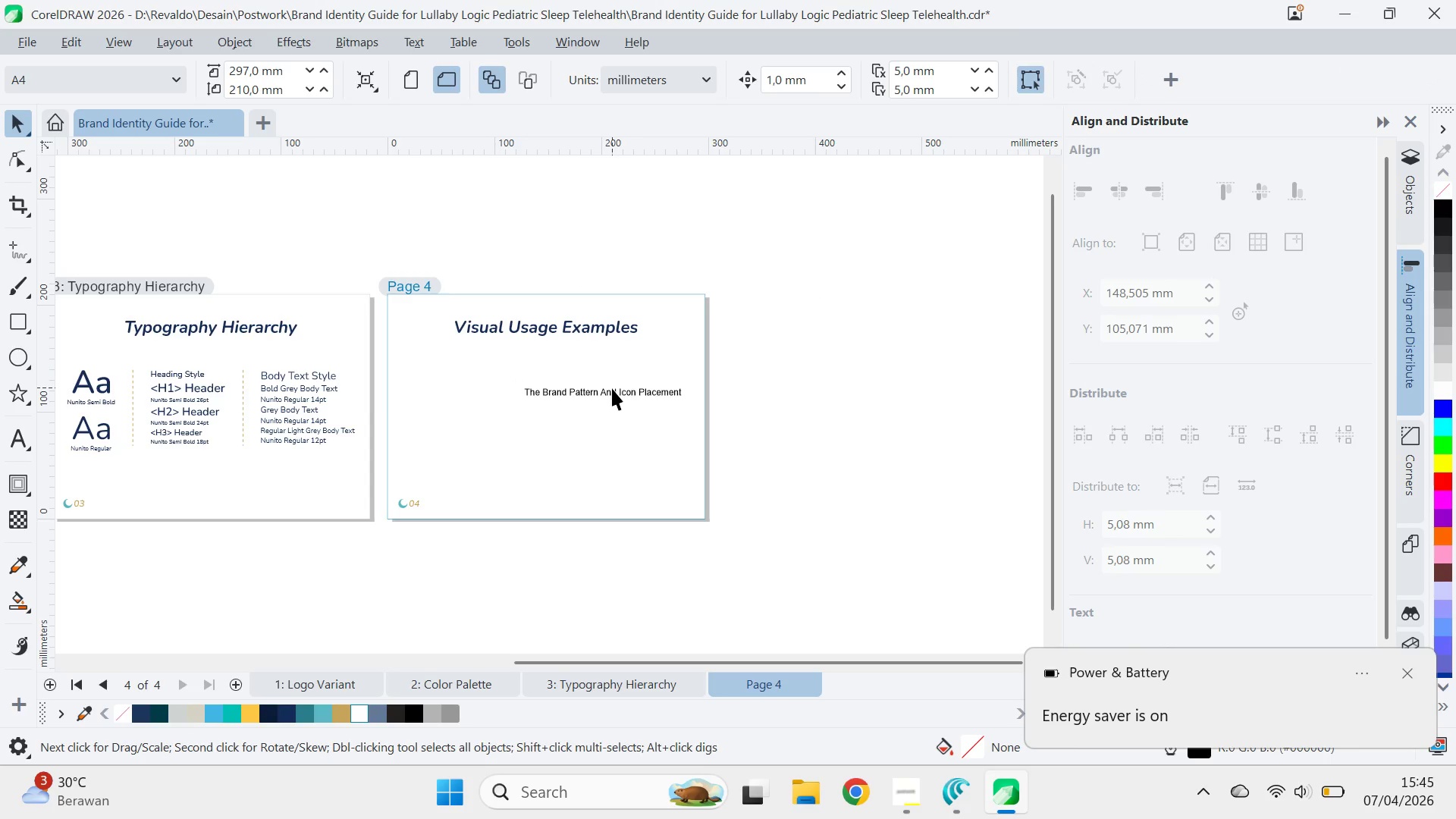 
double_click([612, 388])
 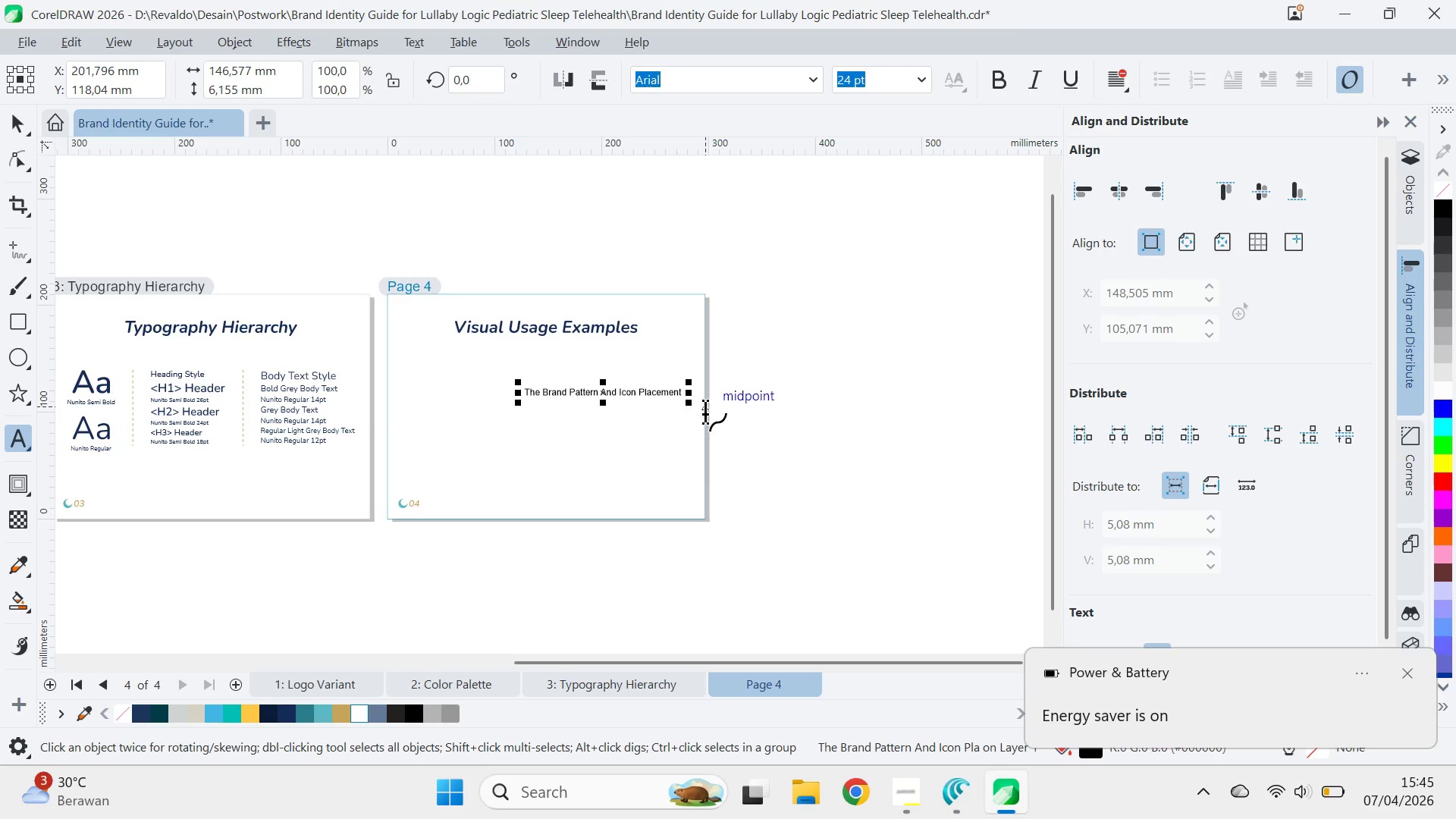 
key(ArrowRight)
 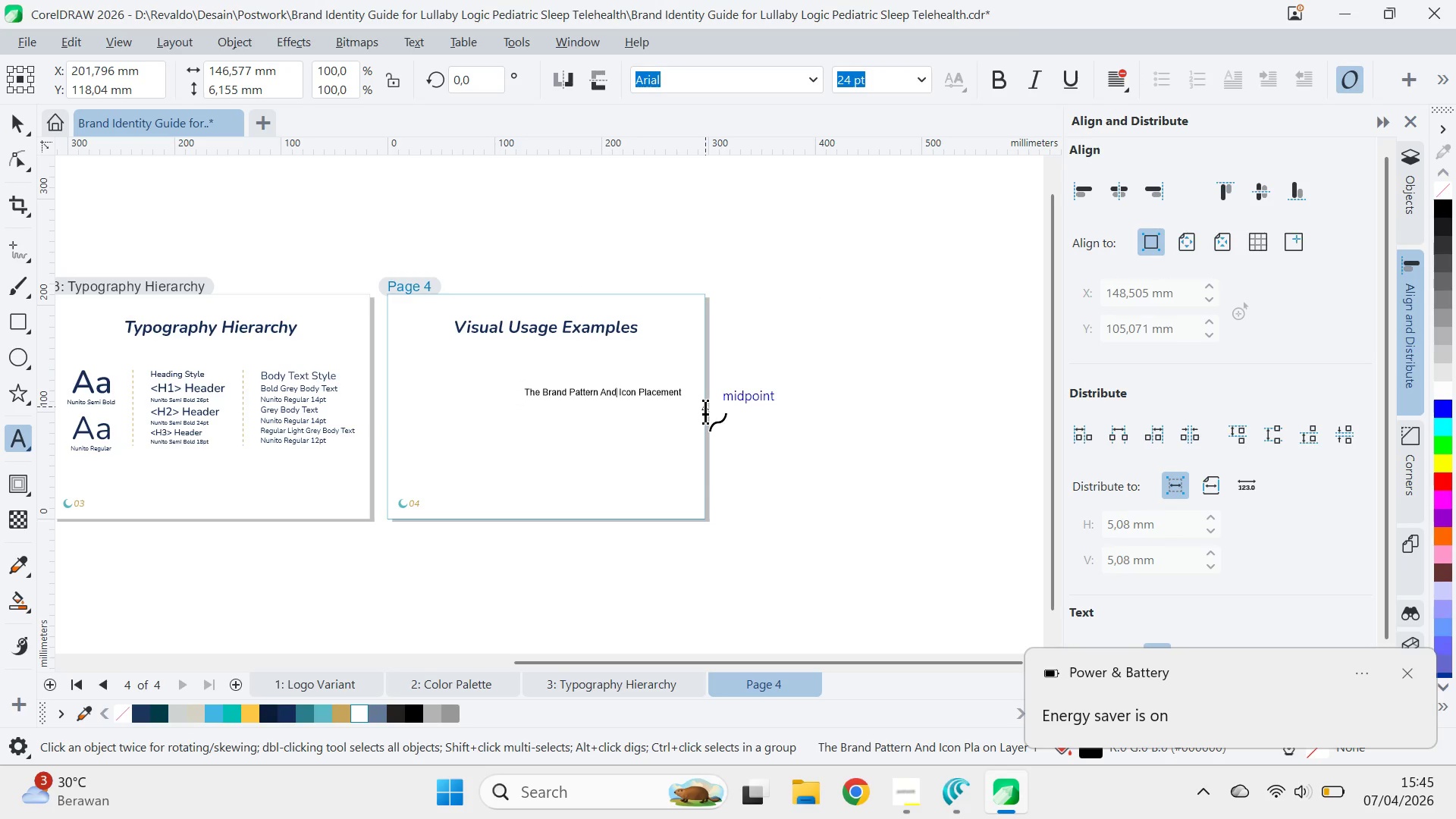 
key(ArrowRight)
 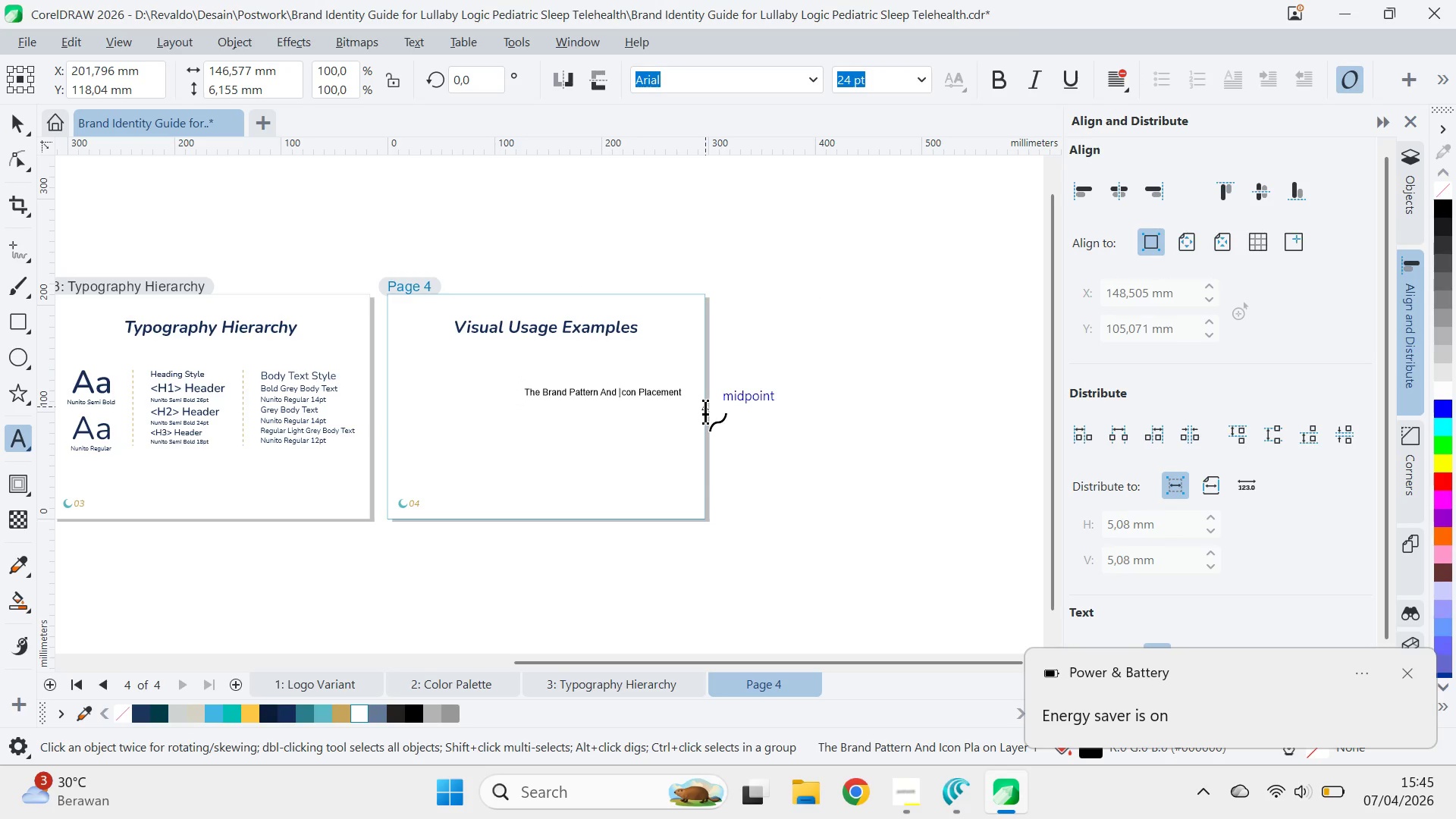 
key(Control+Backspace)
 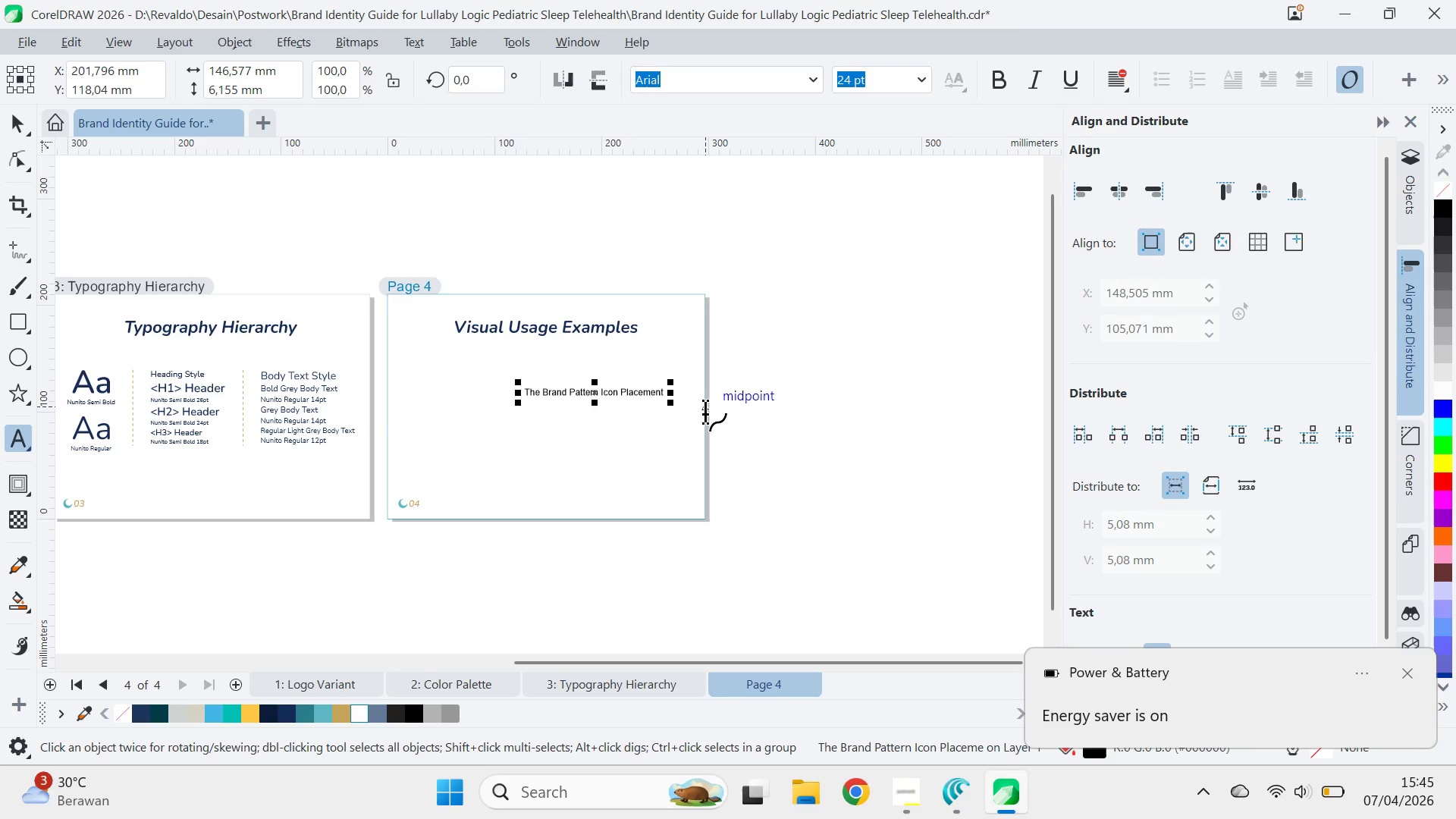 
key(Enter)
 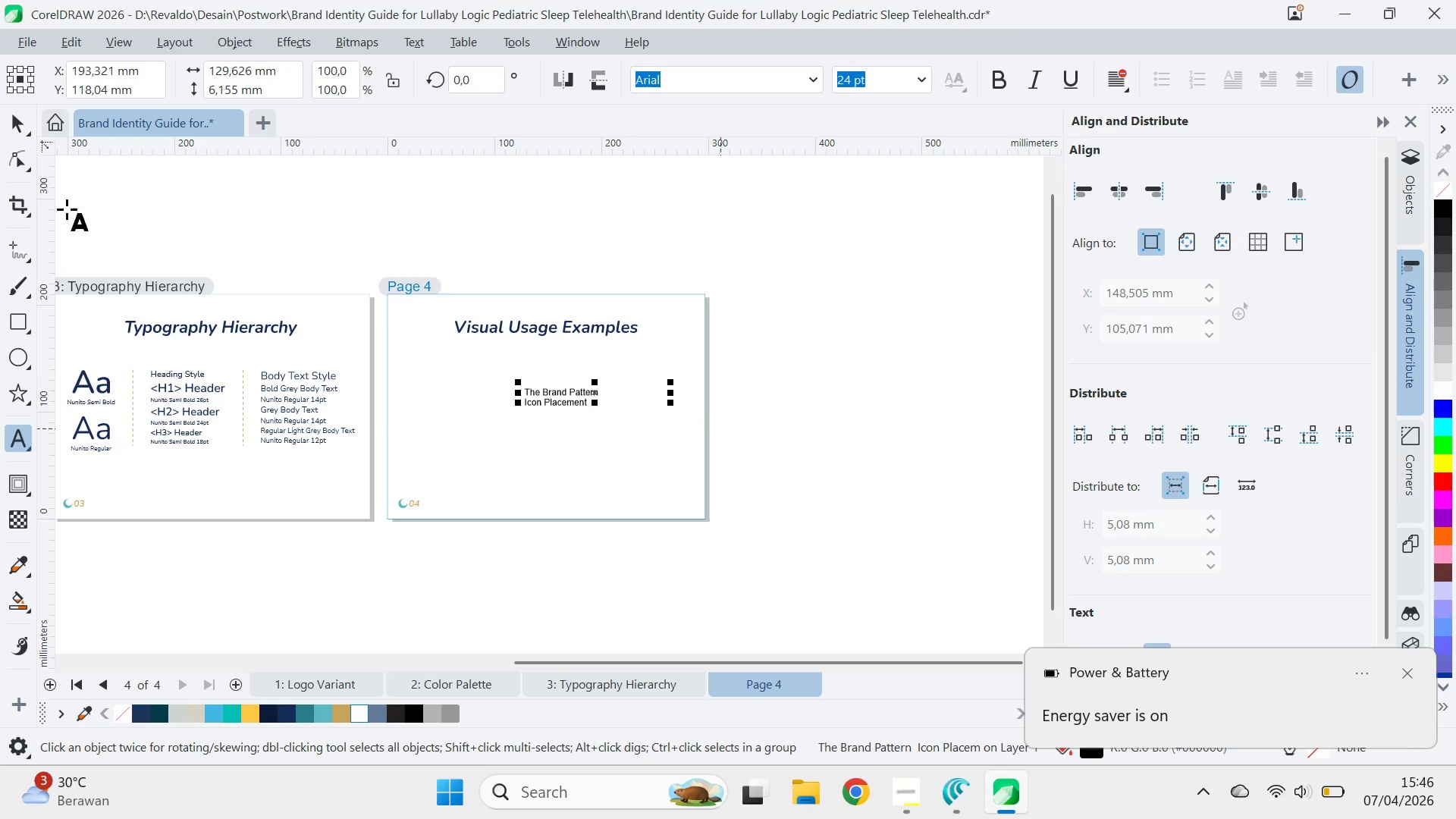 
left_click([22, 127])
 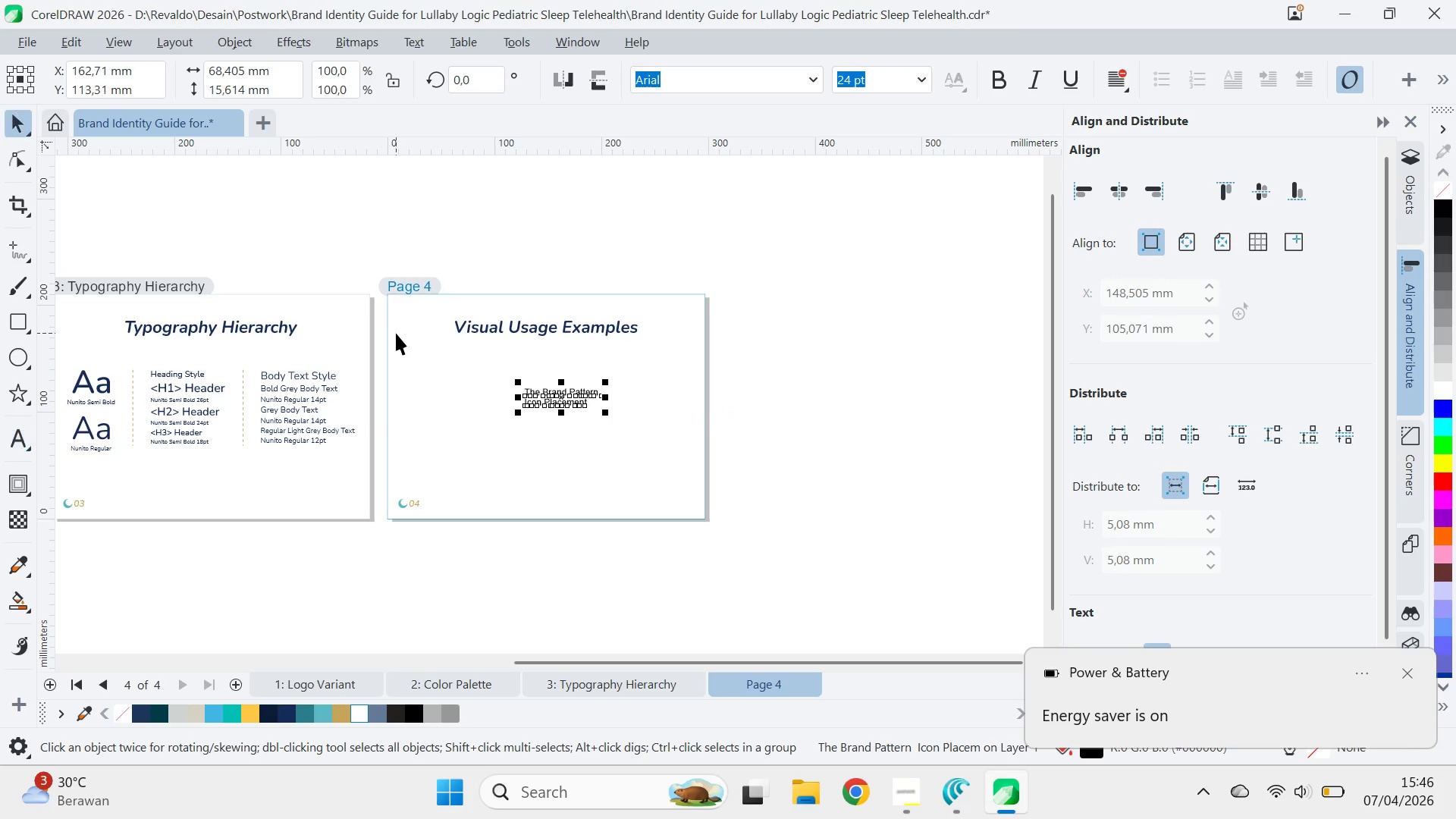 
key(Control+K)
 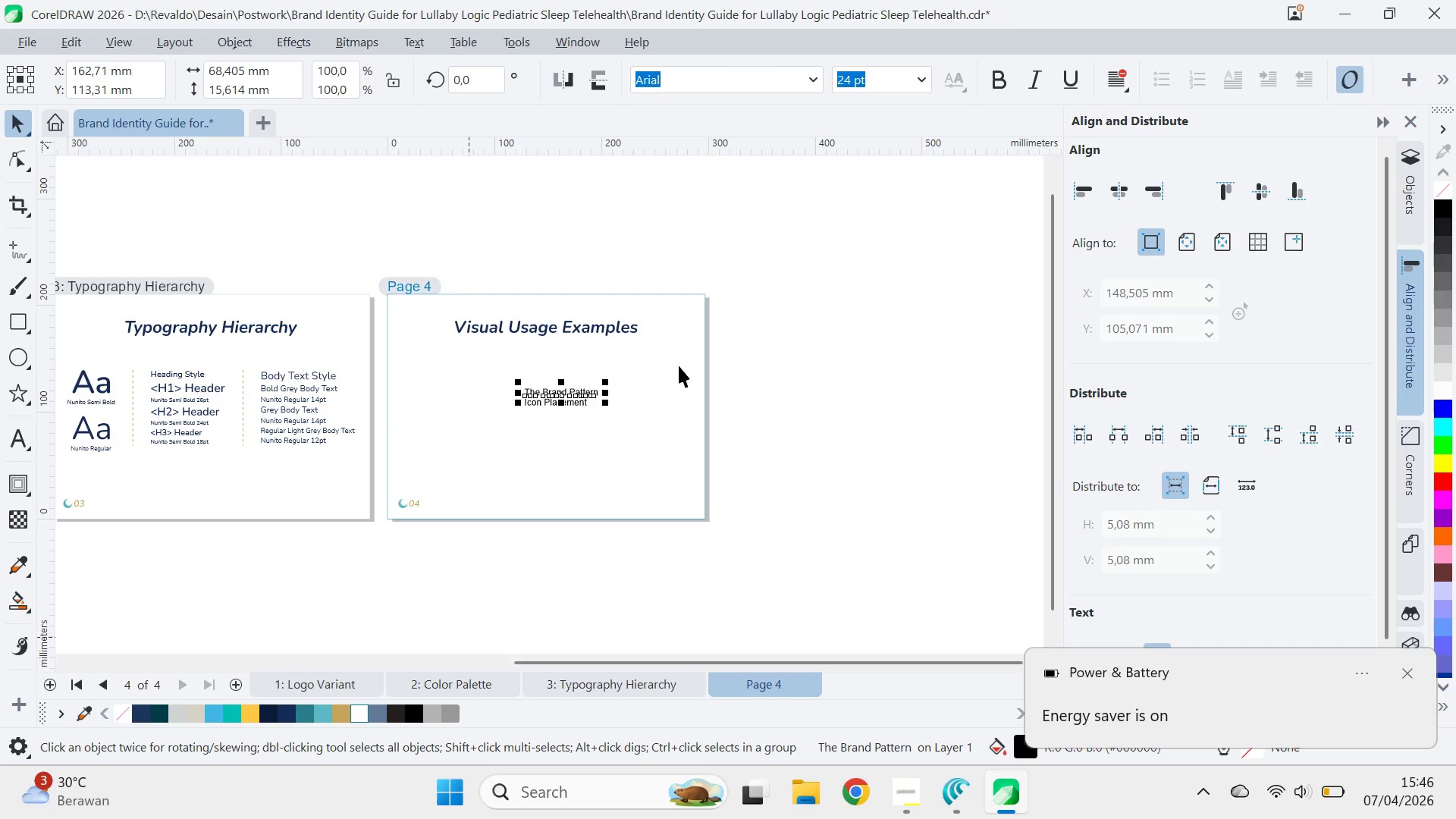 
left_click_drag(start_coordinate=[810, 371], to_coordinate=[499, 441])
 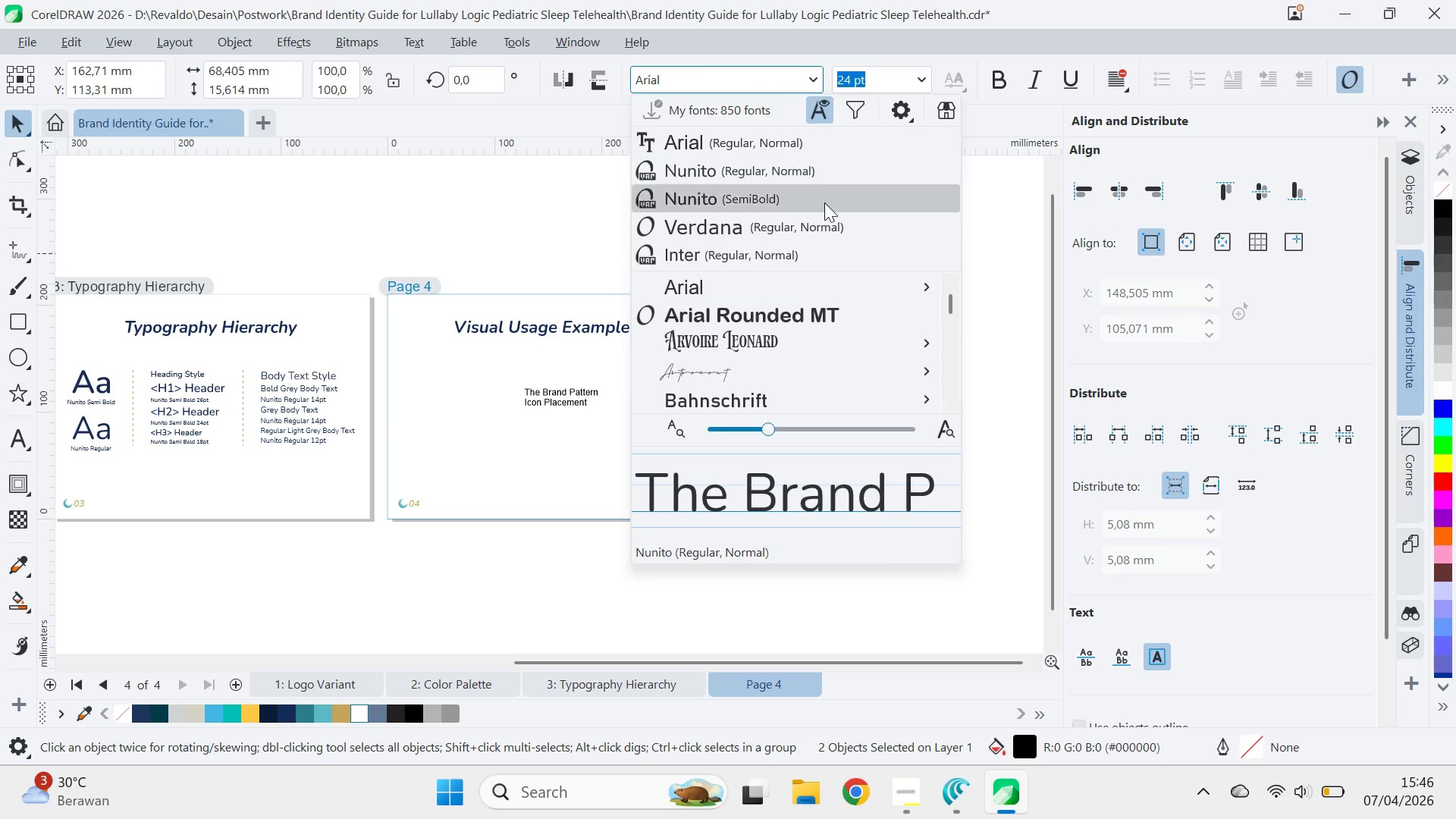 
double_click([892, 366])
 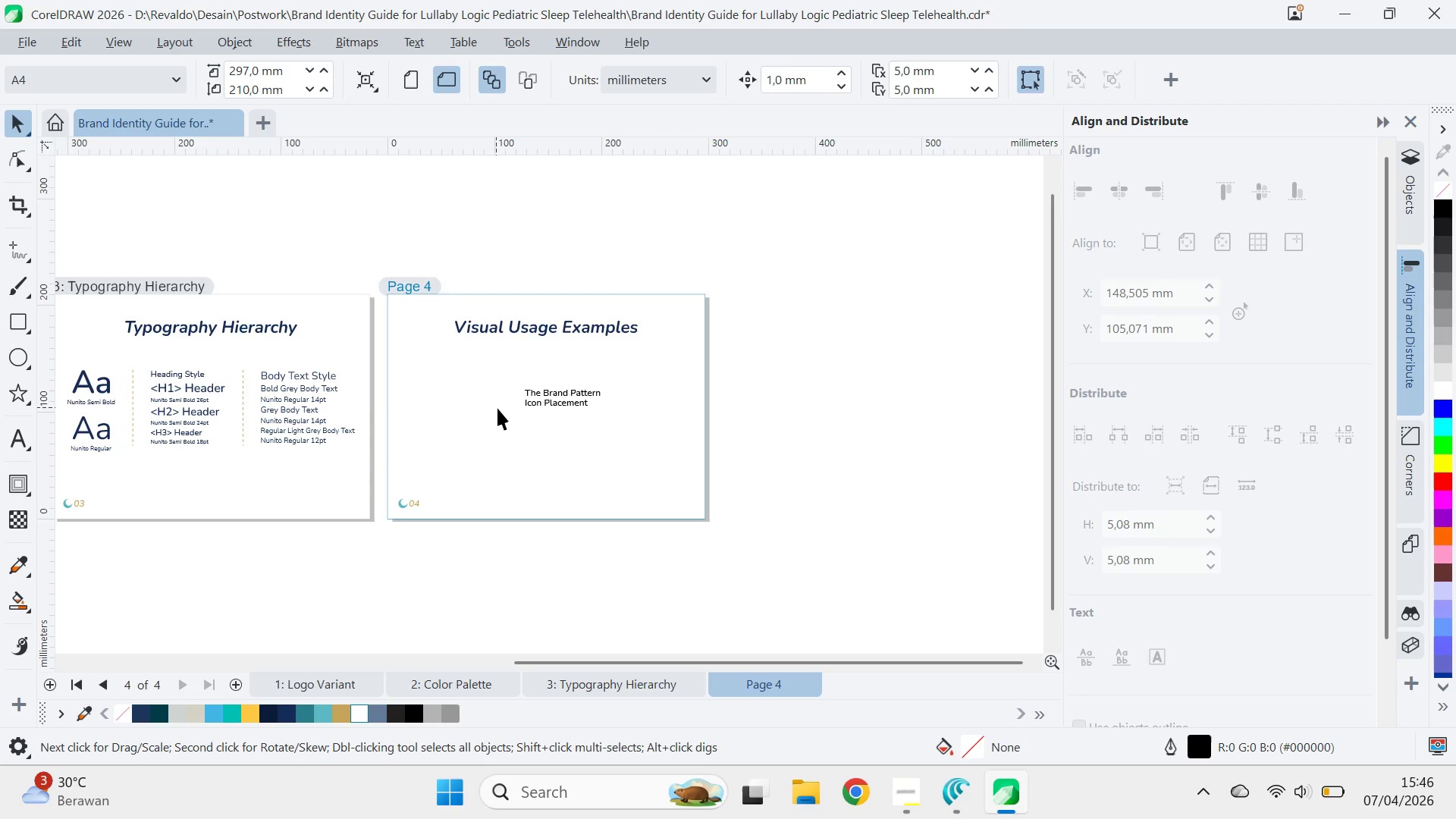 
scroll: coordinate [517, 413], scroll_direction: up, amount: 7.0
 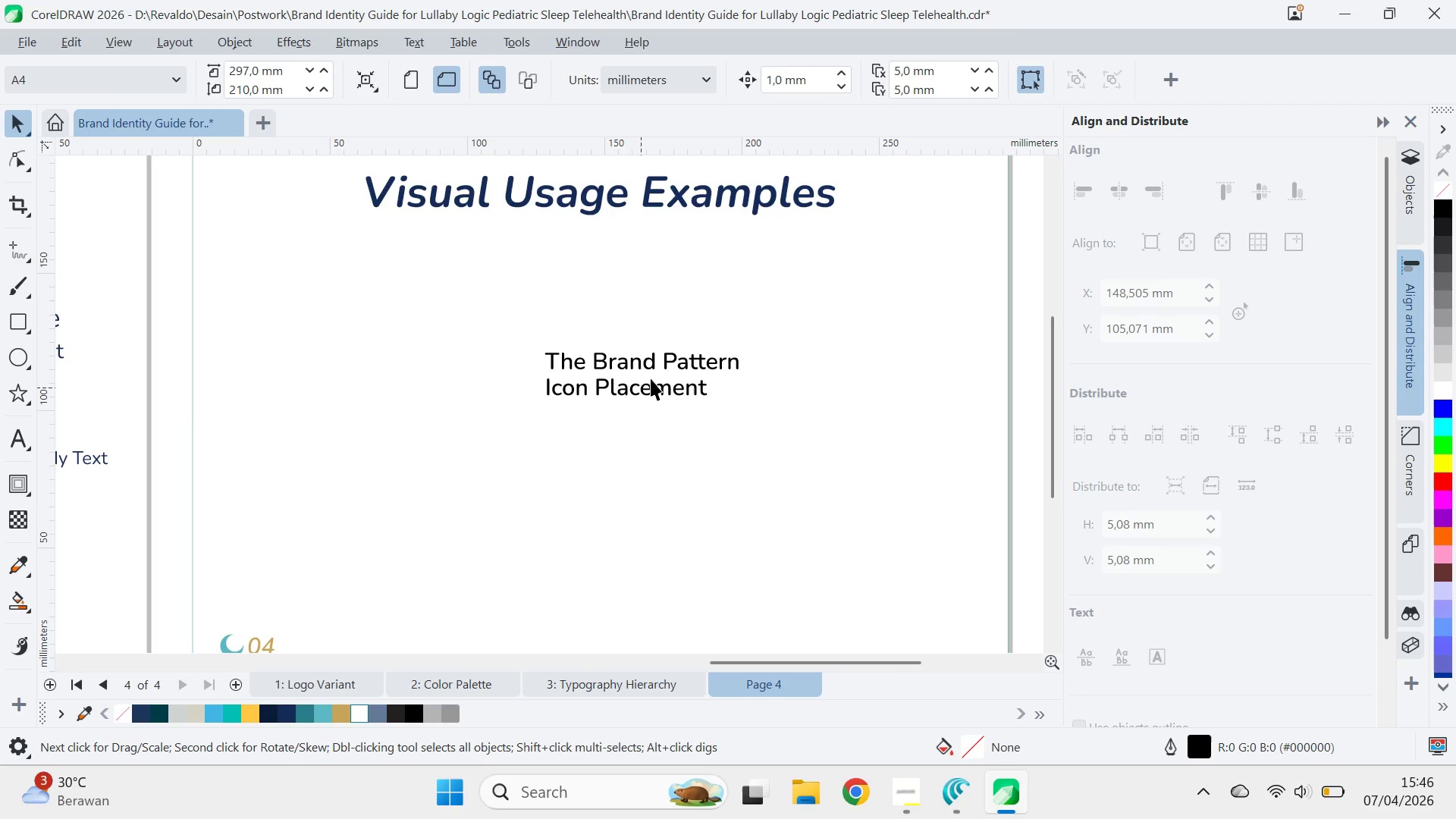 
left_click([657, 364])
 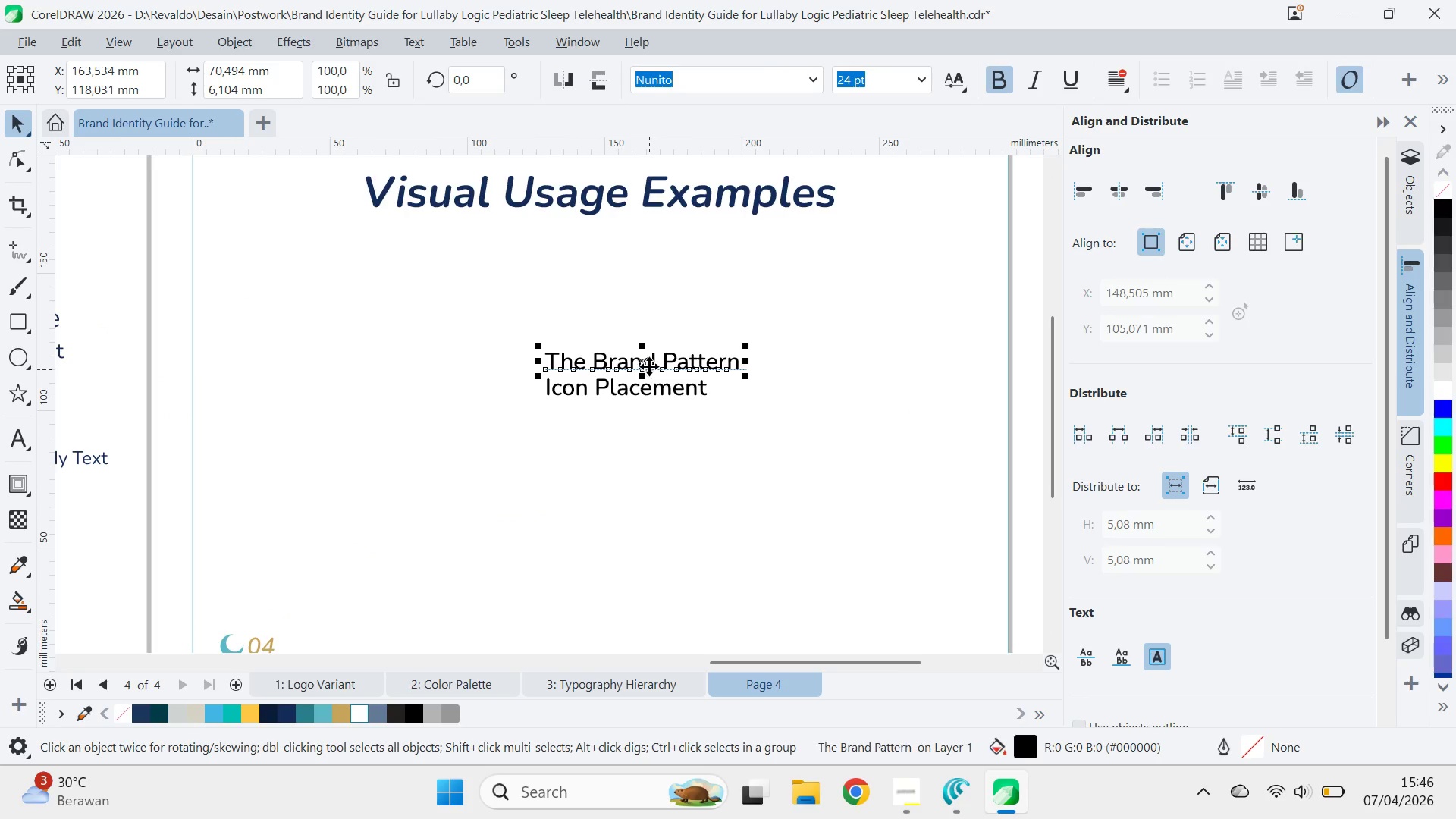 
left_click_drag(start_coordinate=[649, 364], to_coordinate=[617, 283])
 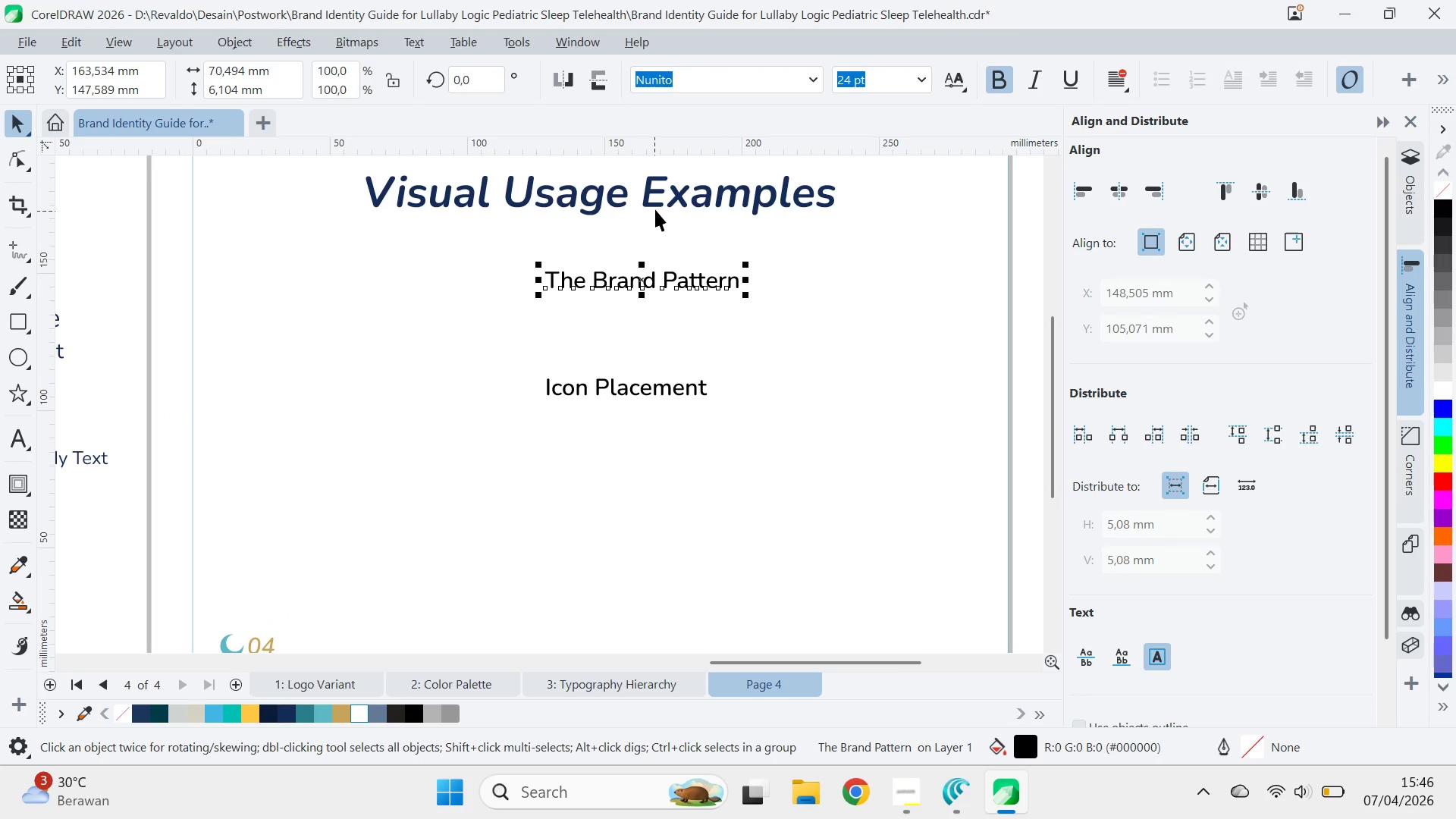 
hold_key(key=ShiftLeft, duration=1.42)
left_click([655, 209])
 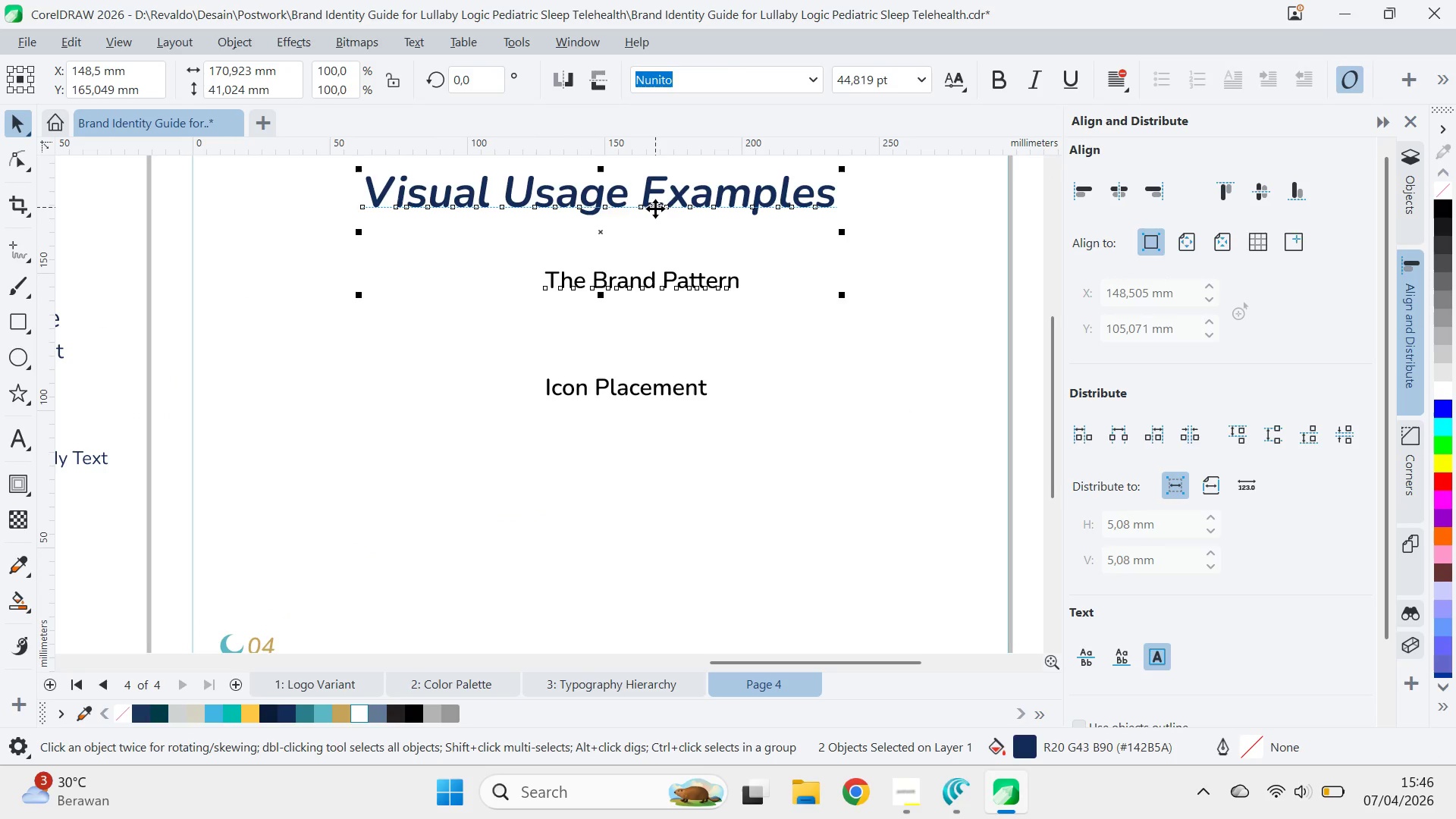 
type(cqv)
 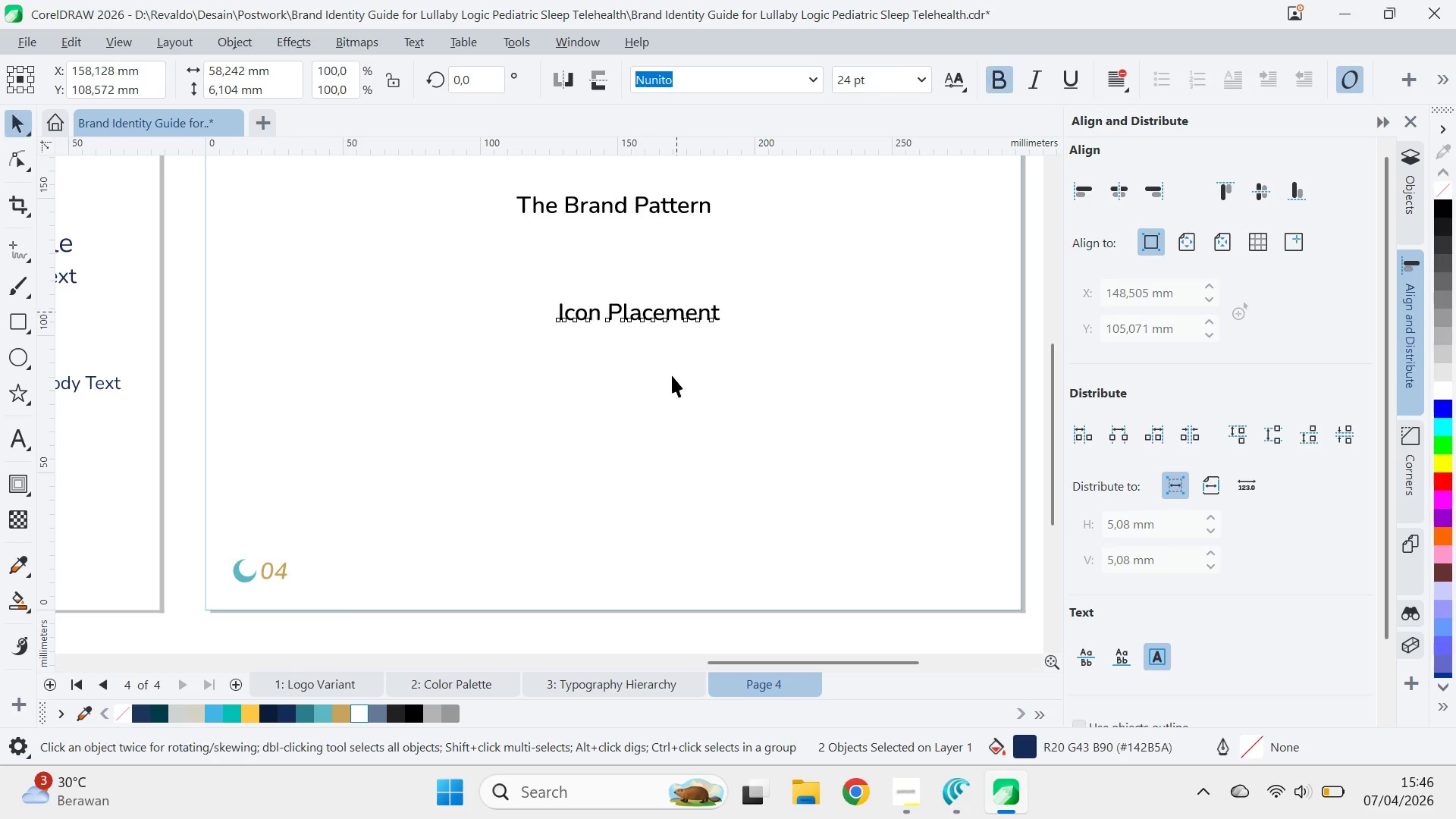 
left_click_drag(start_coordinate=[774, 383], to_coordinate=[787, 308])
 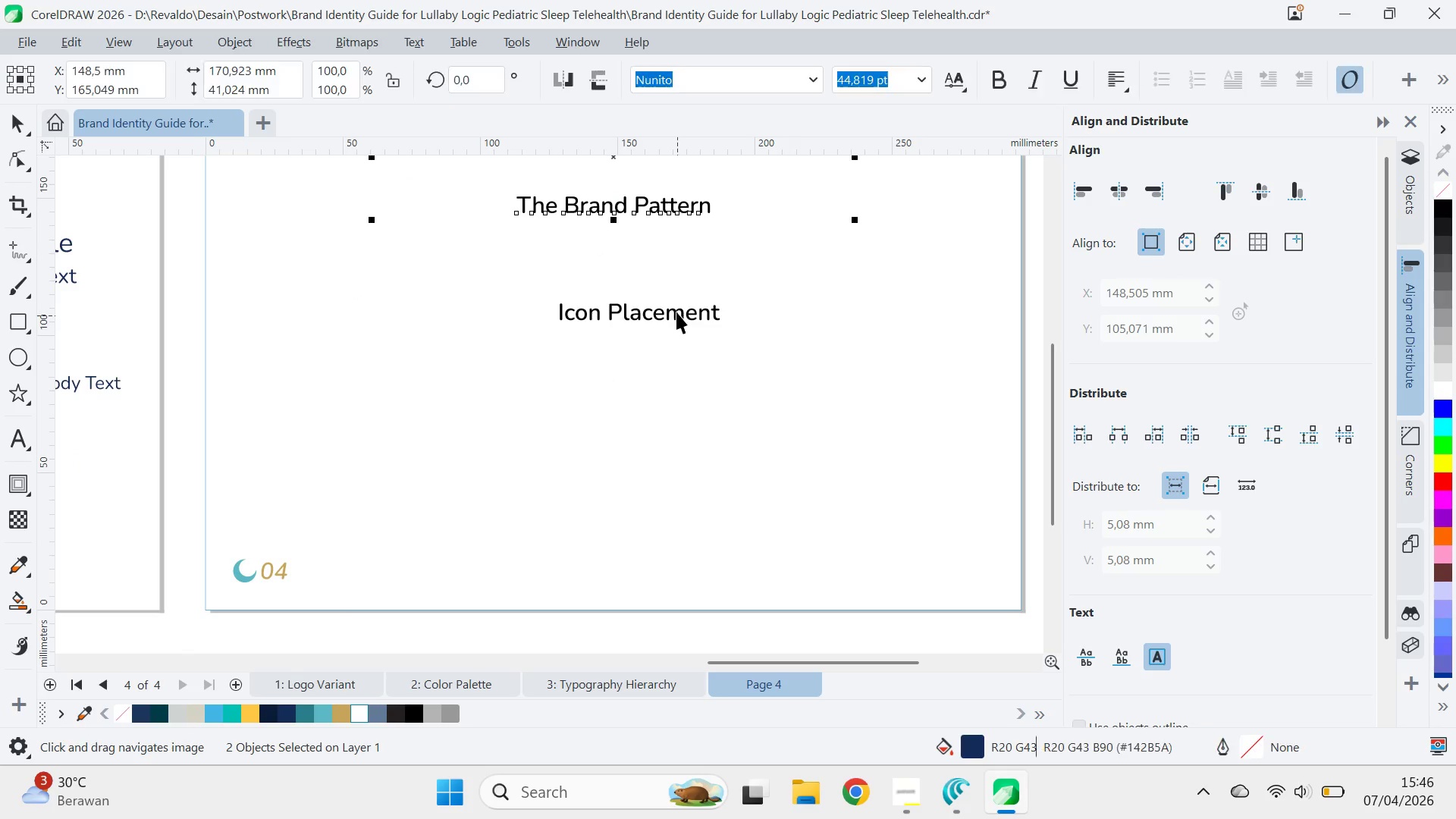 
left_click_drag(start_coordinate=[676, 312], to_coordinate=[667, 433])
 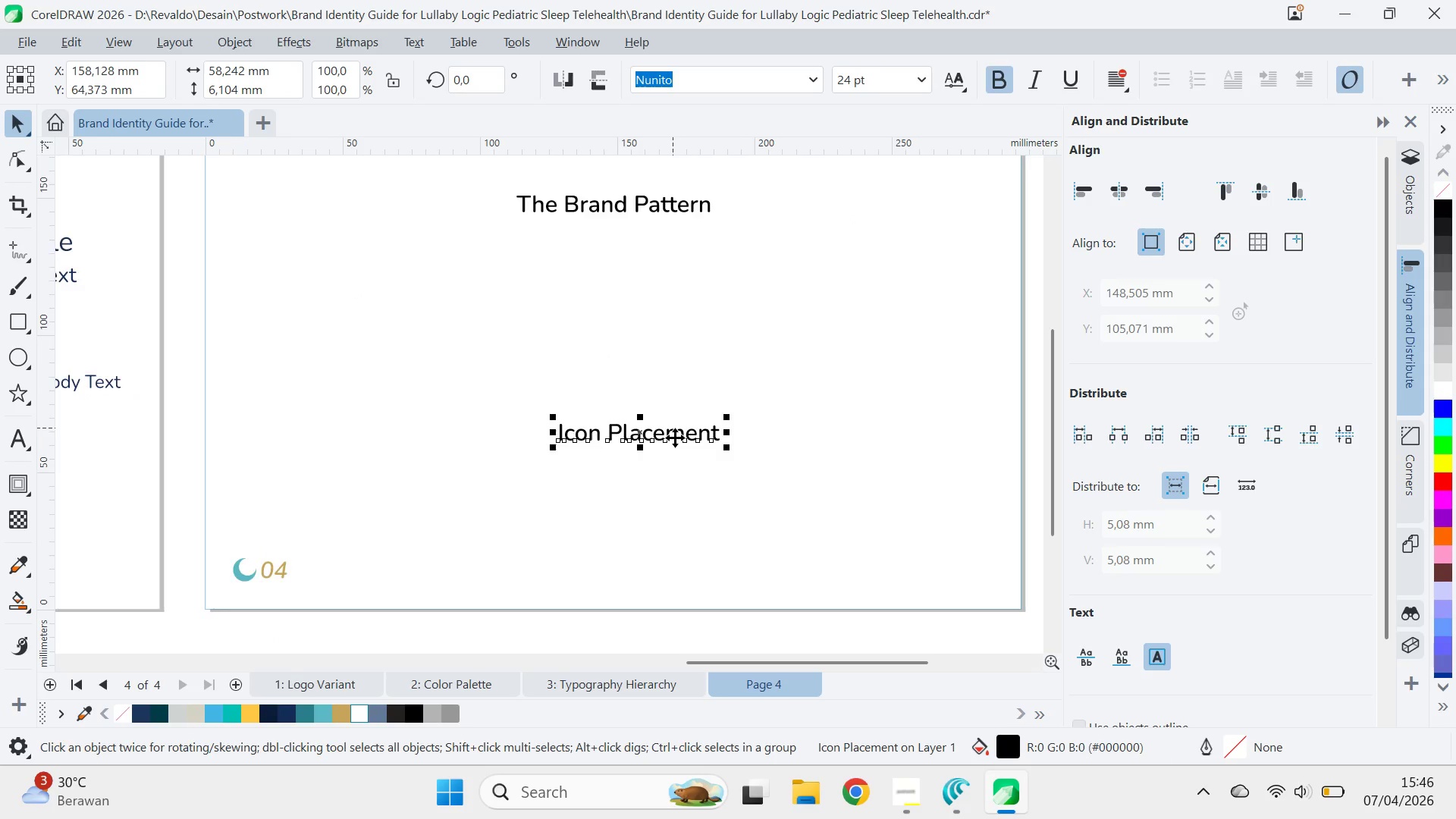 
hold_key(key=ShiftLeft, duration=0.39)
 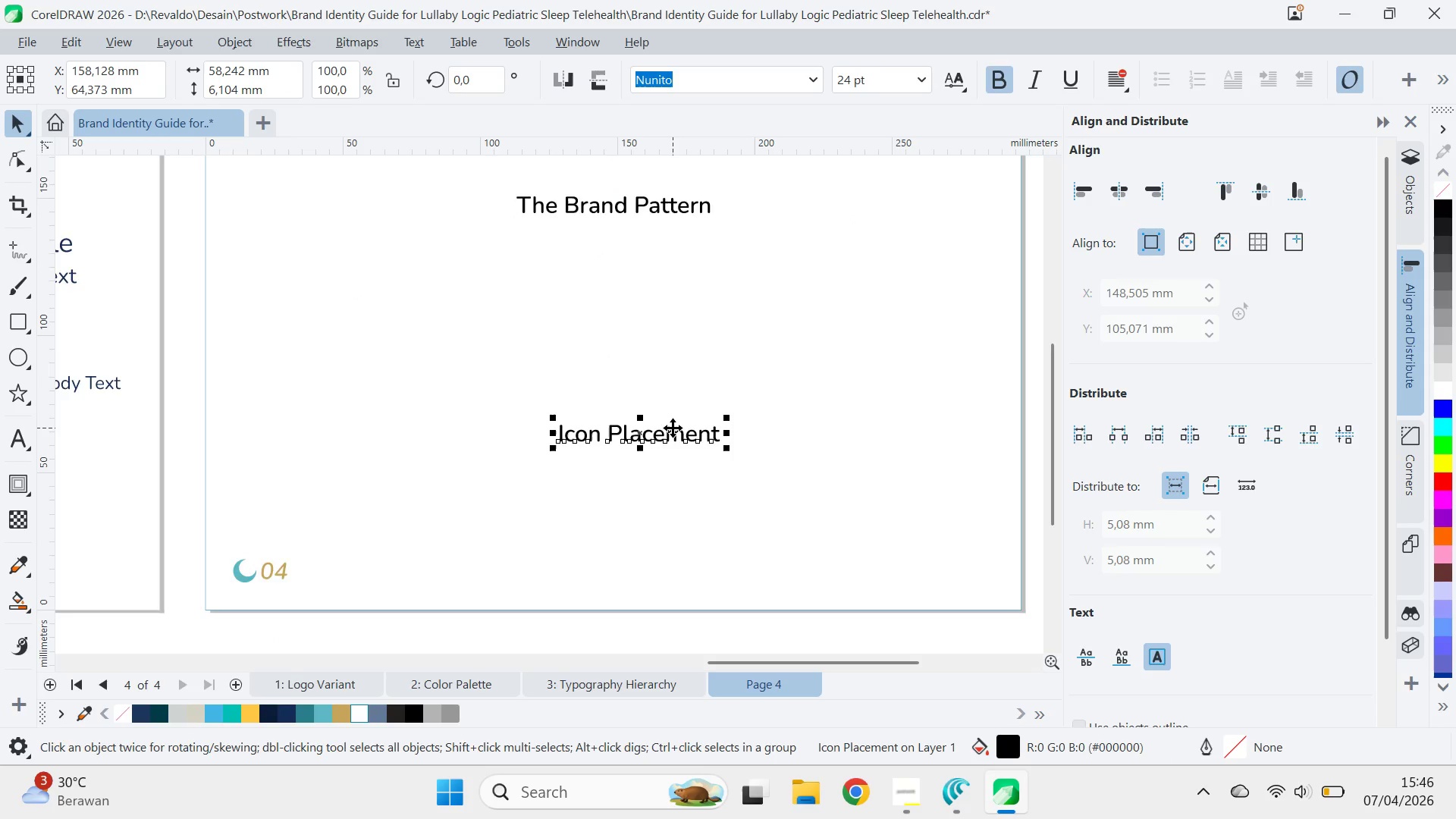 
key(Q)
 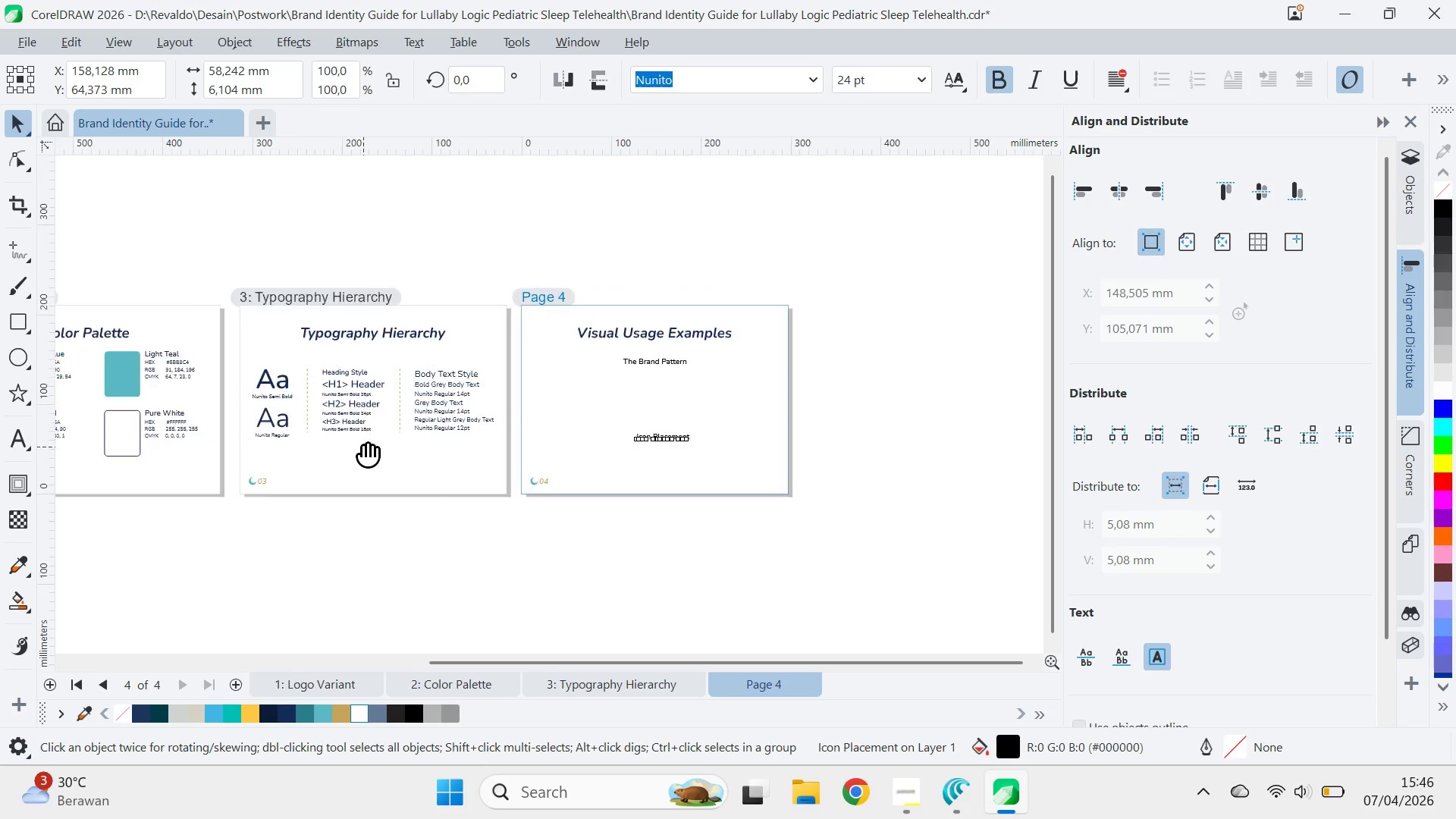 
scroll: coordinate [675, 438], scroll_direction: down, amount: 8.0
 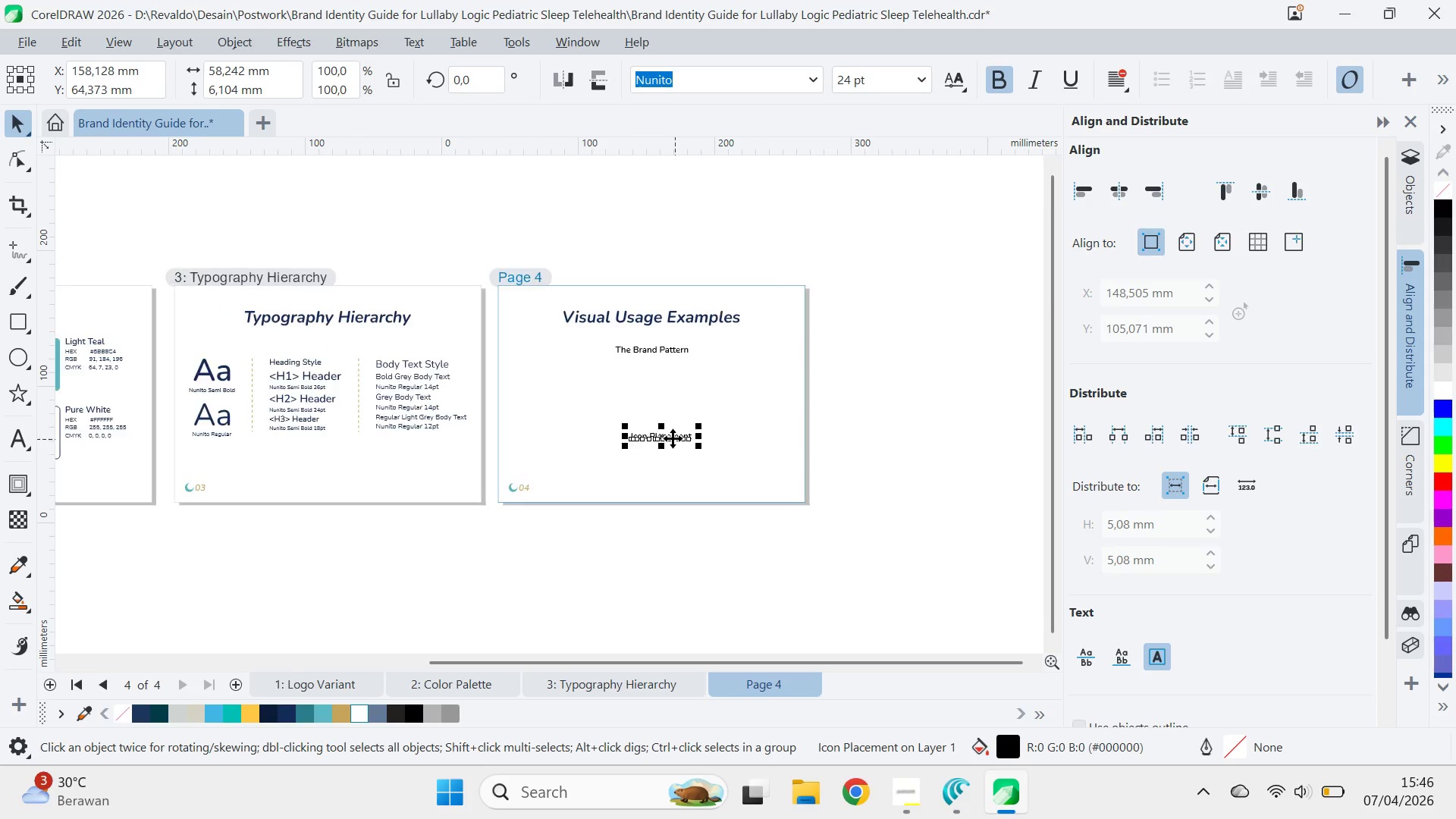 
left_click_drag(start_coordinate=[363, 447], to_coordinate=[1070, 434])
 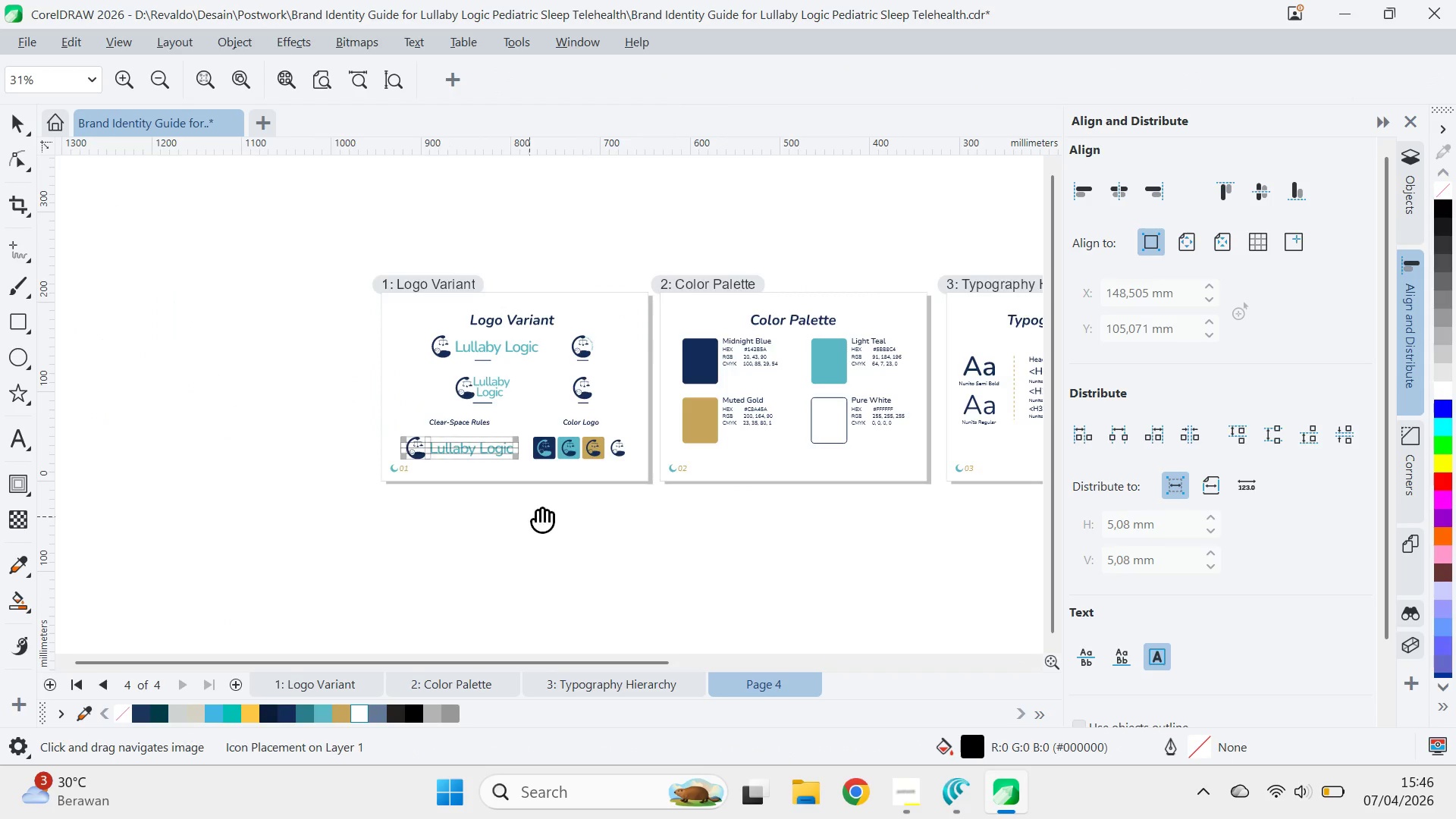 
left_click_drag(start_coordinate=[531, 515], to_coordinate=[496, 526])
 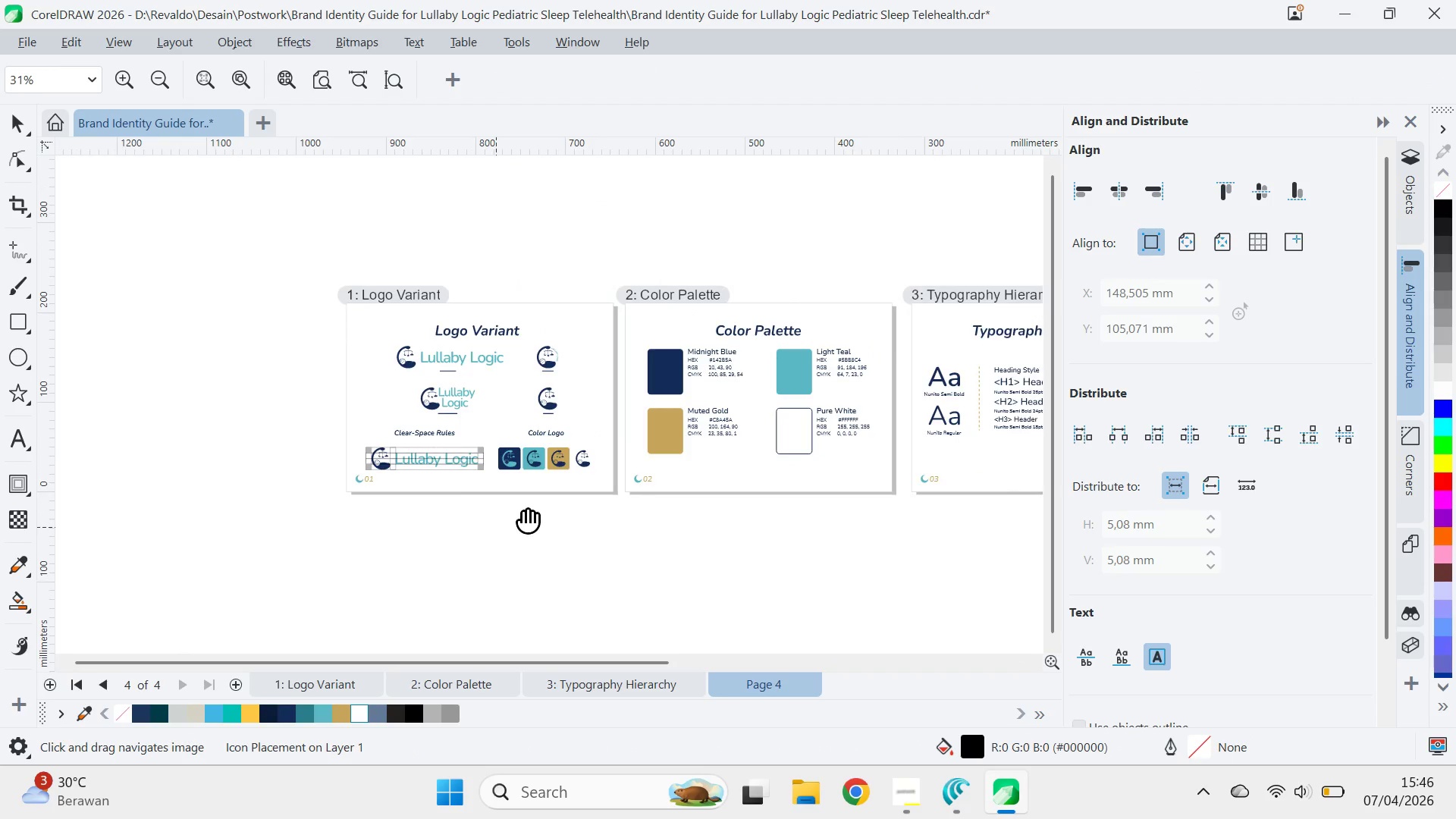 
key(V)
 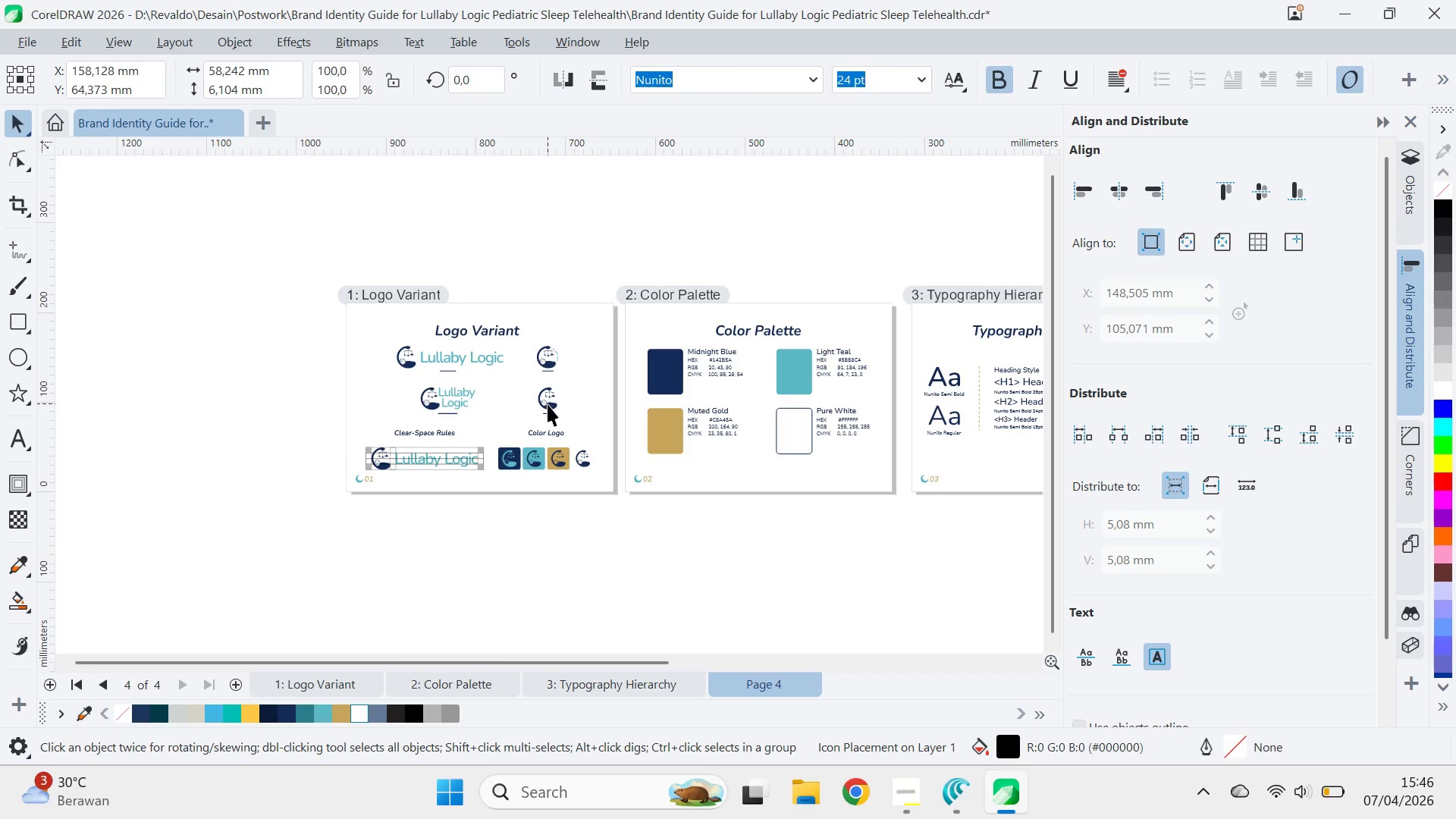 
hold_key(key=ControlLeft, duration=1.5)
left_click([550, 409])
 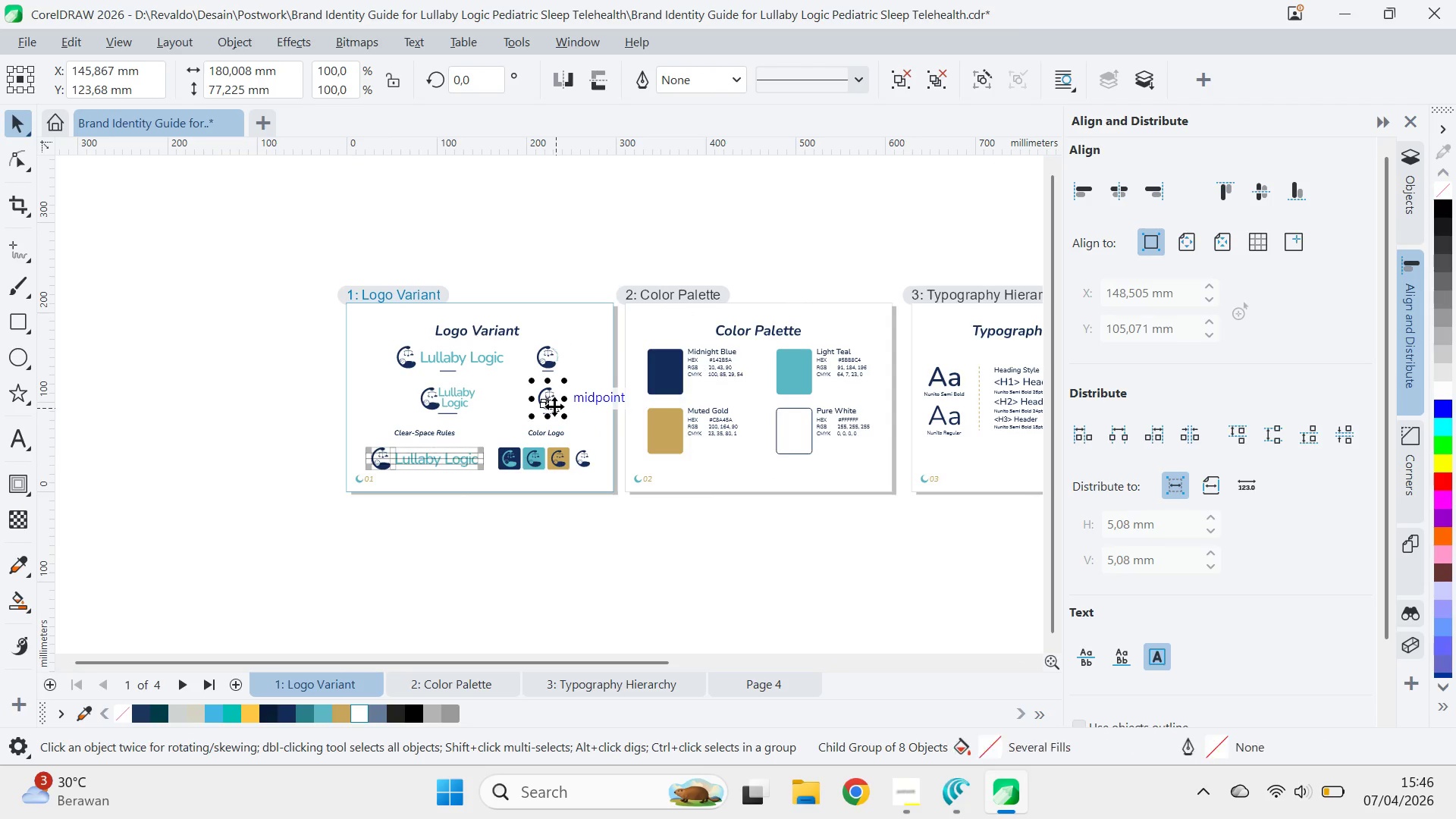 
key(Control+C)
 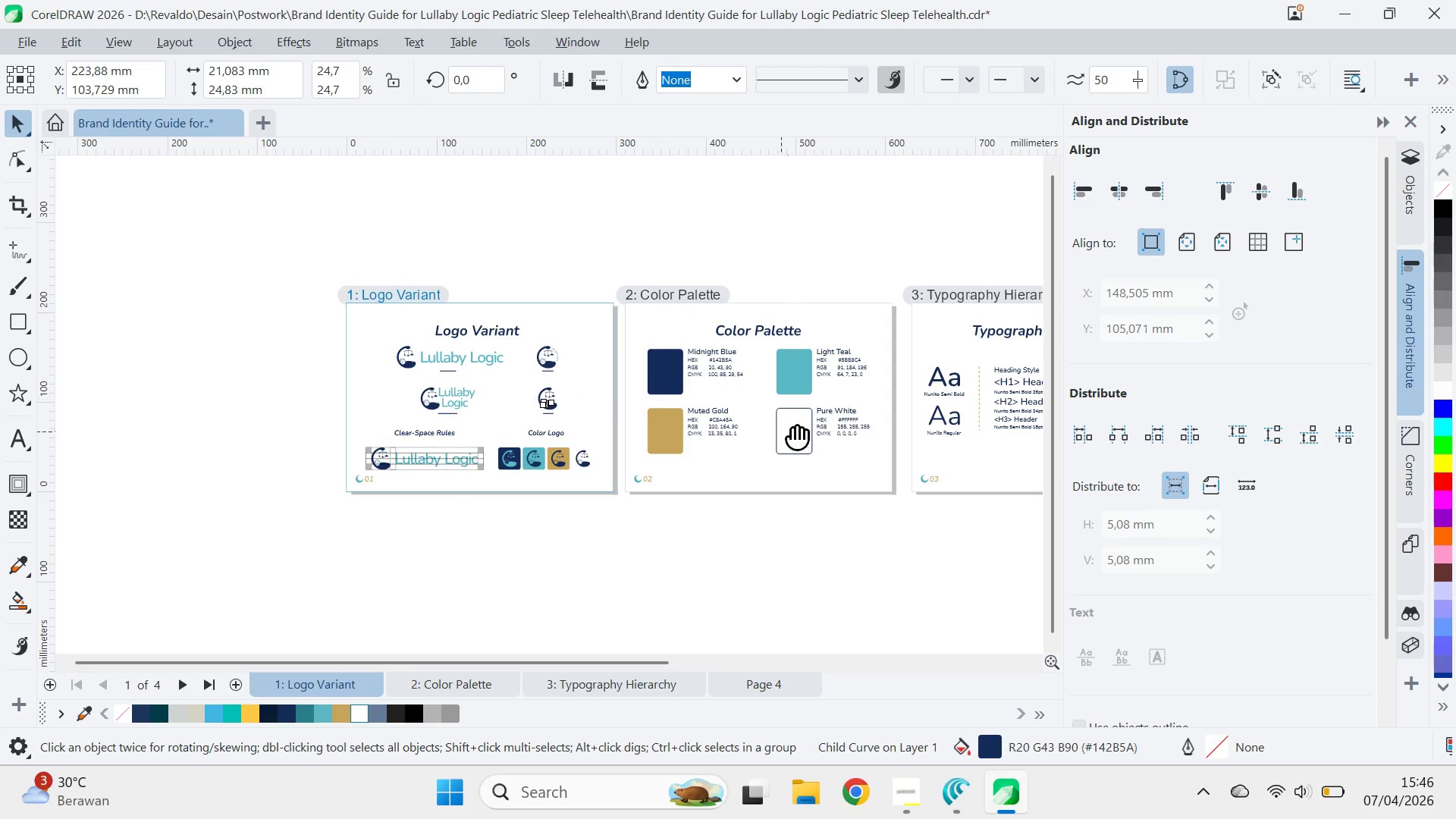 
type(qv)
 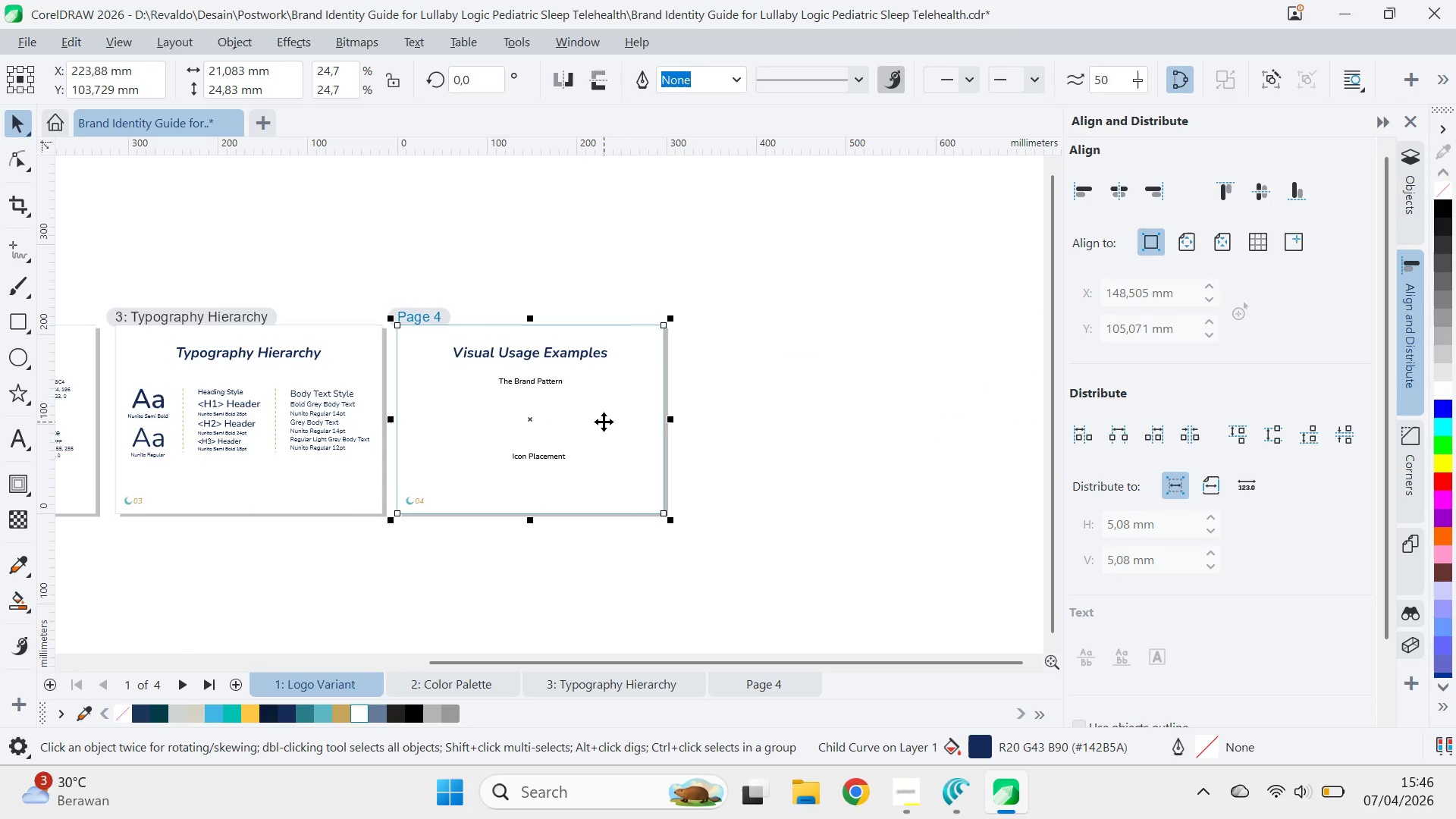 
left_click_drag(start_coordinate=[822, 419], to_coordinate=[185, 470])
 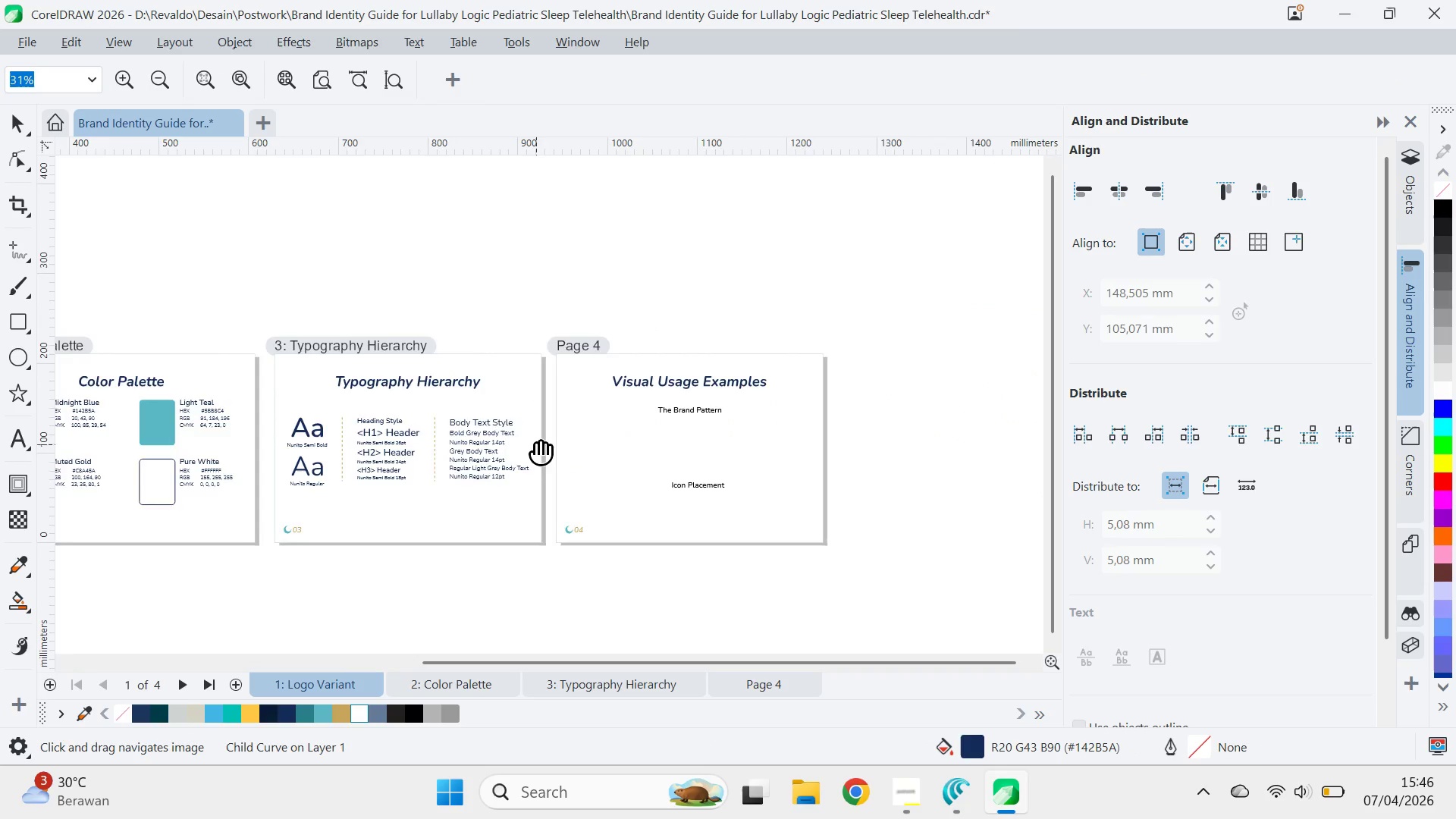 
left_click_drag(start_coordinate=[536, 444], to_coordinate=[377, 416])
 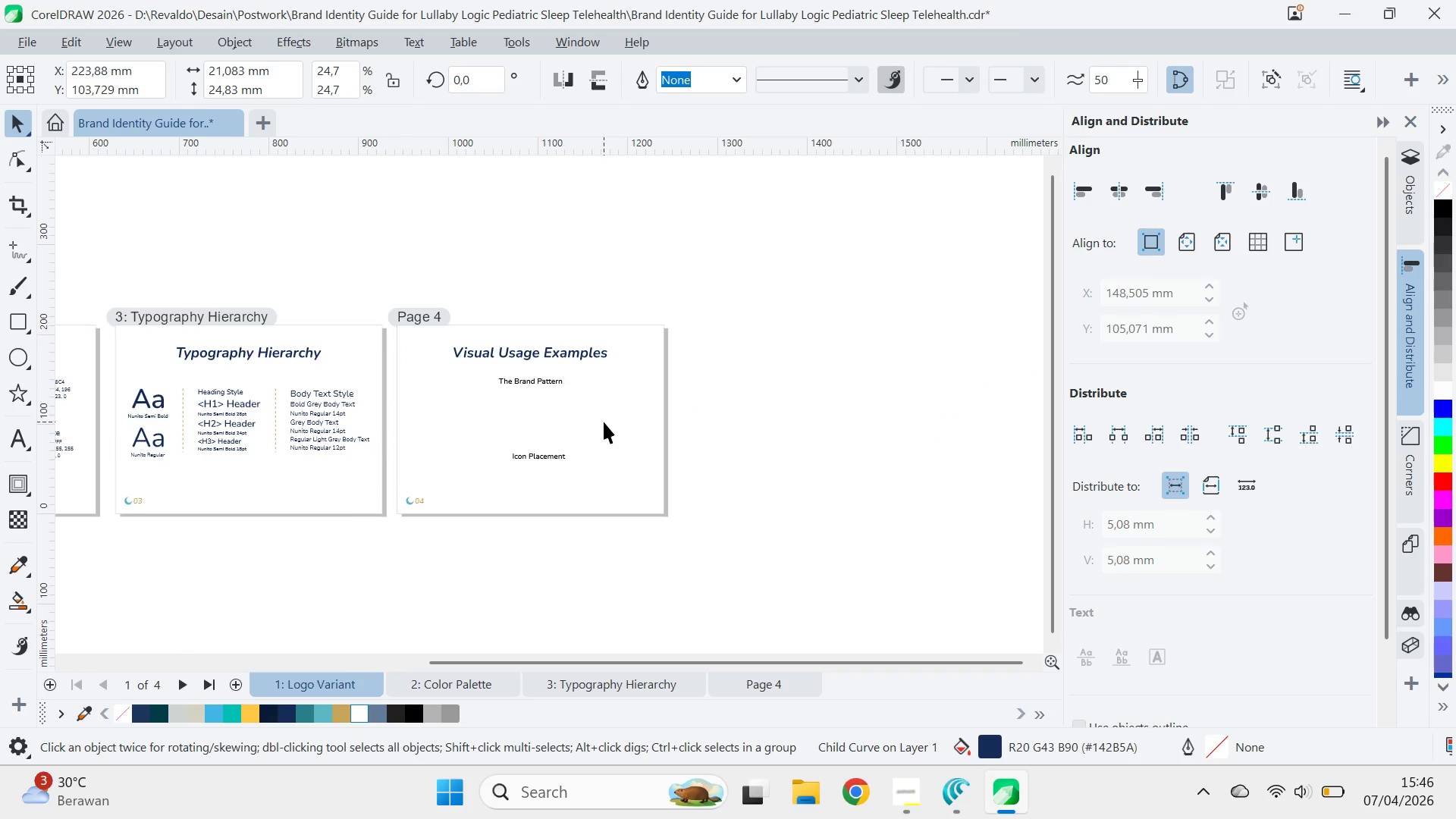 
left_click([604, 422])
 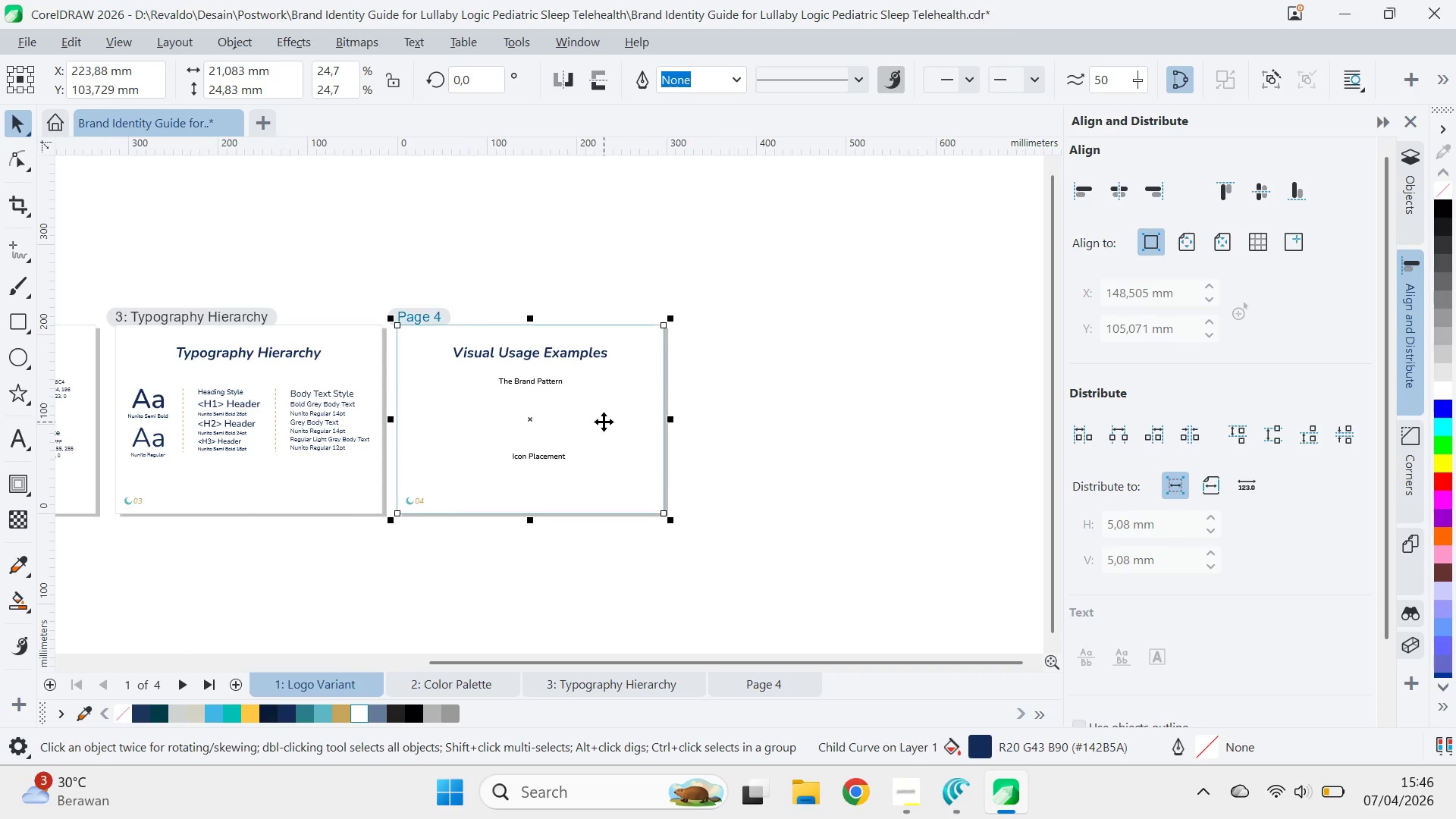 
key(Control+V)
 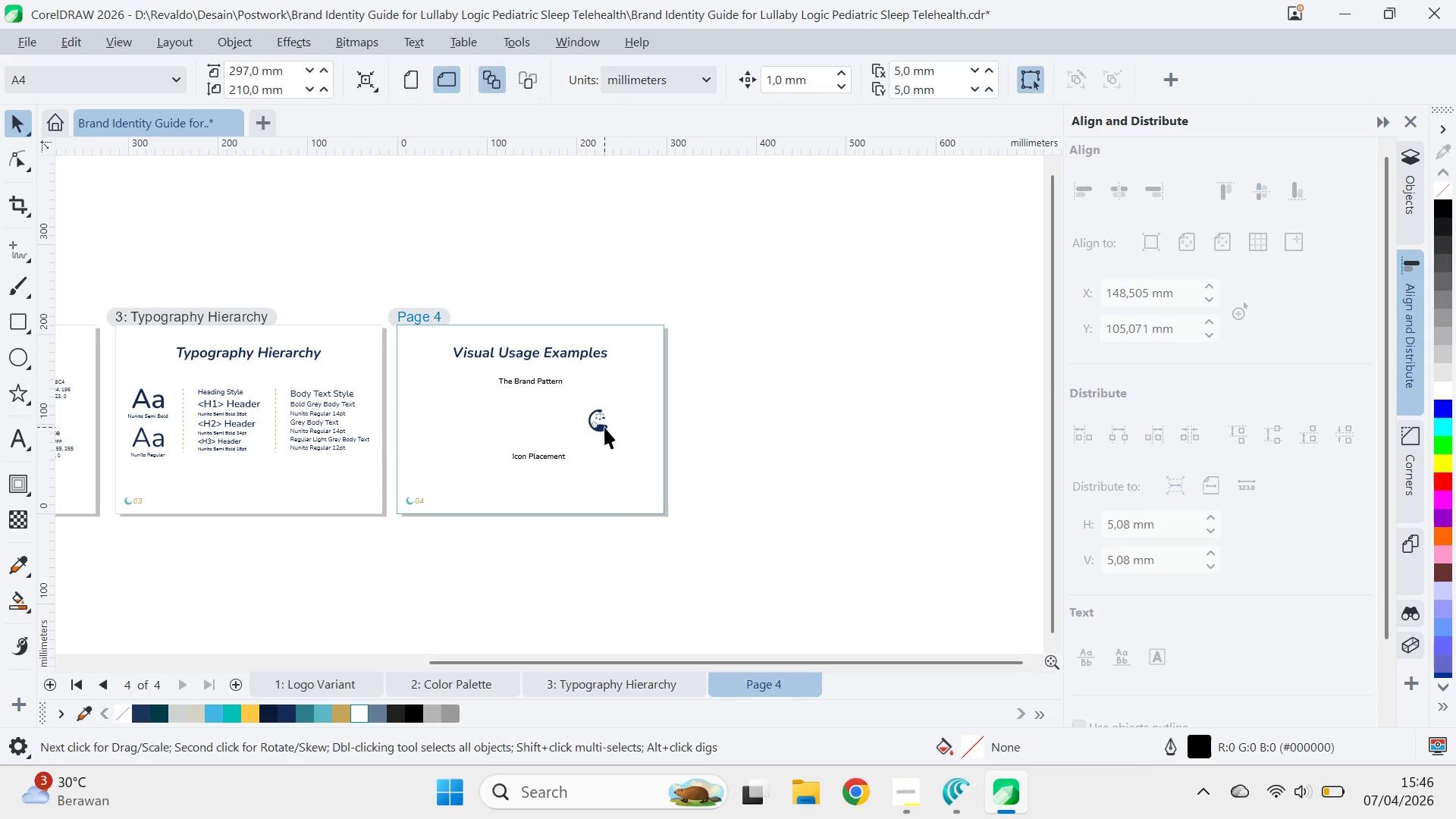 
left_click_drag(start_coordinate=[601, 425], to_coordinate=[447, 425])
 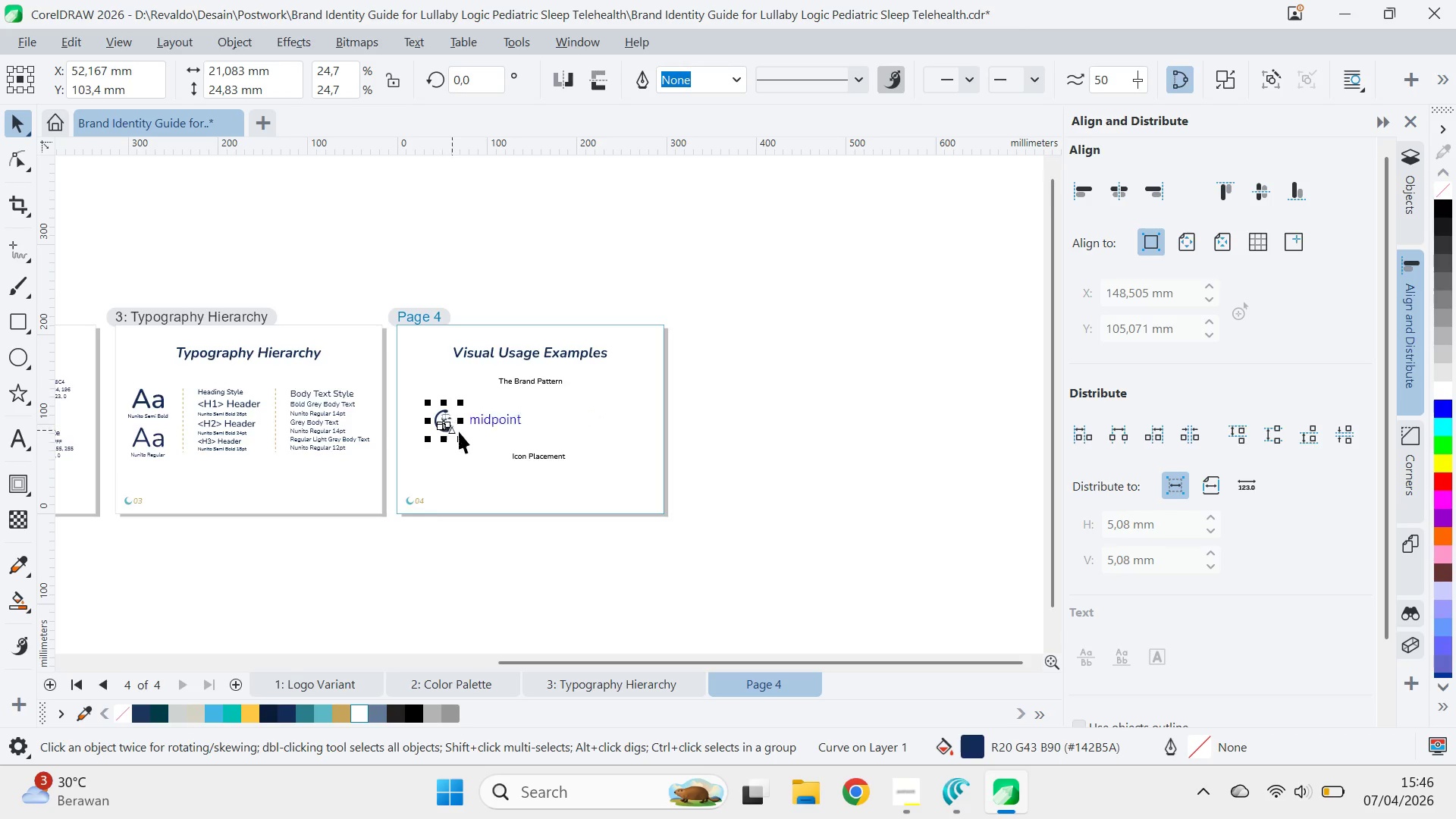 
scroll: coordinate [455, 428], scroll_direction: up, amount: 3.0
 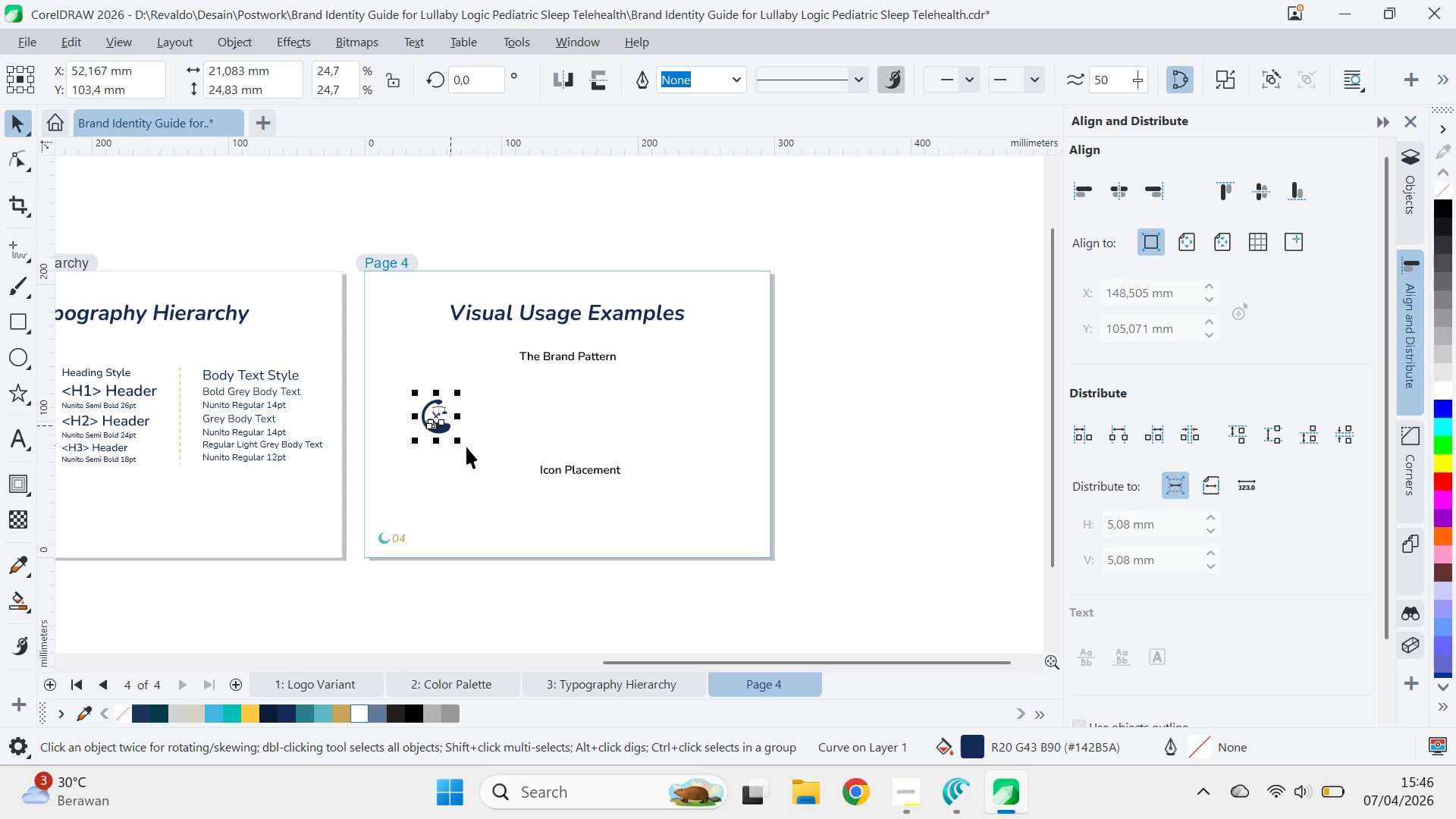 
scroll: coordinate [466, 448], scroll_direction: down, amount: 3.0
 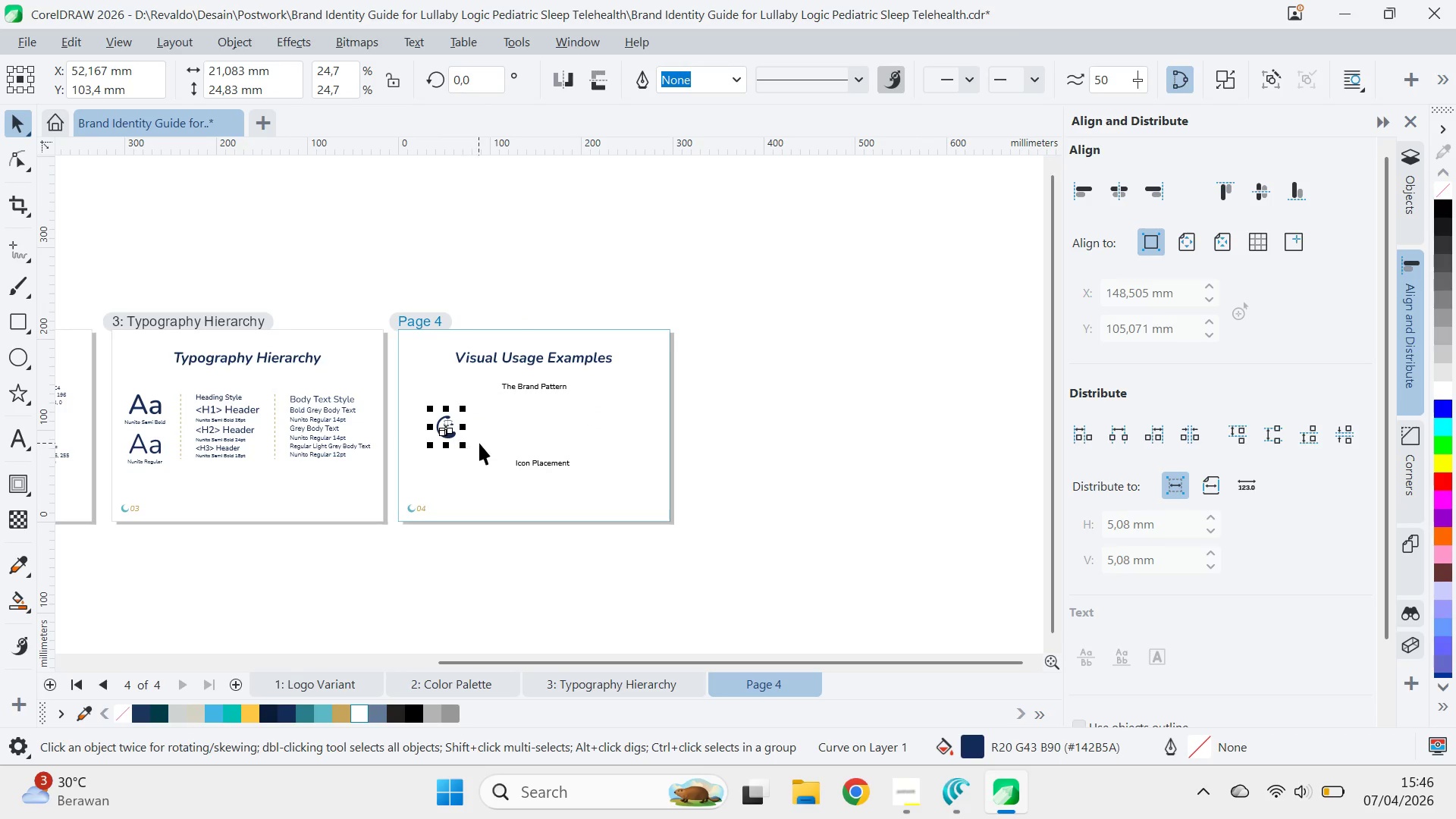 
key(Alt+Tab)
 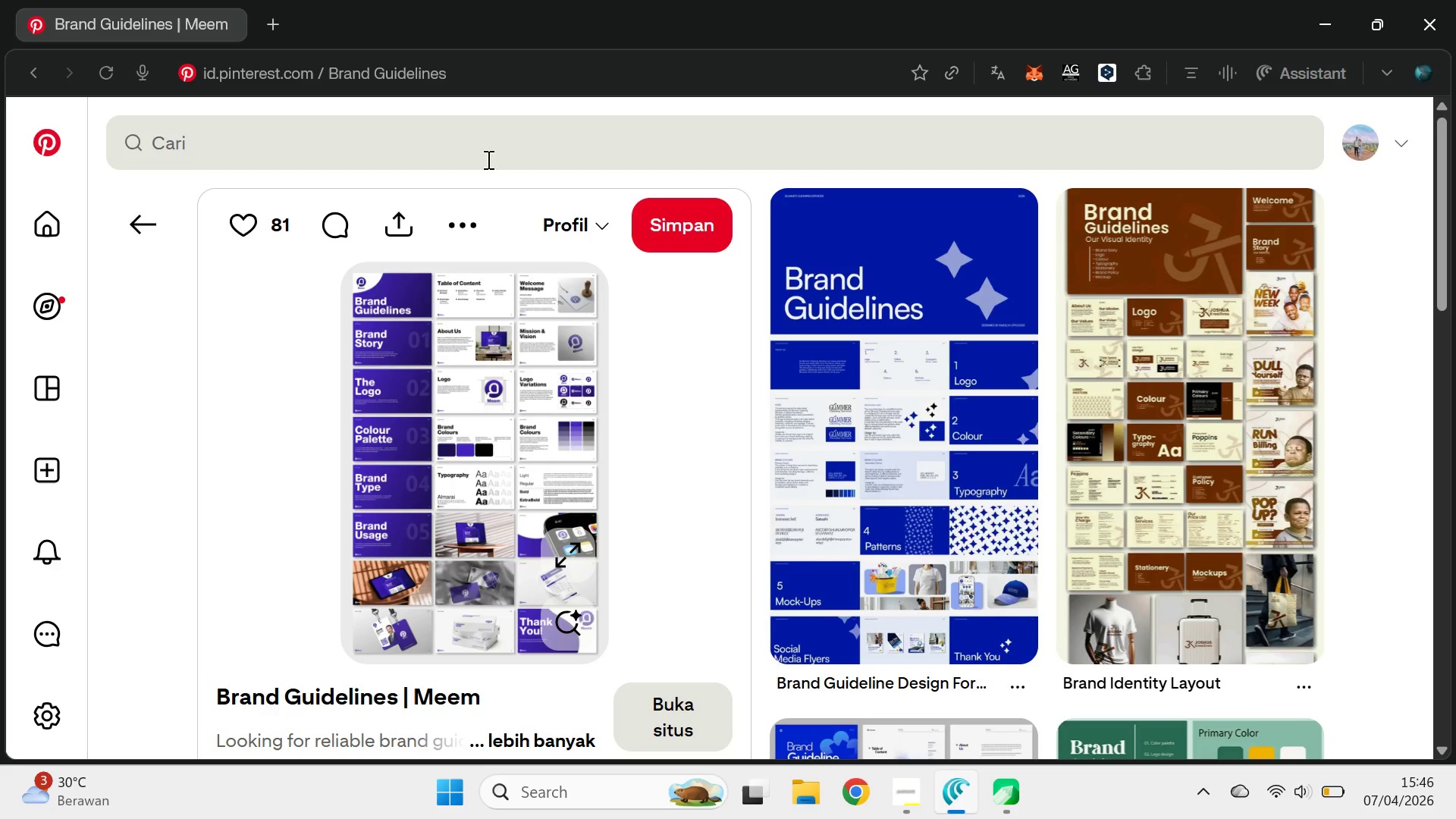 
left_click([488, 146])
 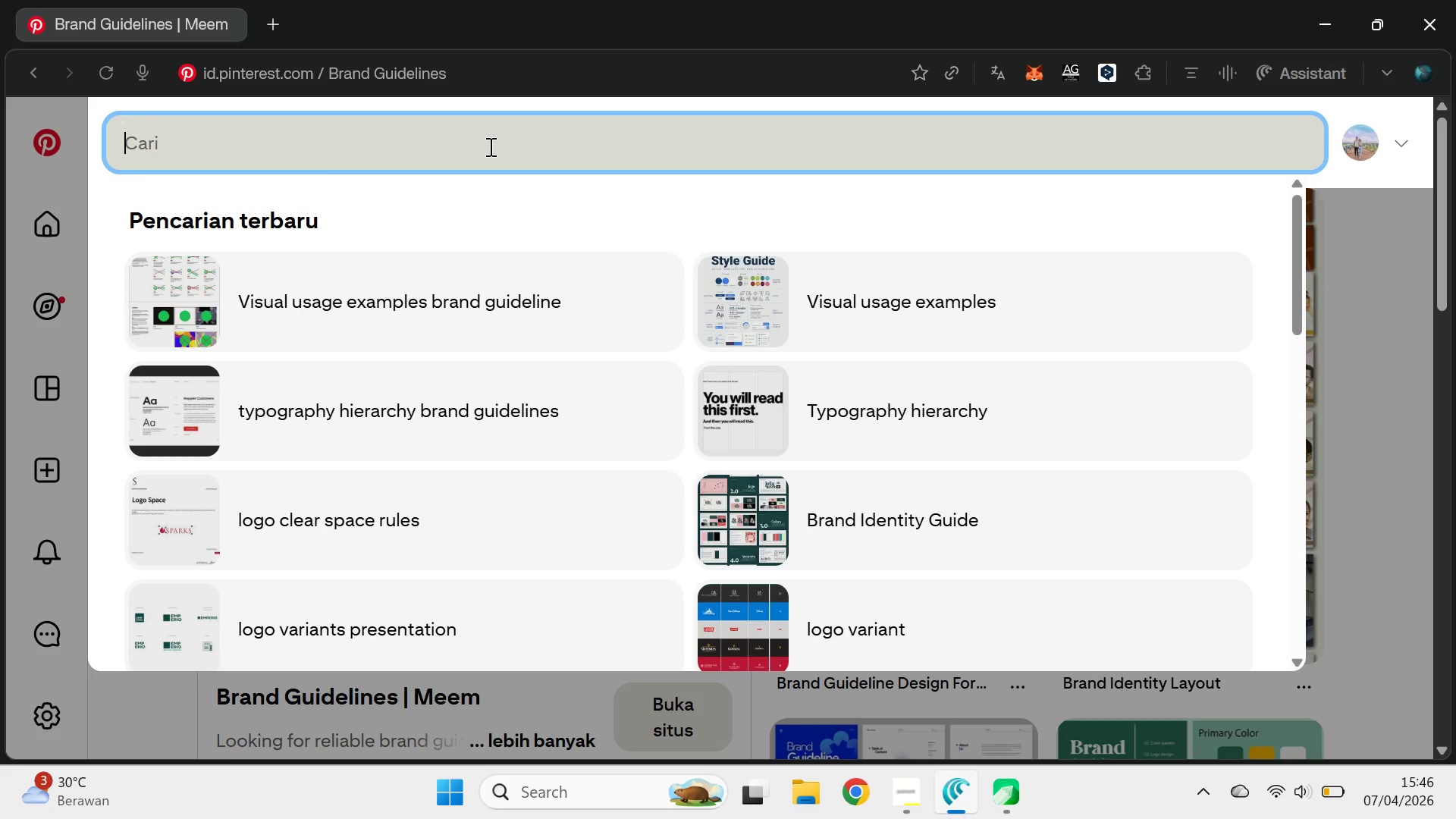 
type(brand ap)
key(Backspace)
key(Backspace)
type(pate)
key(Backspace)
type(te)
 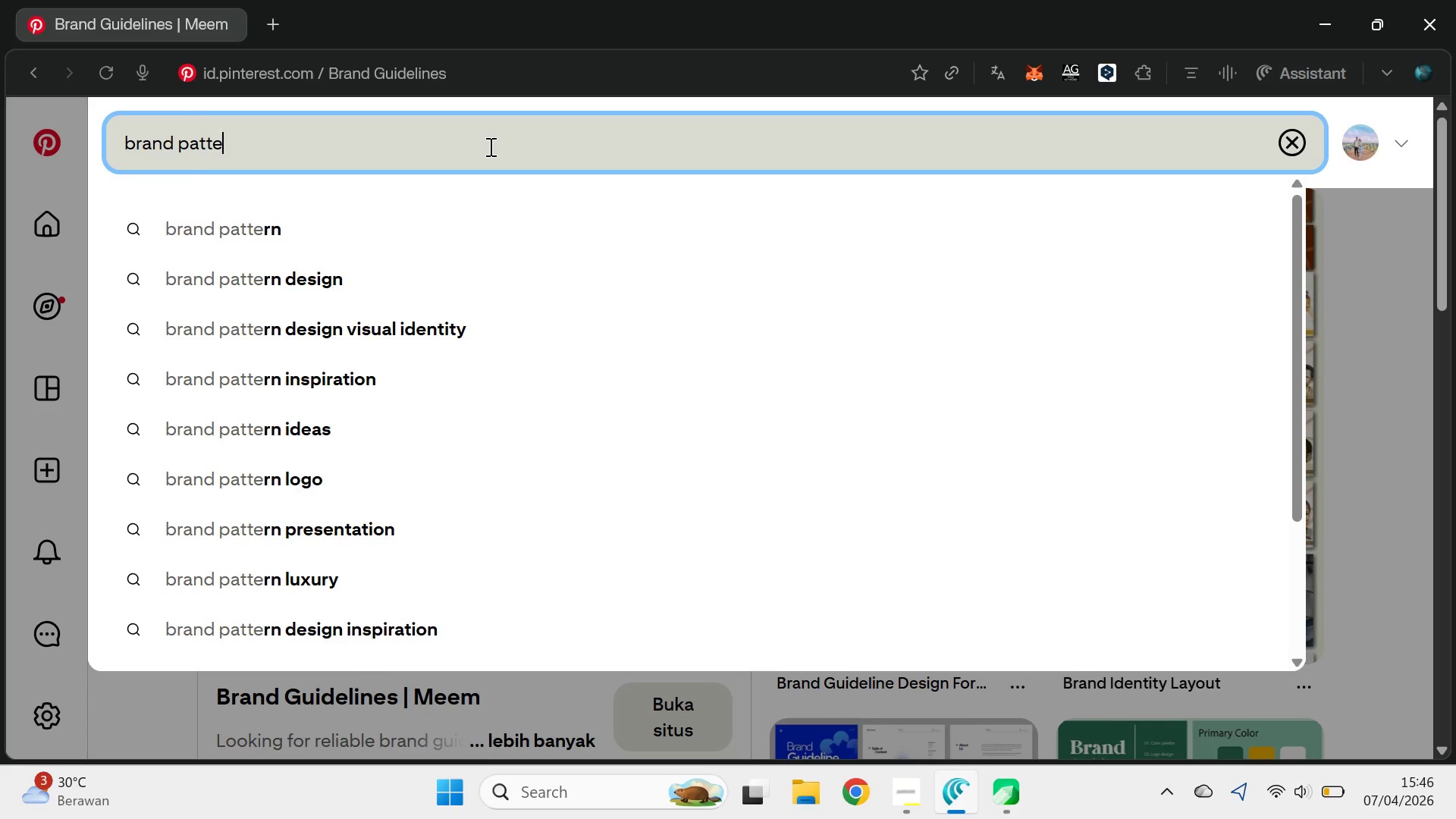 
key(ArrowDown)
 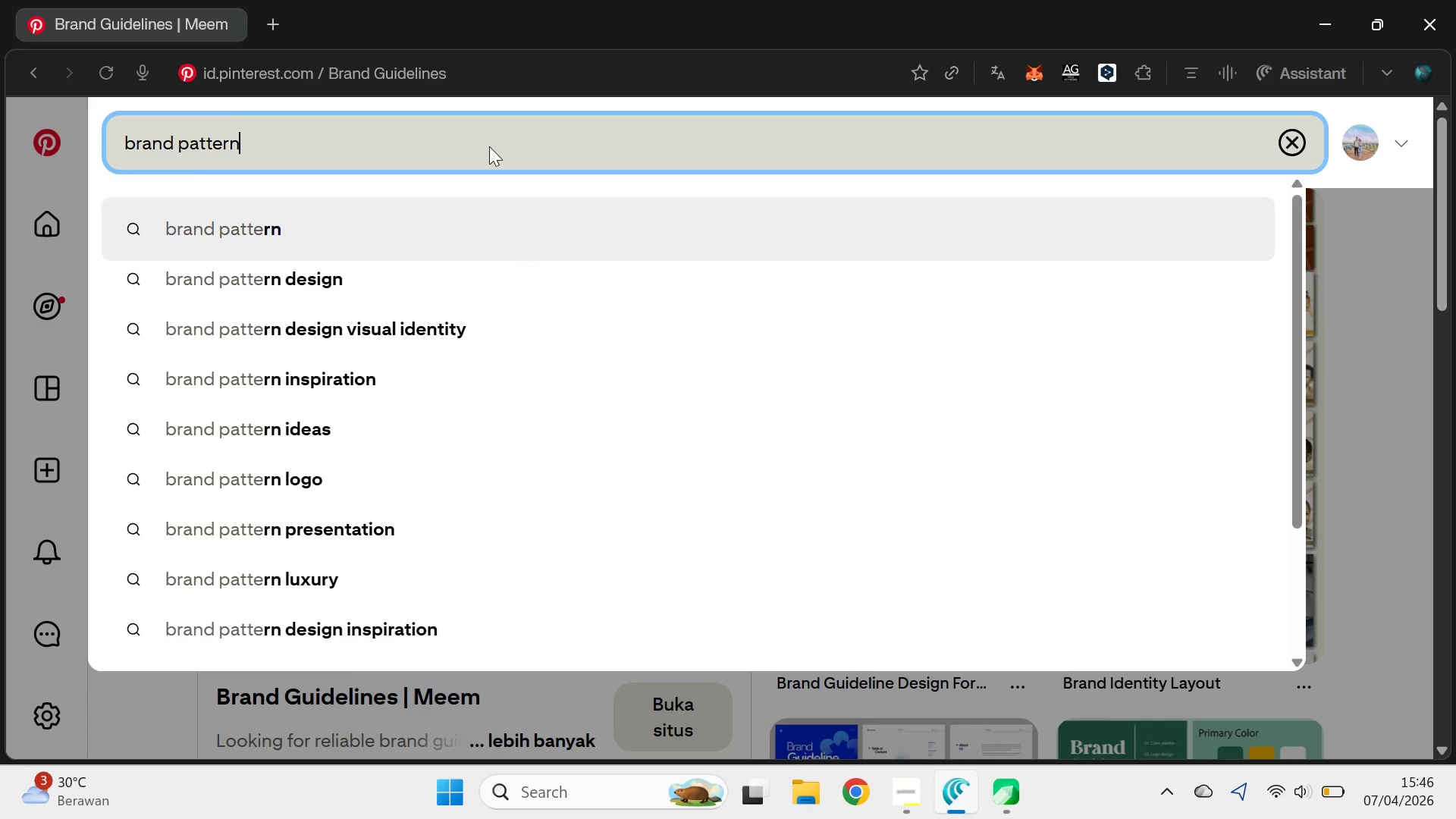 
key(Enter)
 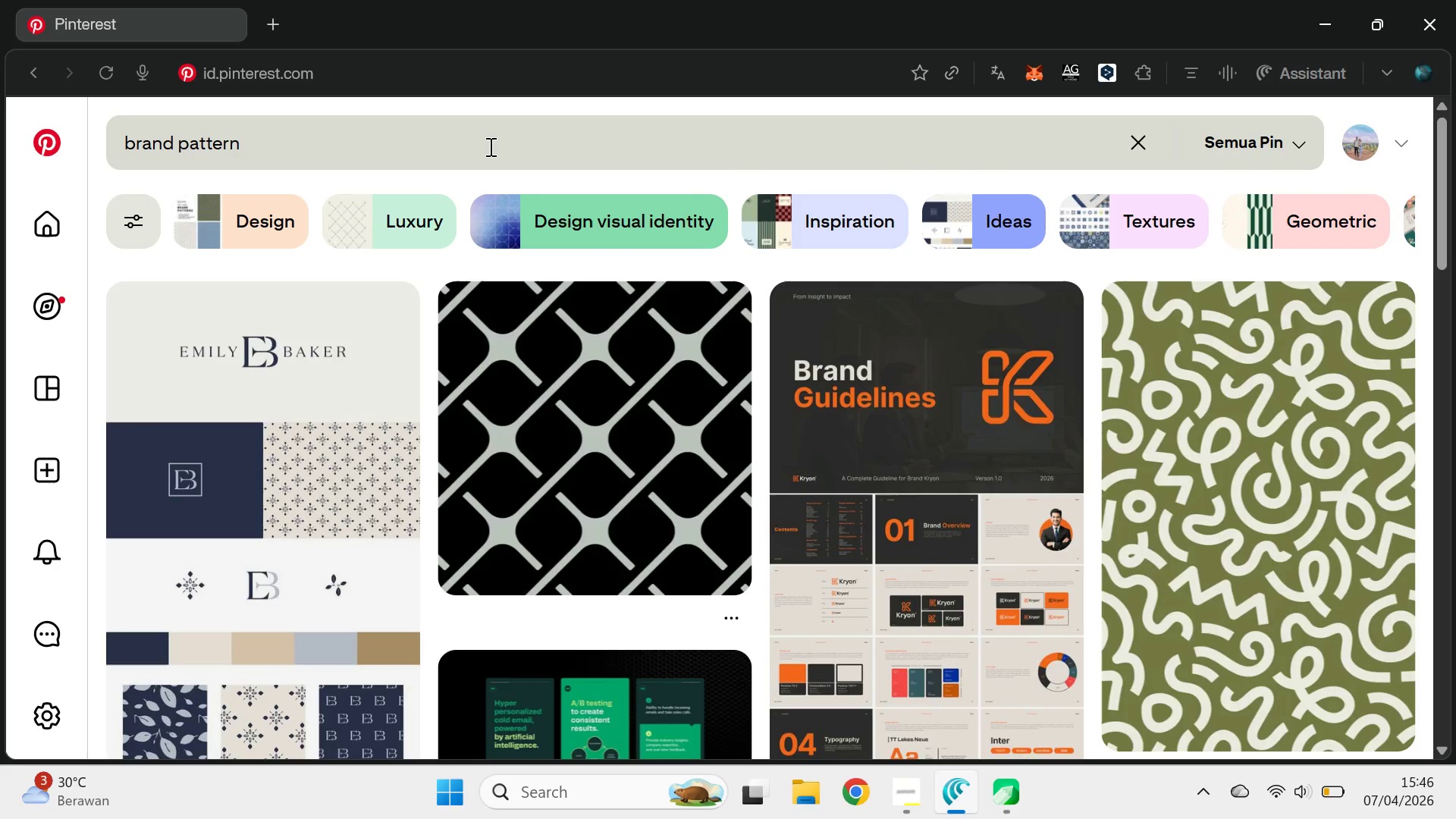 
wait(9.3)
 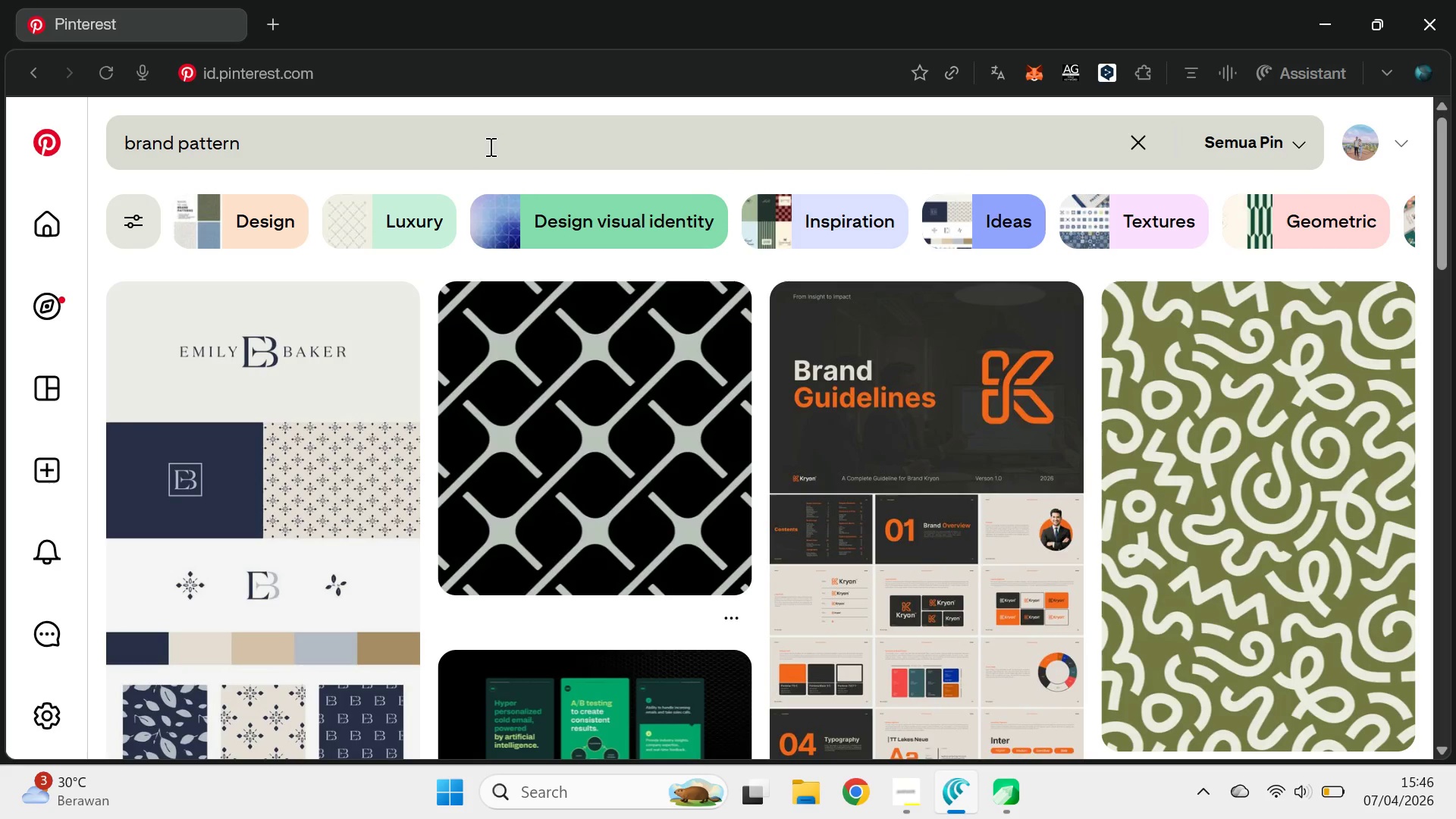 
key(Alt+Tab)
 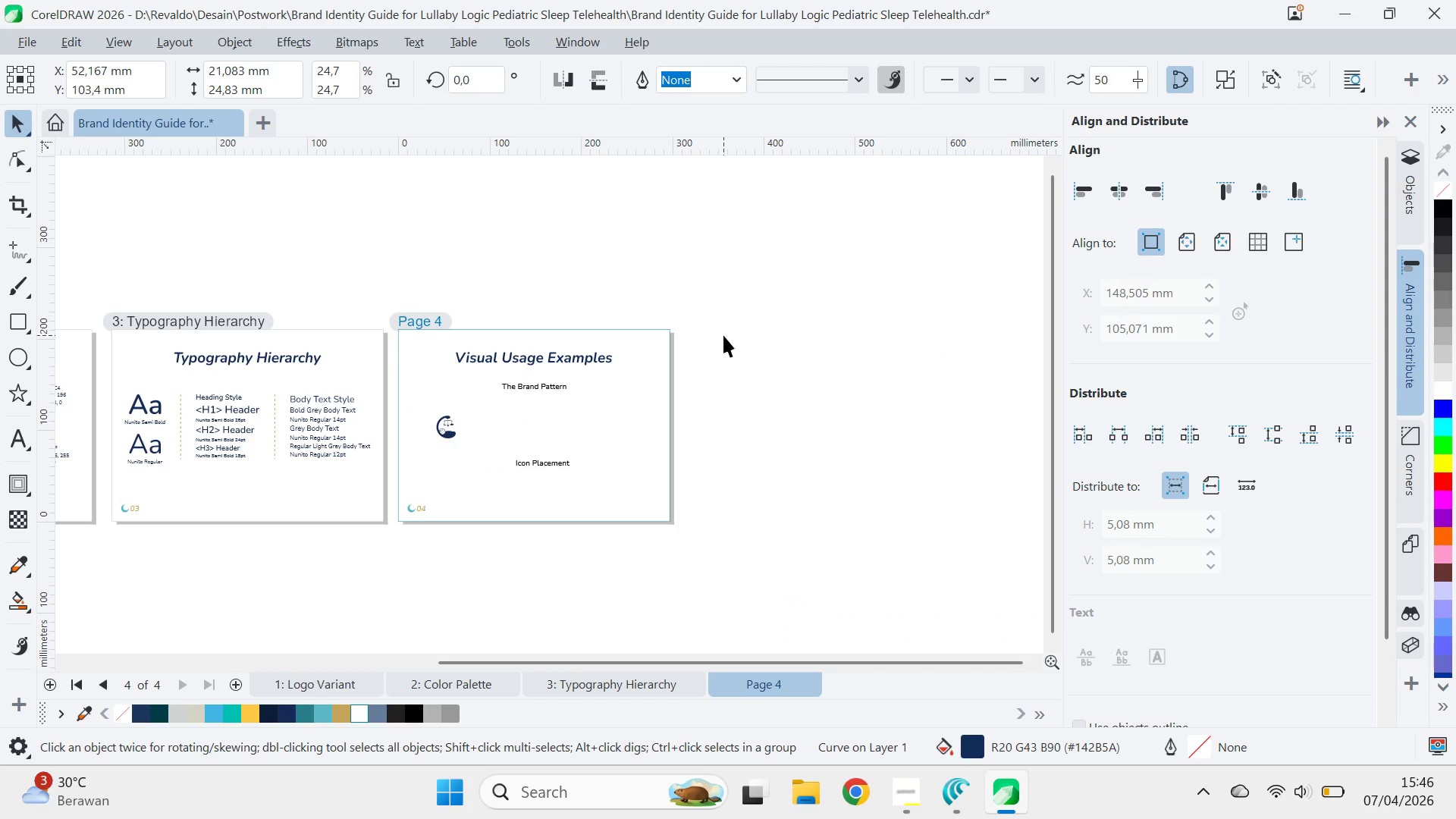 
scroll: coordinate [472, 439], scroll_direction: up, amount: 11.0
 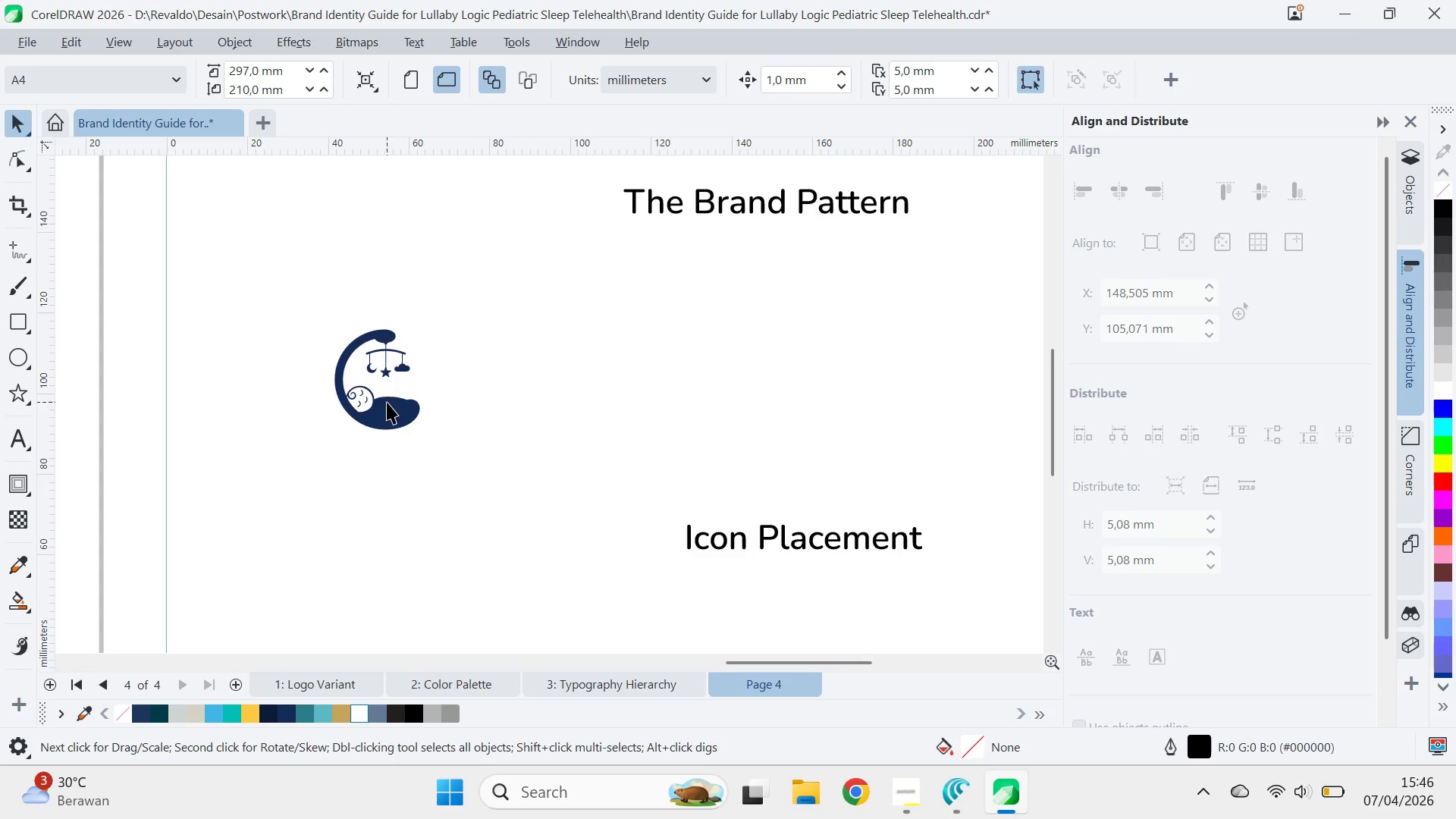 
left_click_drag(start_coordinate=[387, 402], to_coordinate=[546, 361])
 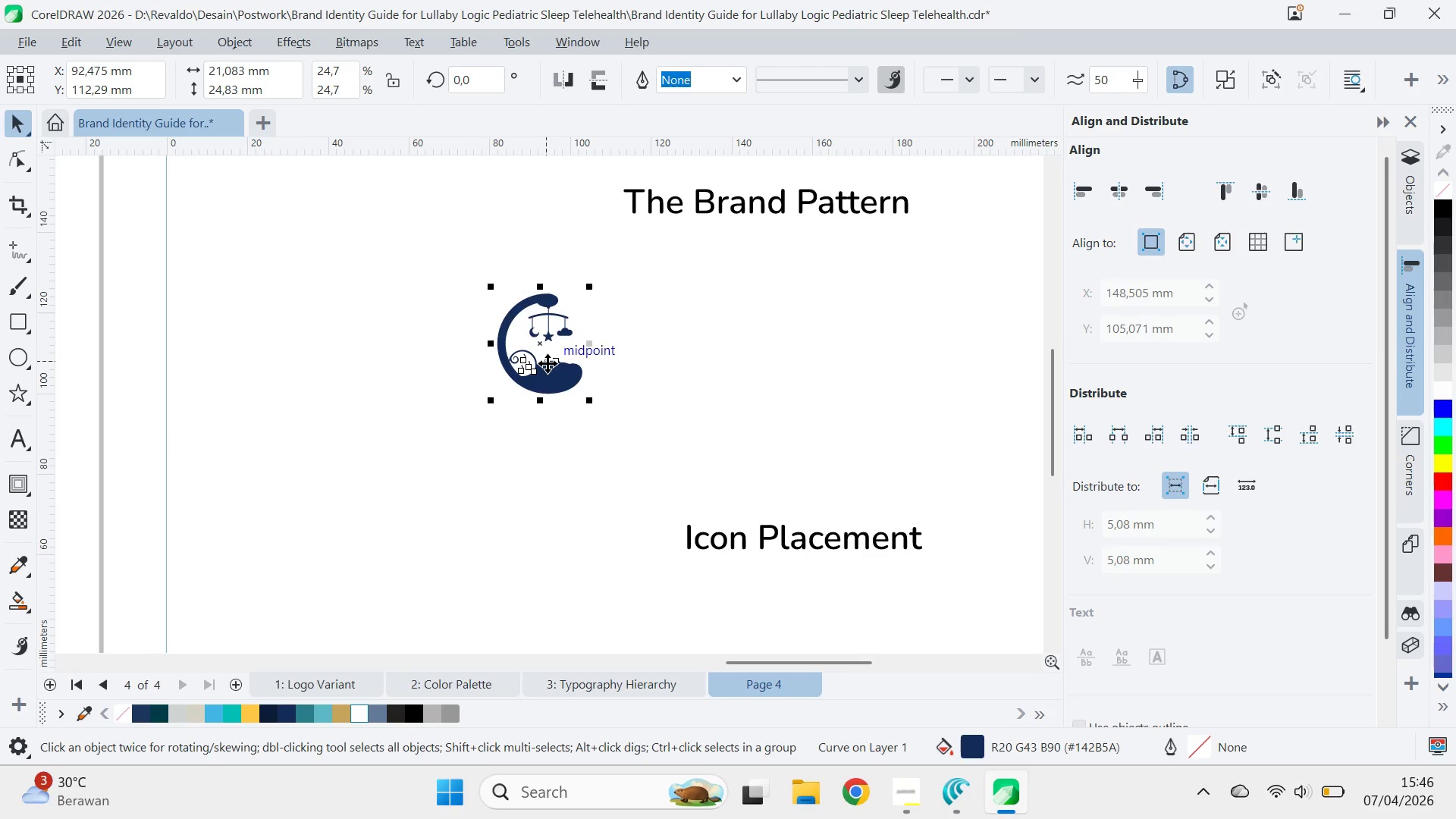 
wait(13.58)
 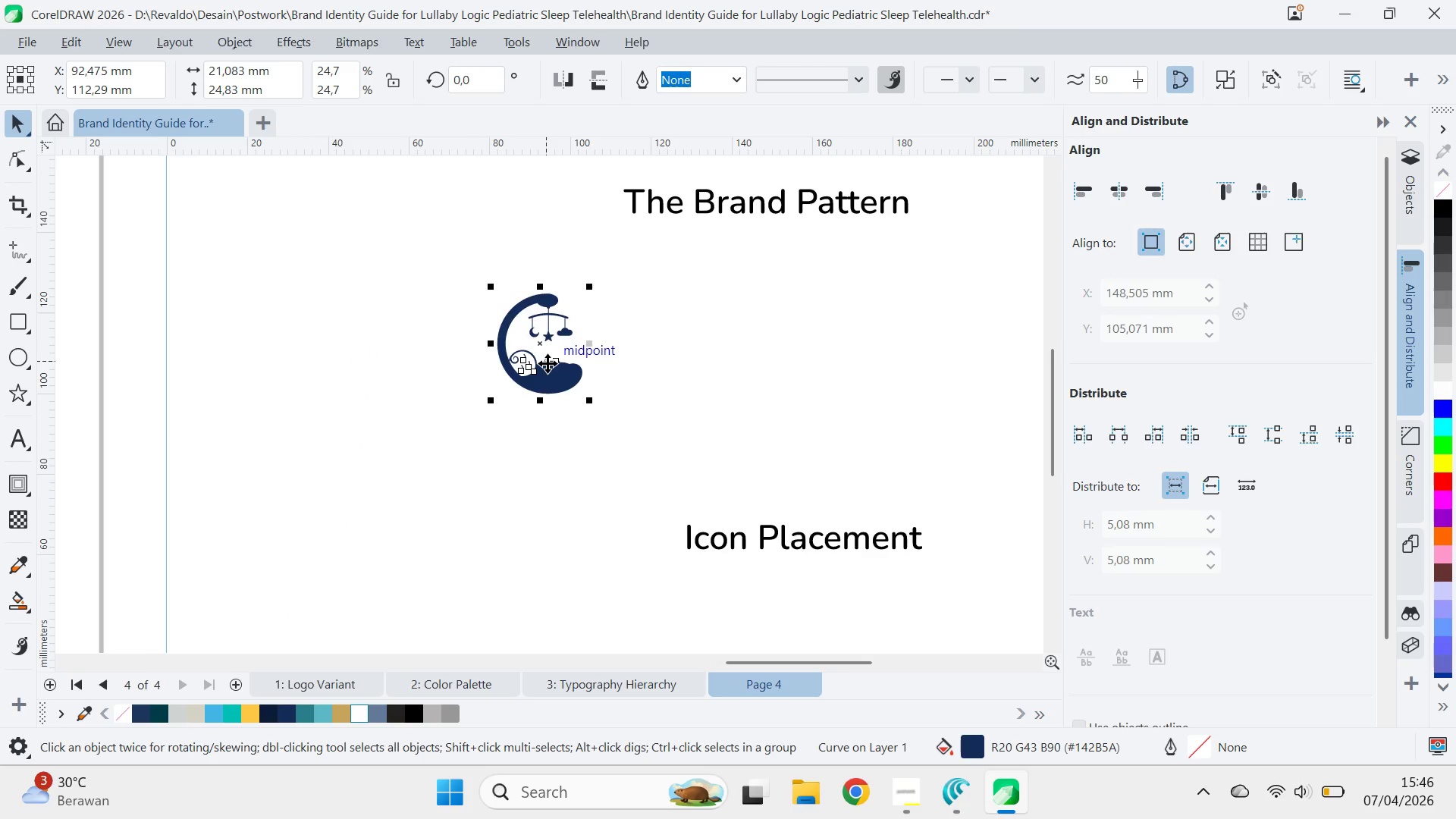 
left_click([115, 297])
 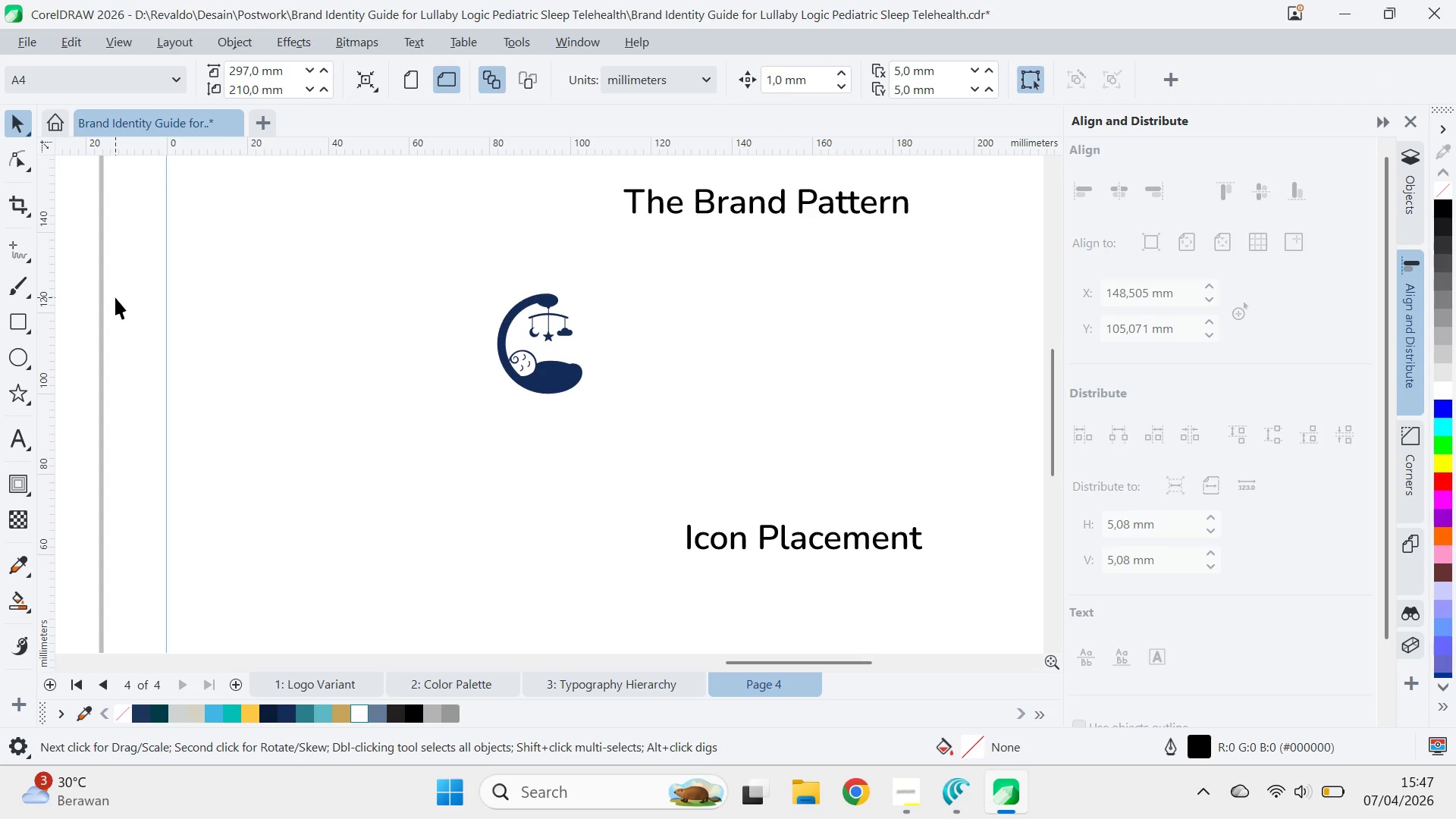 
wait(22.11)
 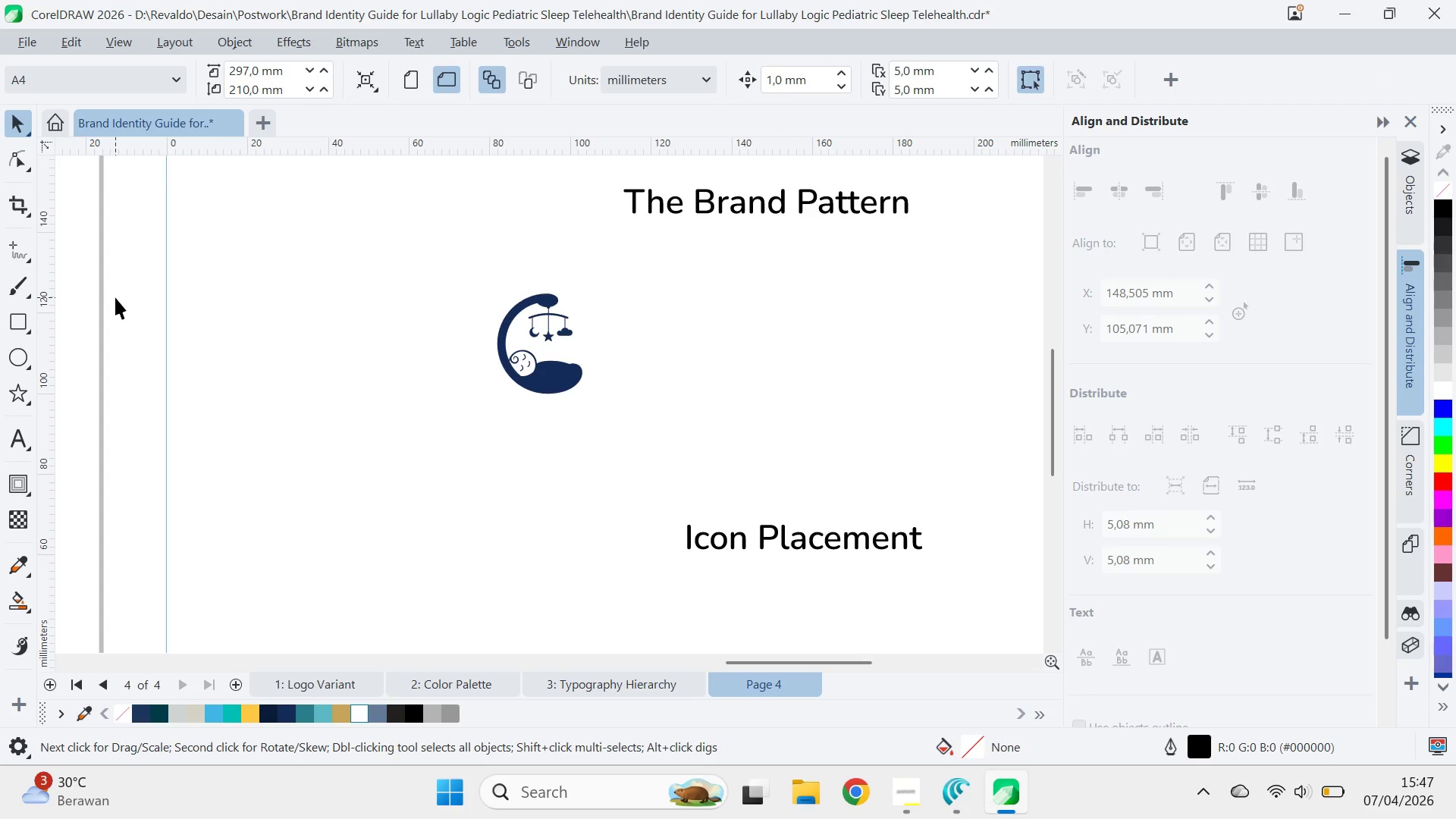 
key(Control+ControlLeft)
 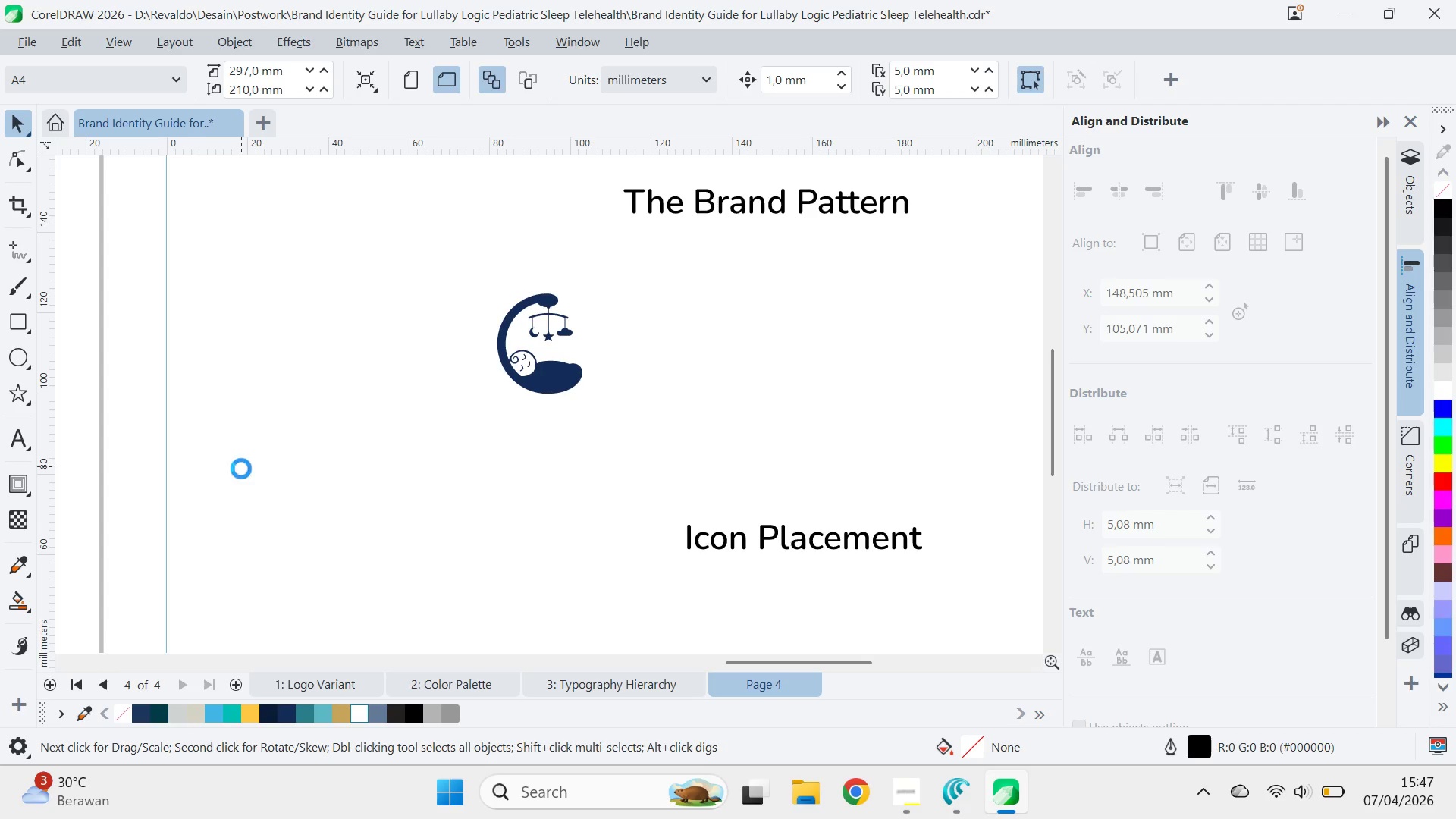 
key(Control+S)
 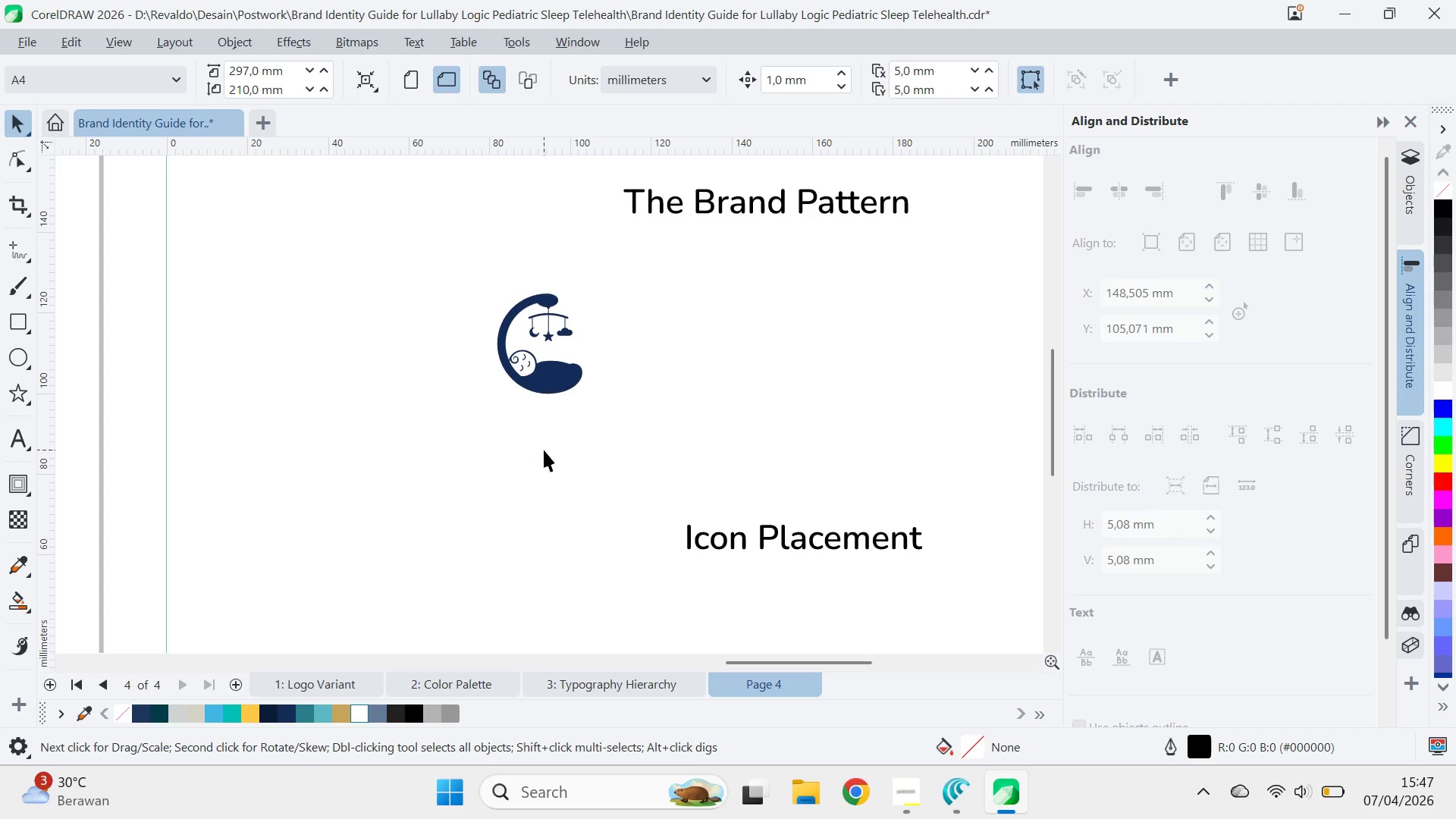 
scroll: coordinate [624, 431], scroll_direction: down, amount: 3.0
 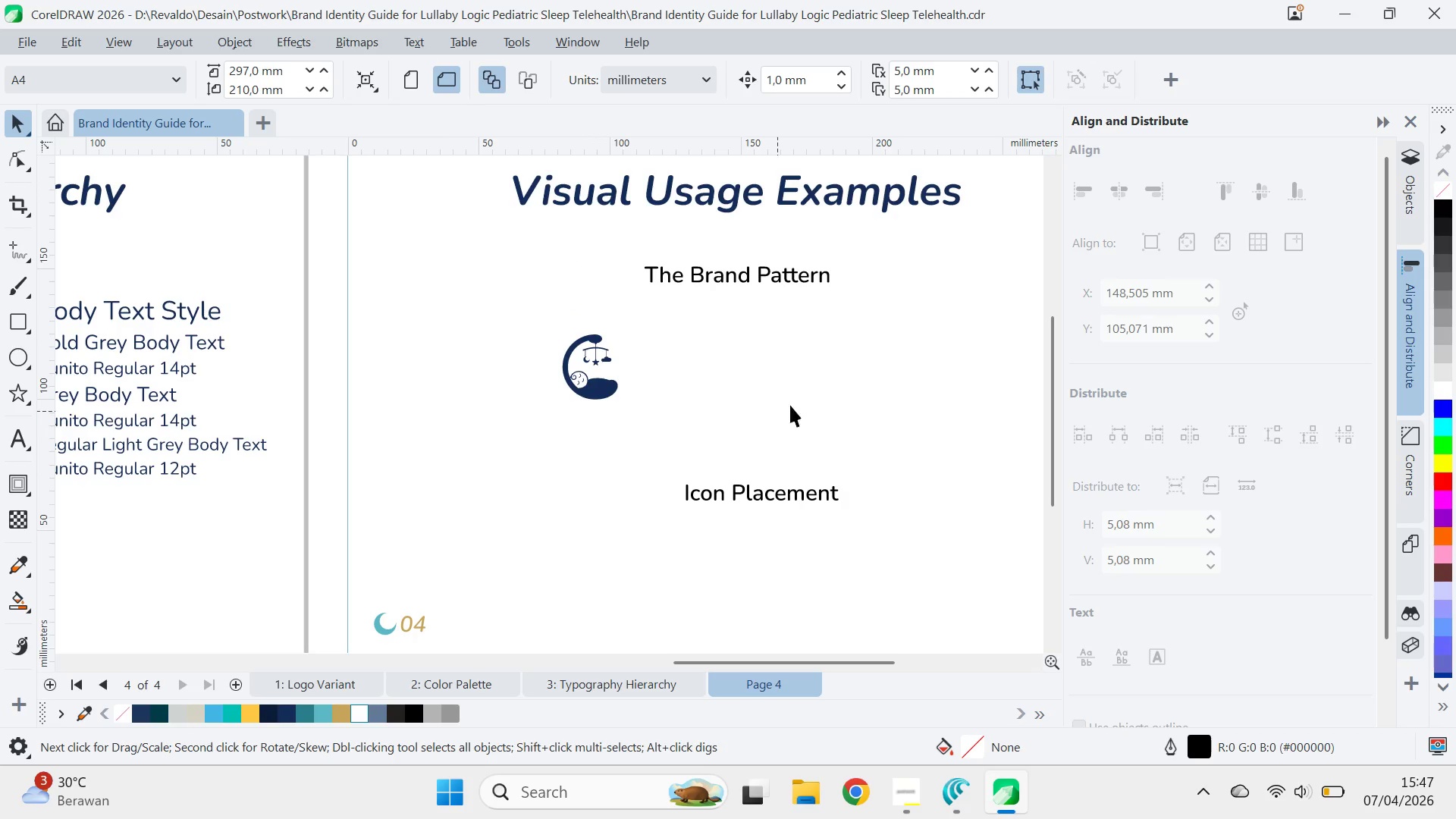 
type(qv)
 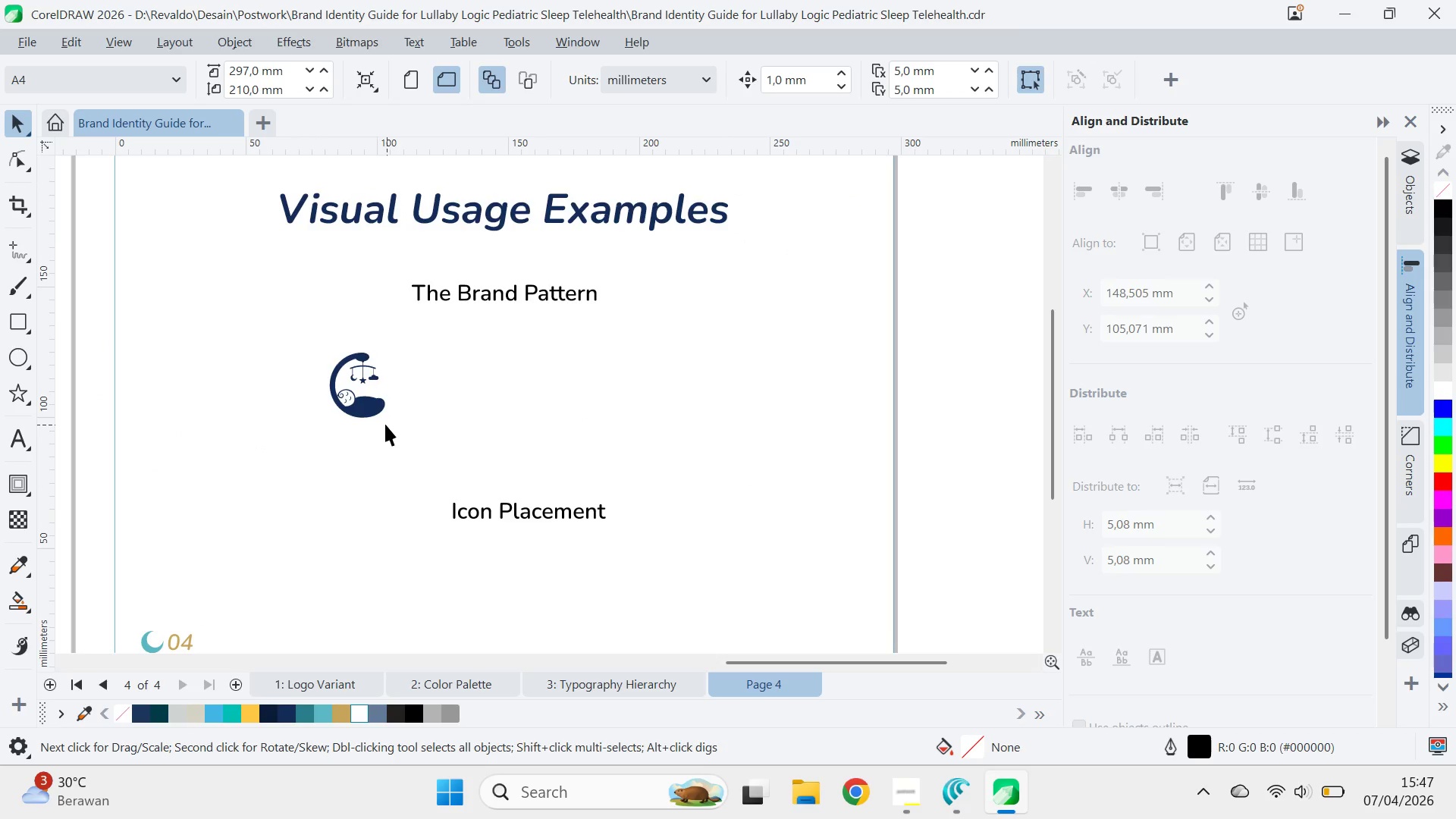 
left_click_drag(start_coordinate=[791, 403], to_coordinate=[558, 422])
 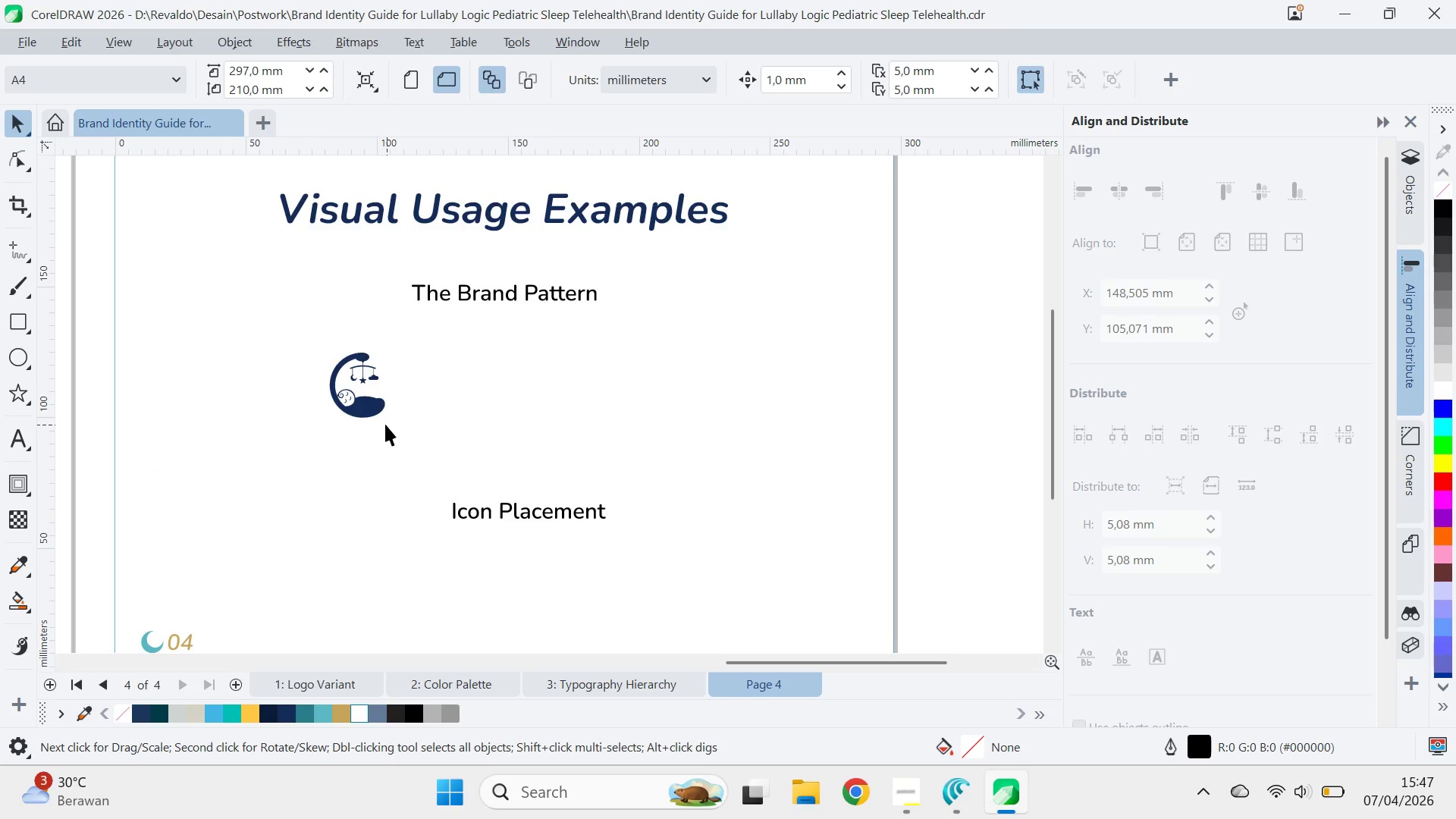 
left_click_drag(start_coordinate=[377, 410], to_coordinate=[375, 507])
 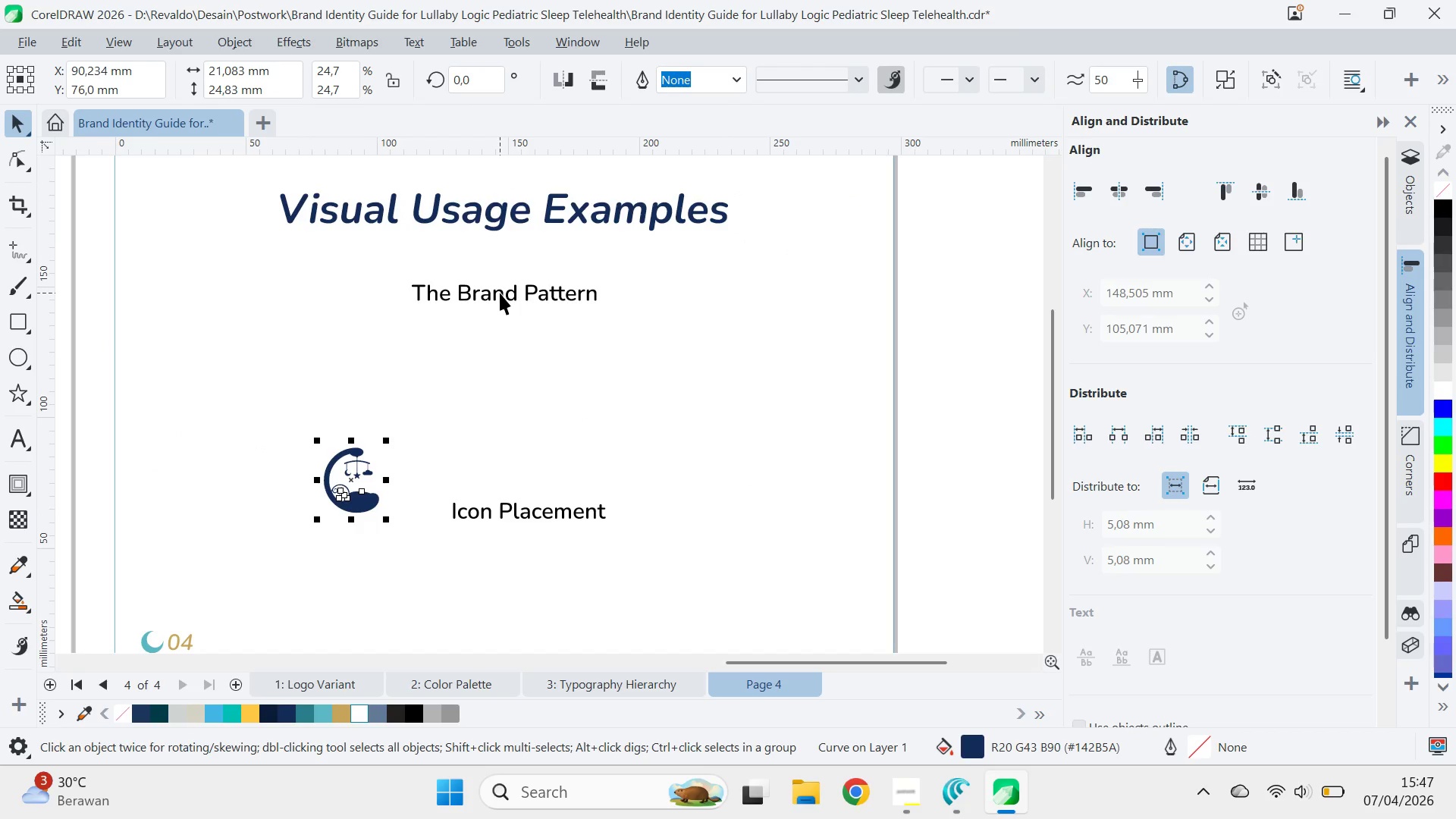 
left_click_drag(start_coordinate=[500, 293], to_coordinate=[498, 272])
 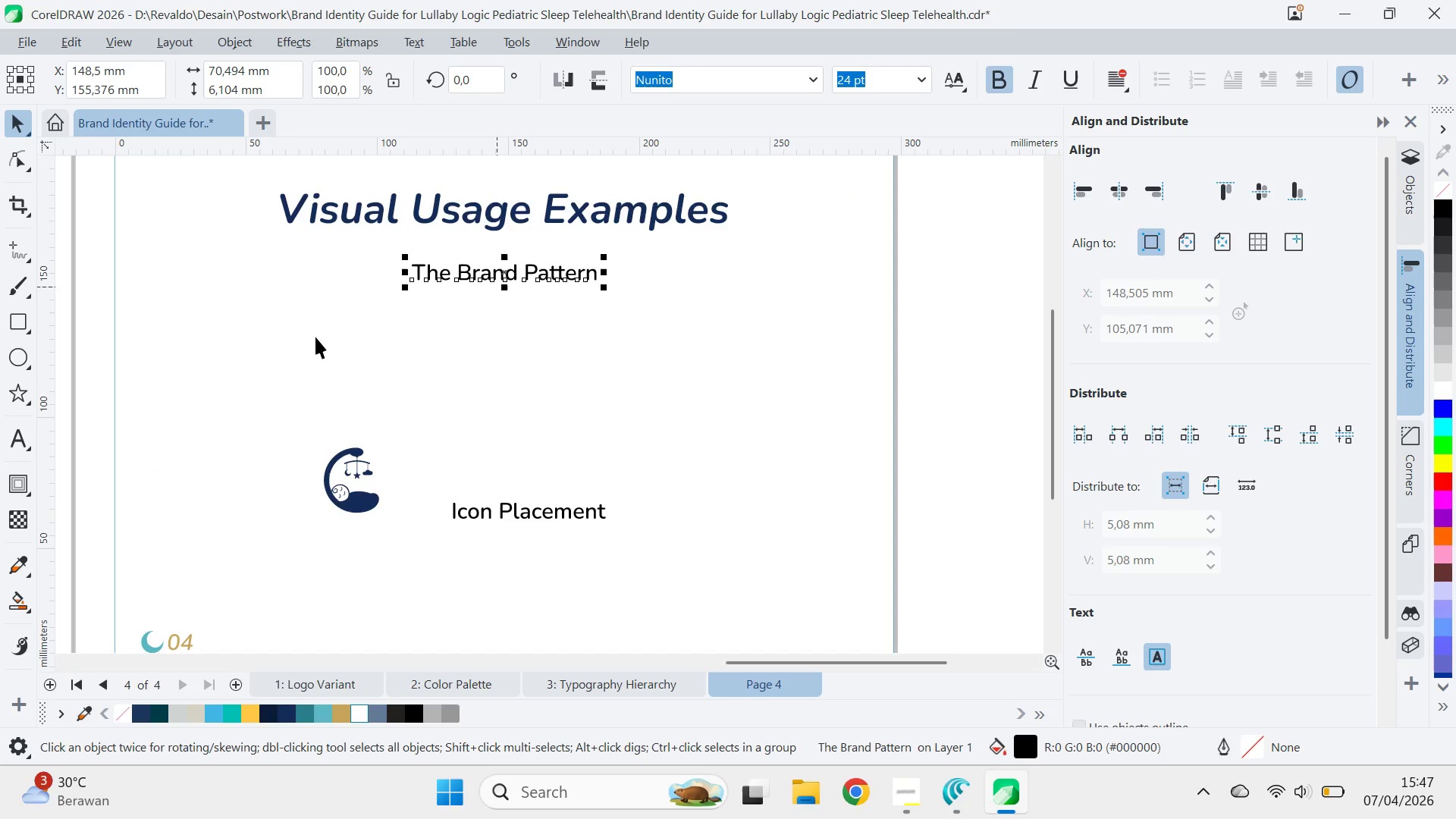 
hold_key(key=ShiftLeft, duration=0.78)
 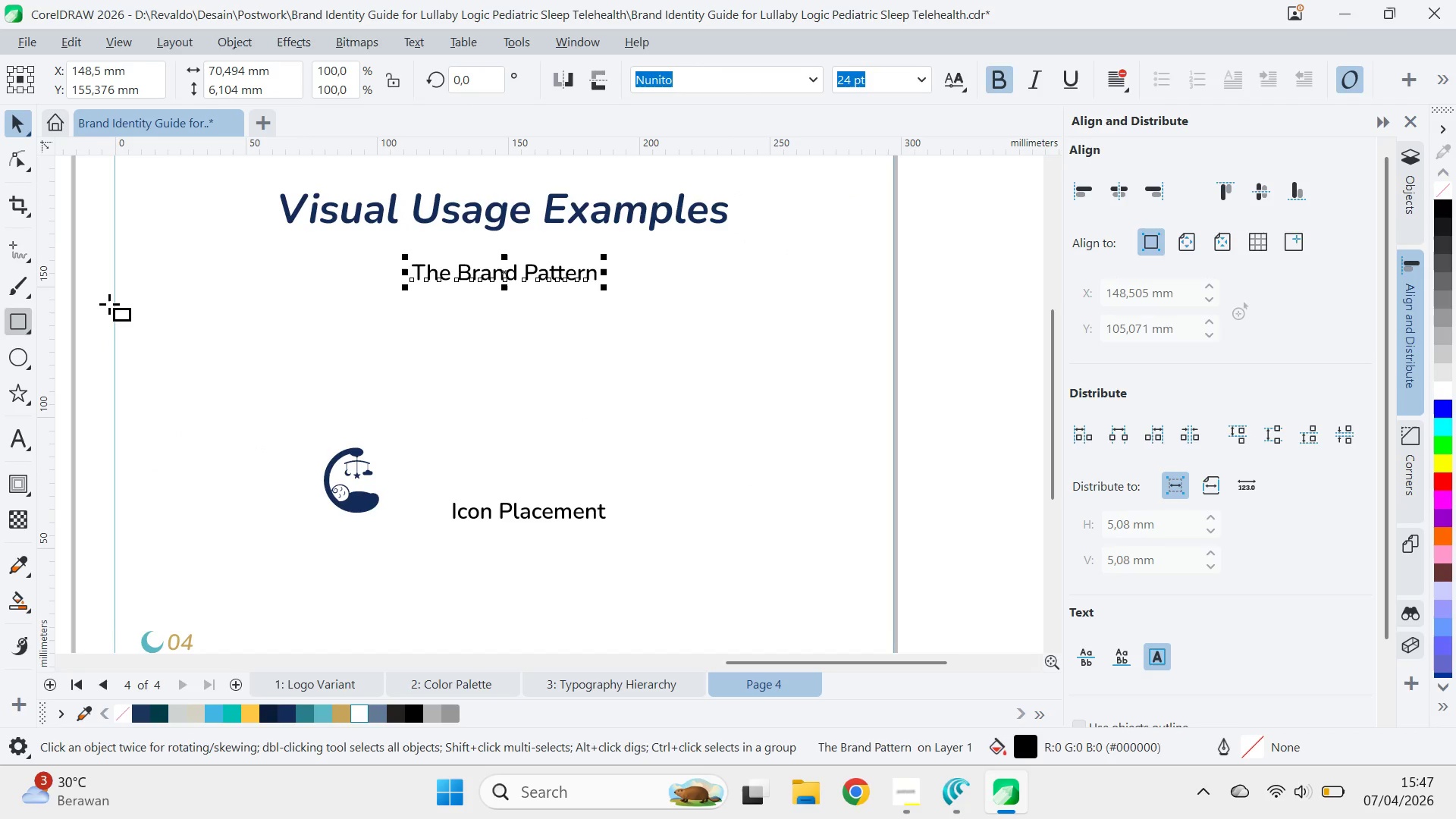 
left_click_drag(start_coordinate=[113, 303], to_coordinate=[893, 459])
 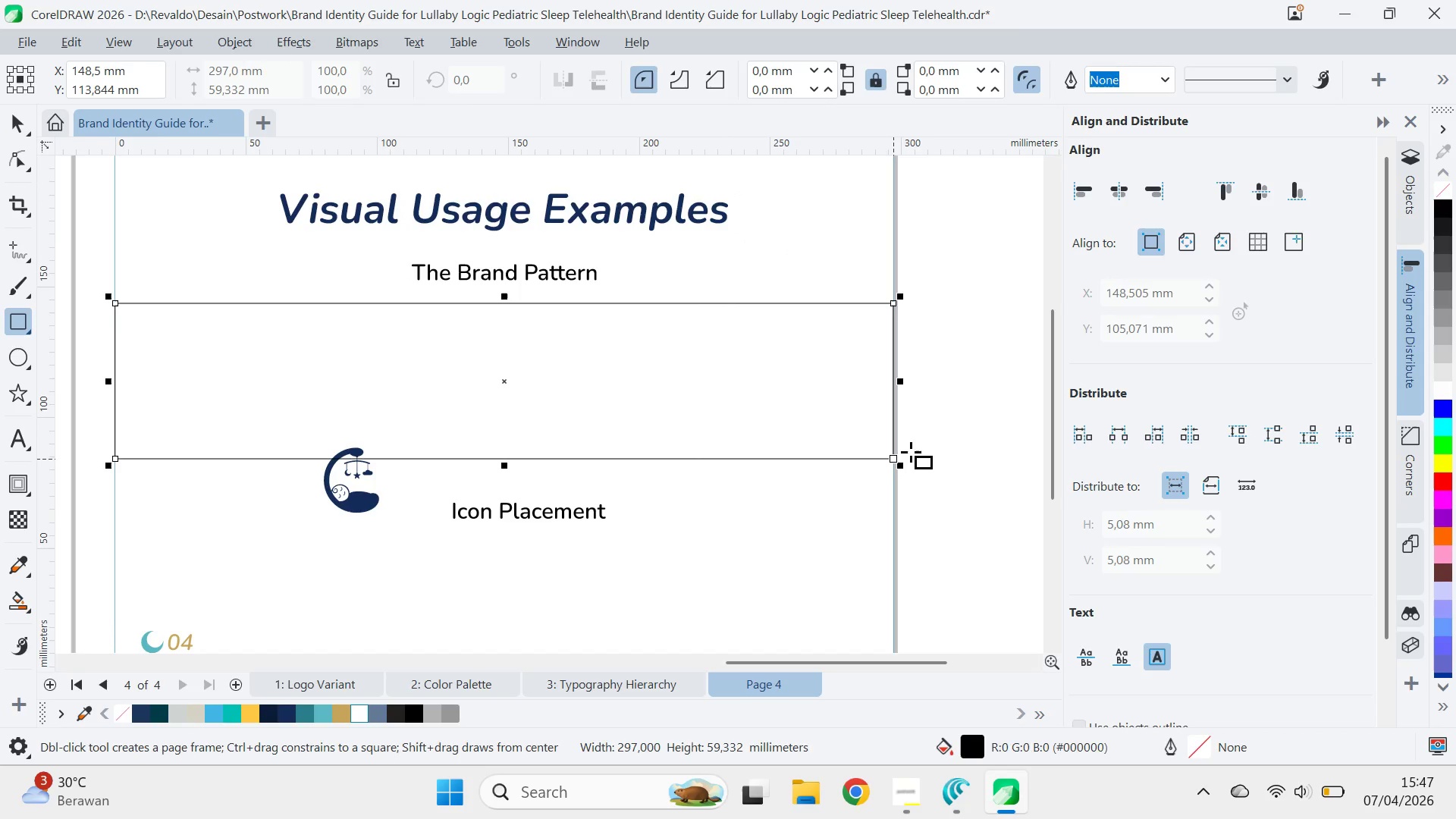 
key(V)
 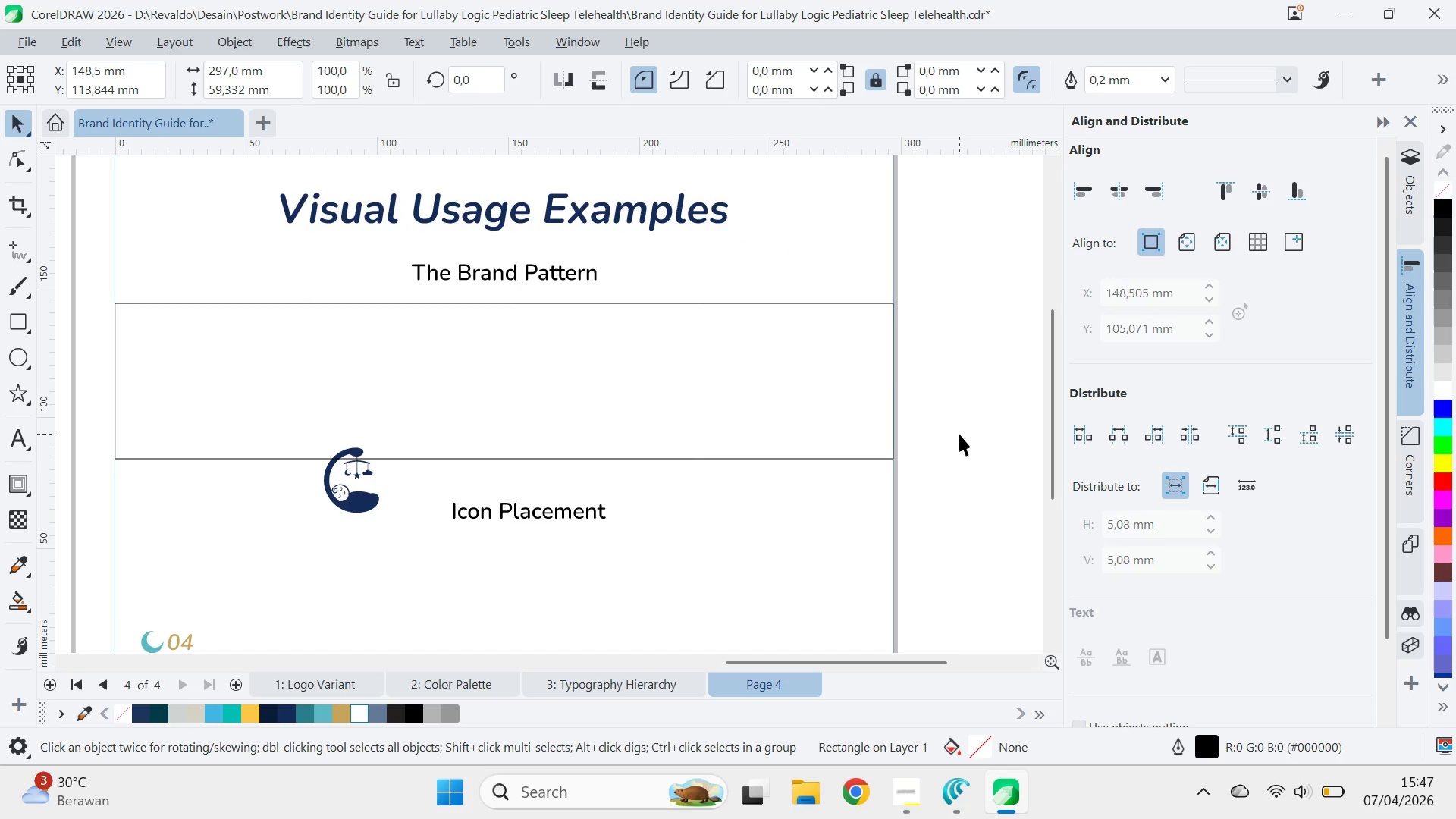 
left_click([959, 434])
 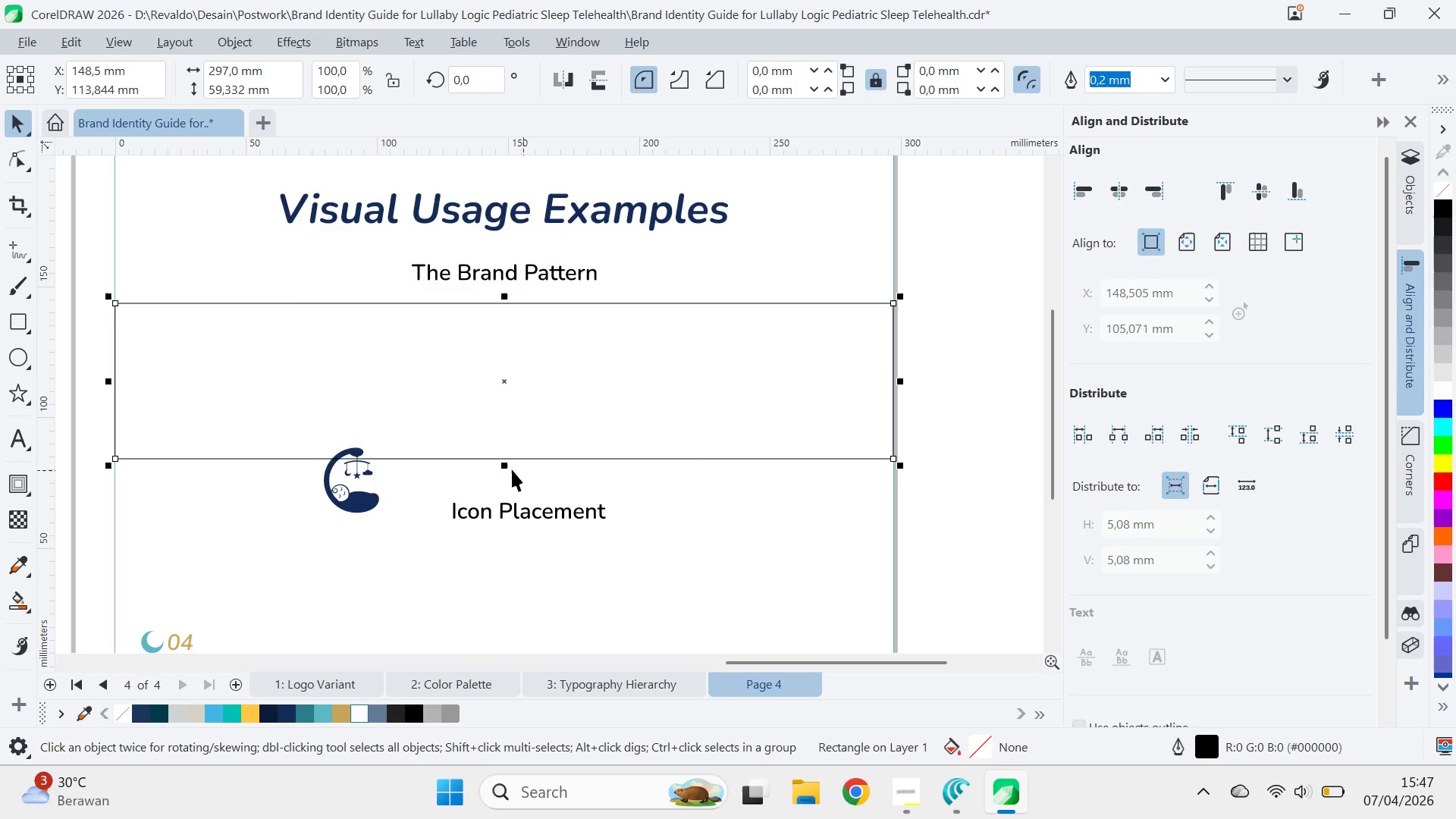 
left_click_drag(start_coordinate=[507, 469], to_coordinate=[523, 481])
 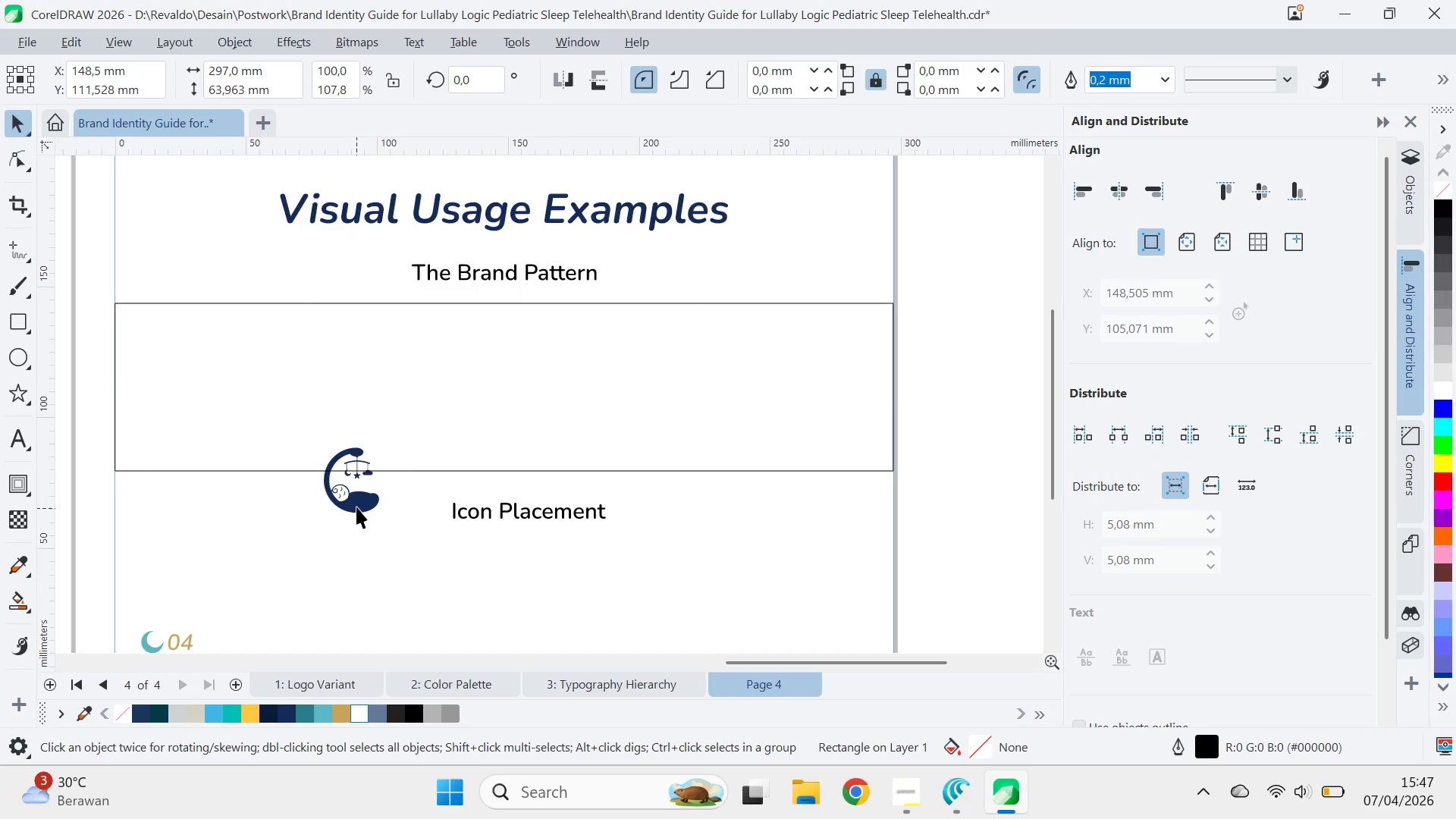 
type(ce)
 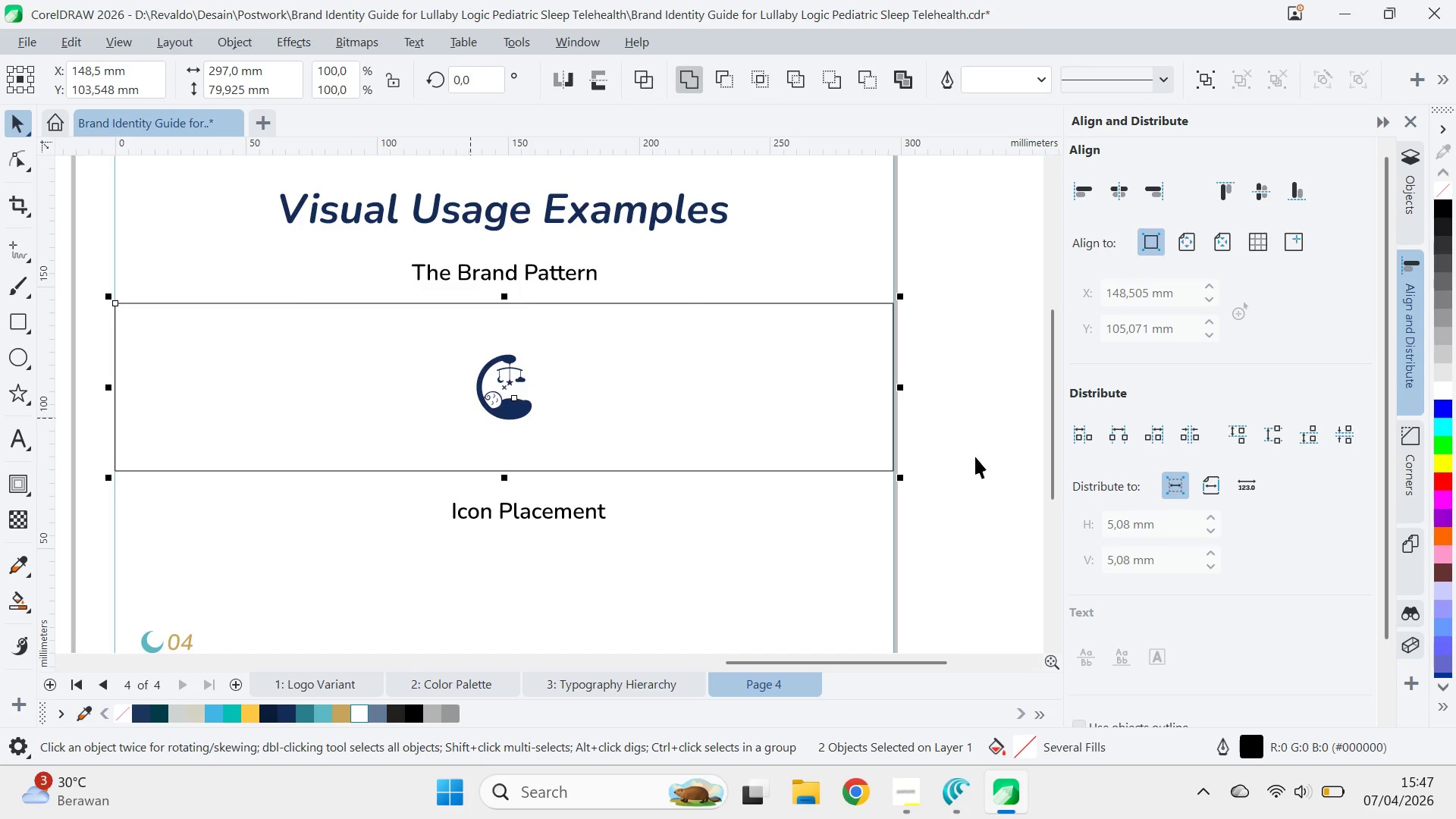 
left_click([997, 461])
 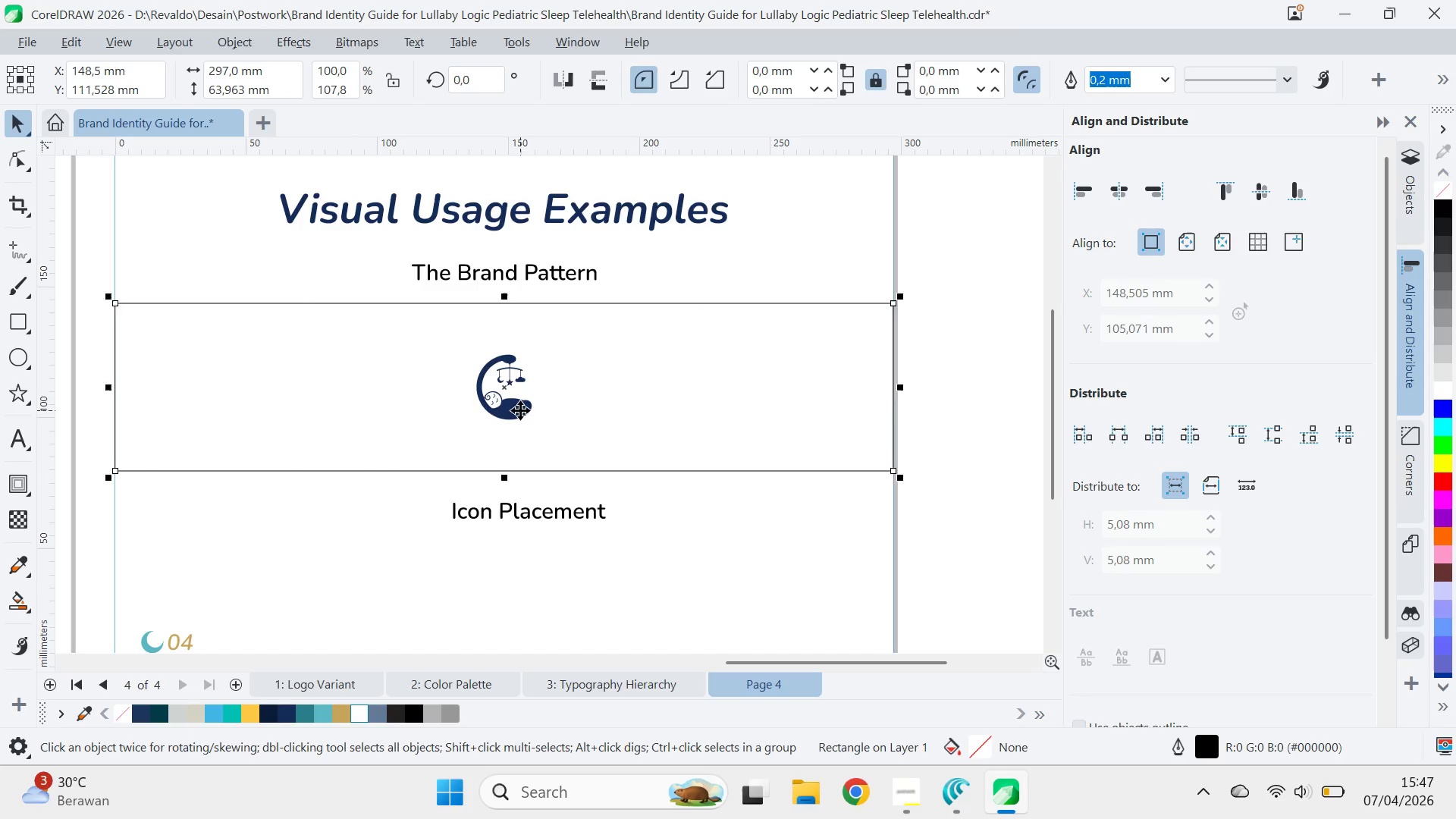 
triple_click([527, 419])
 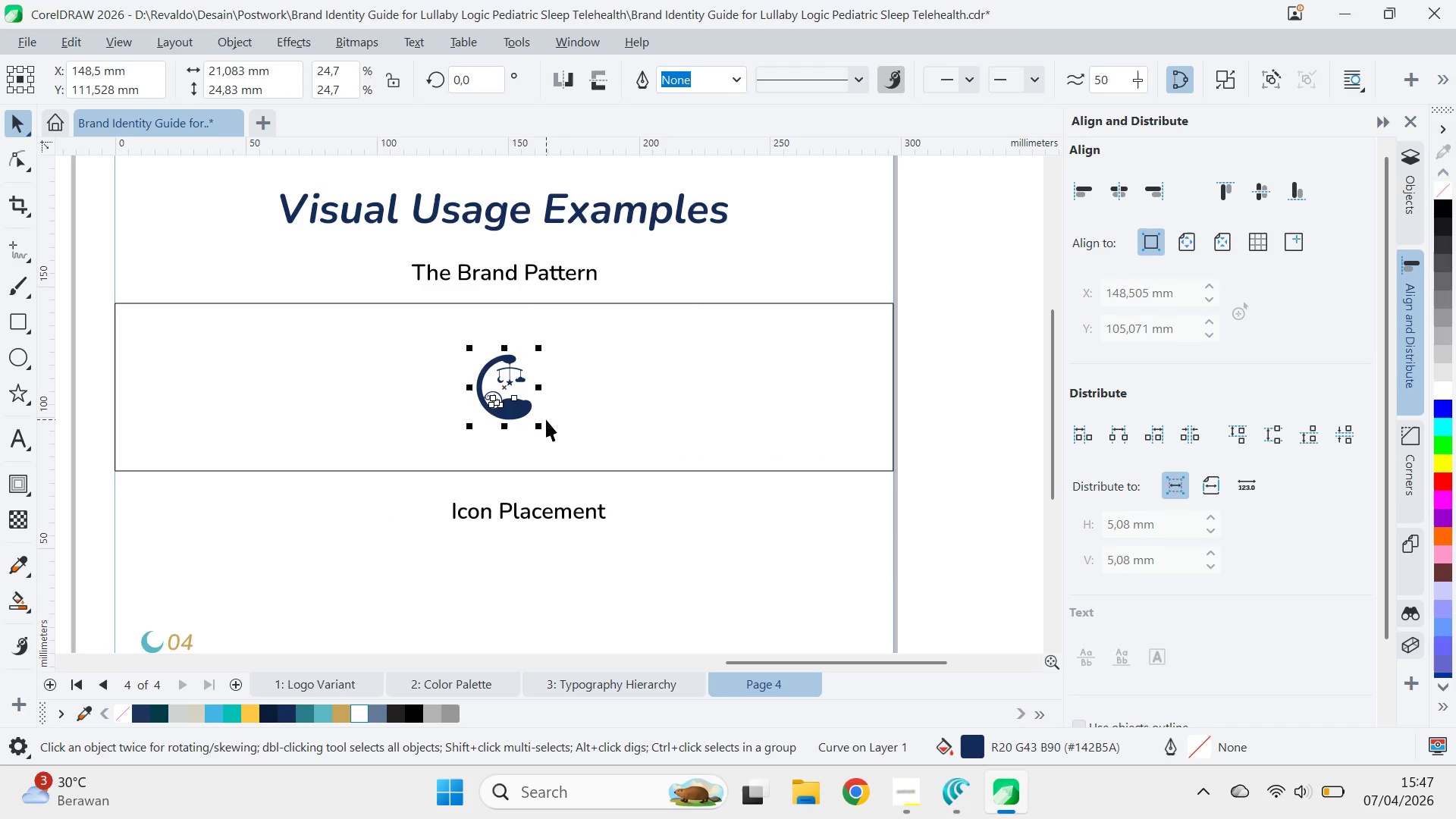 
key(Shift+PageUp)
 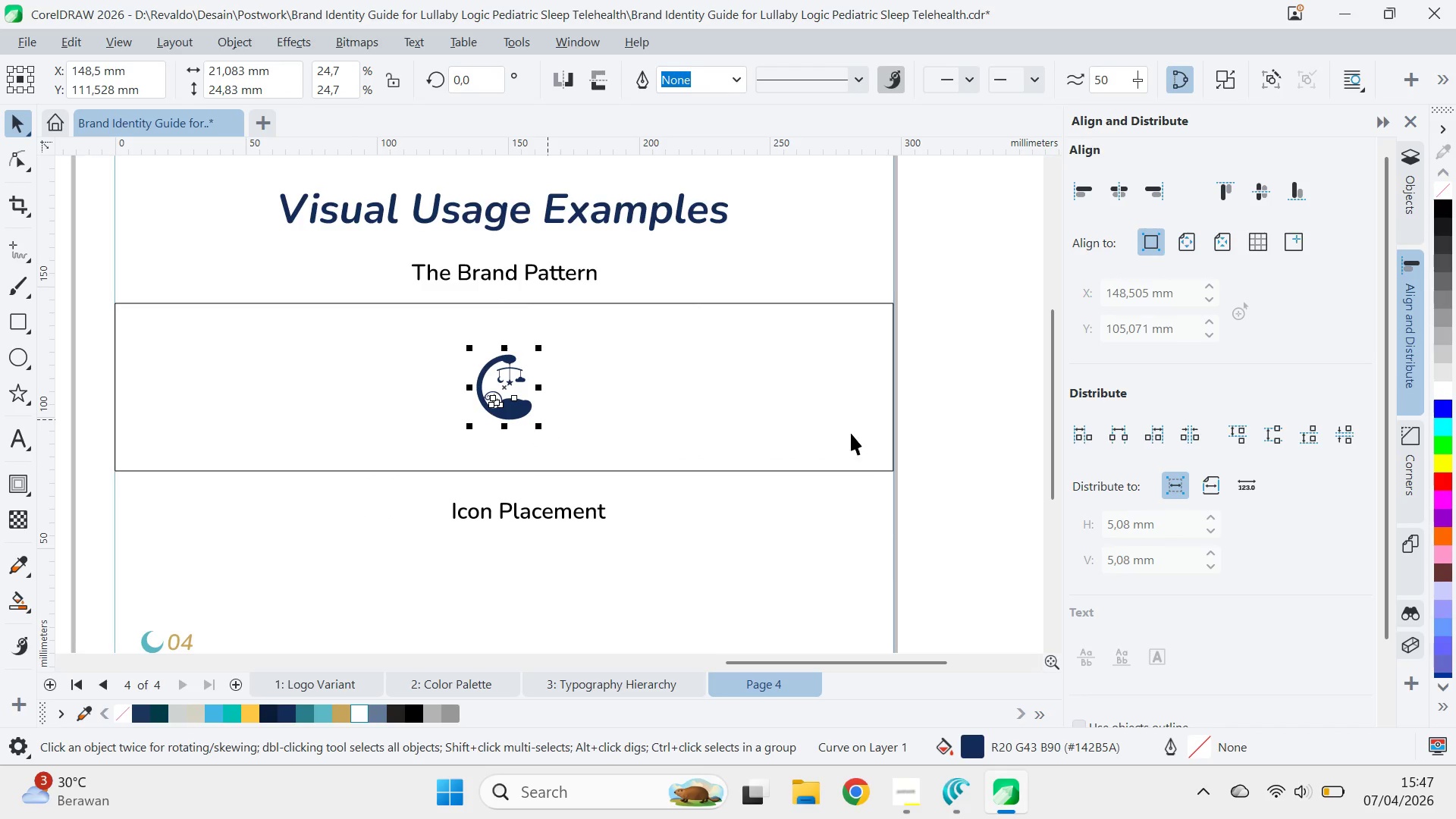 
left_click([1012, 415])
 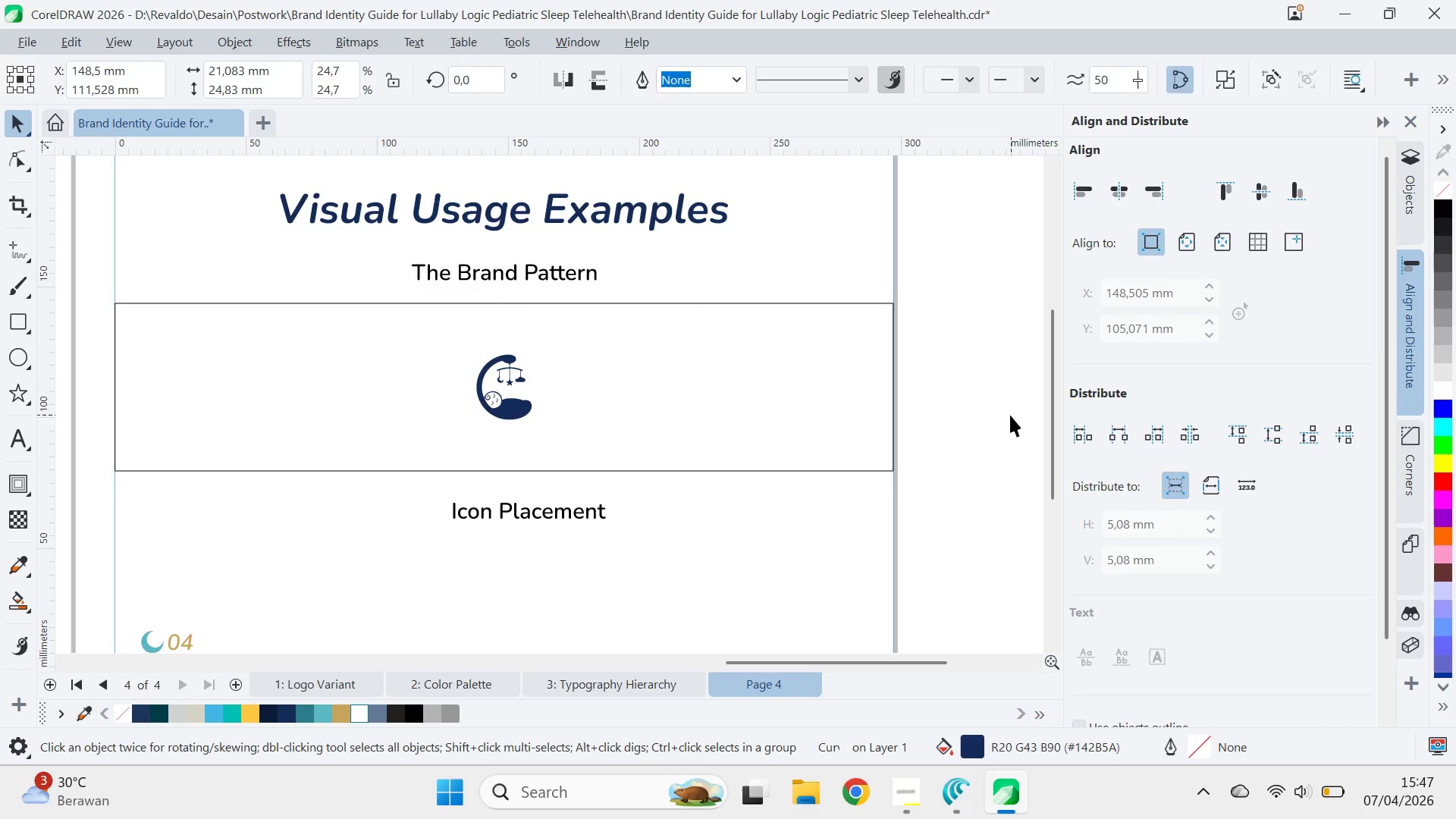 
key(Control+ControlLeft)
 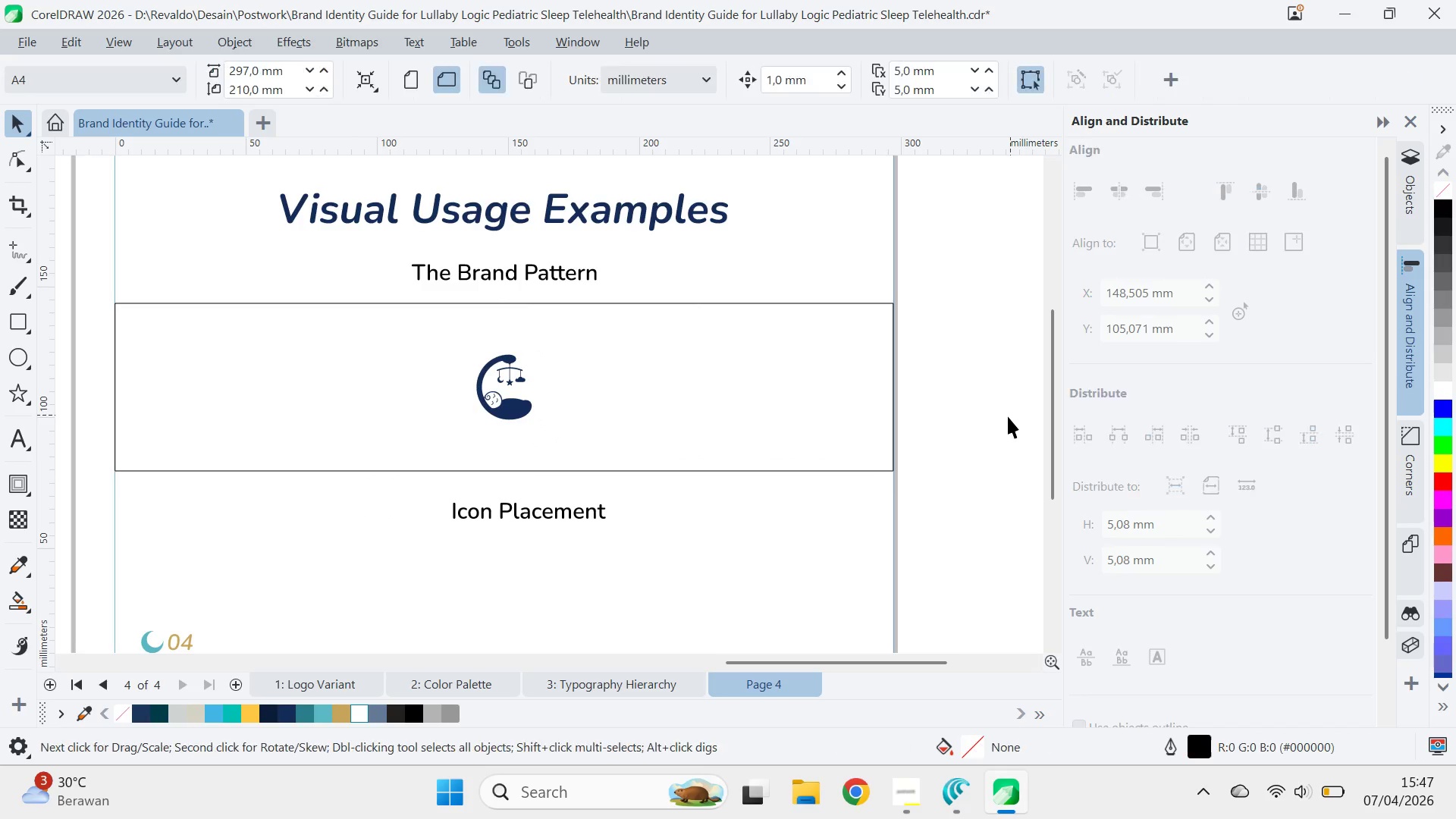 
key(Control+S)
 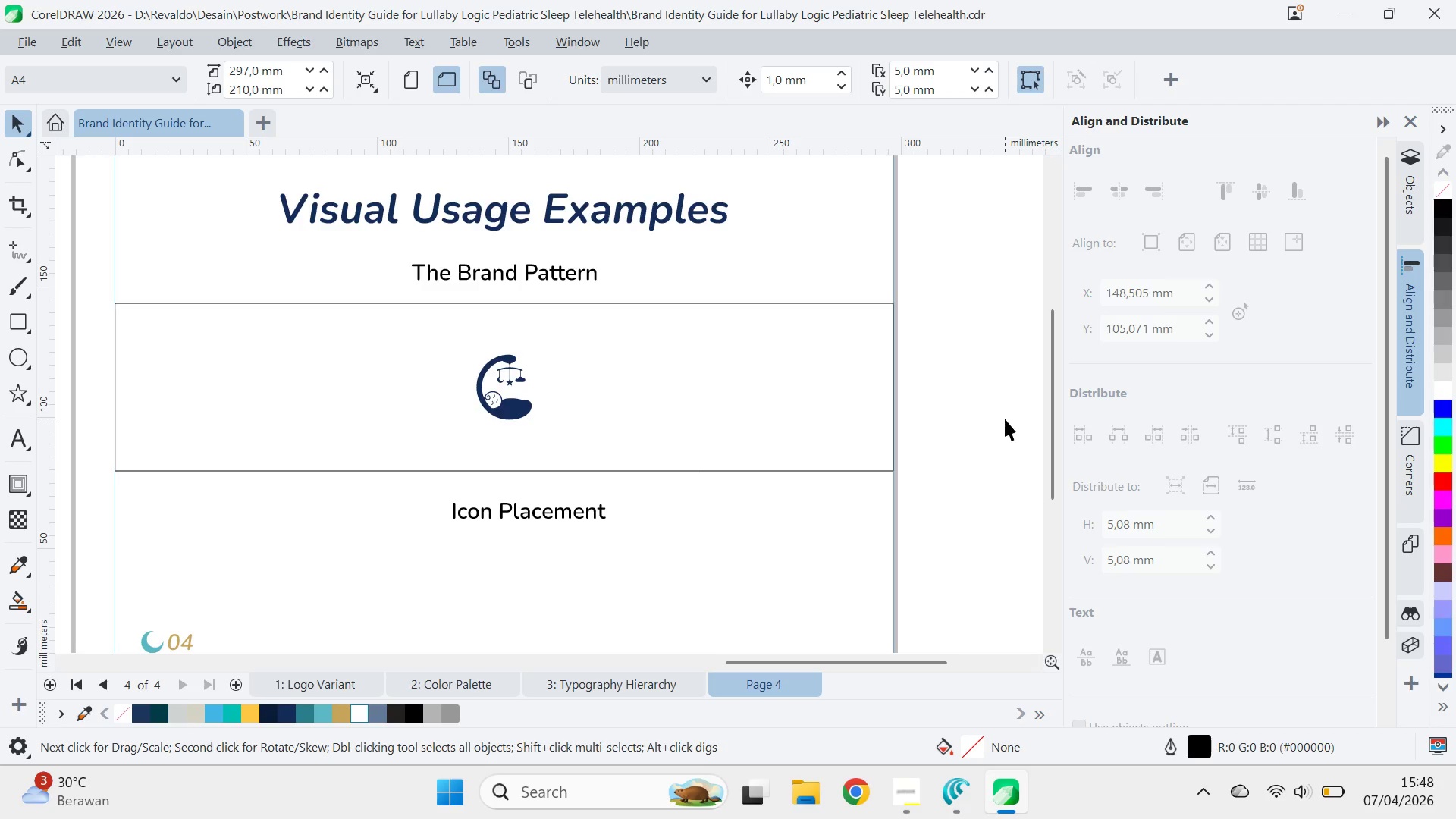 
wait(56.3)
 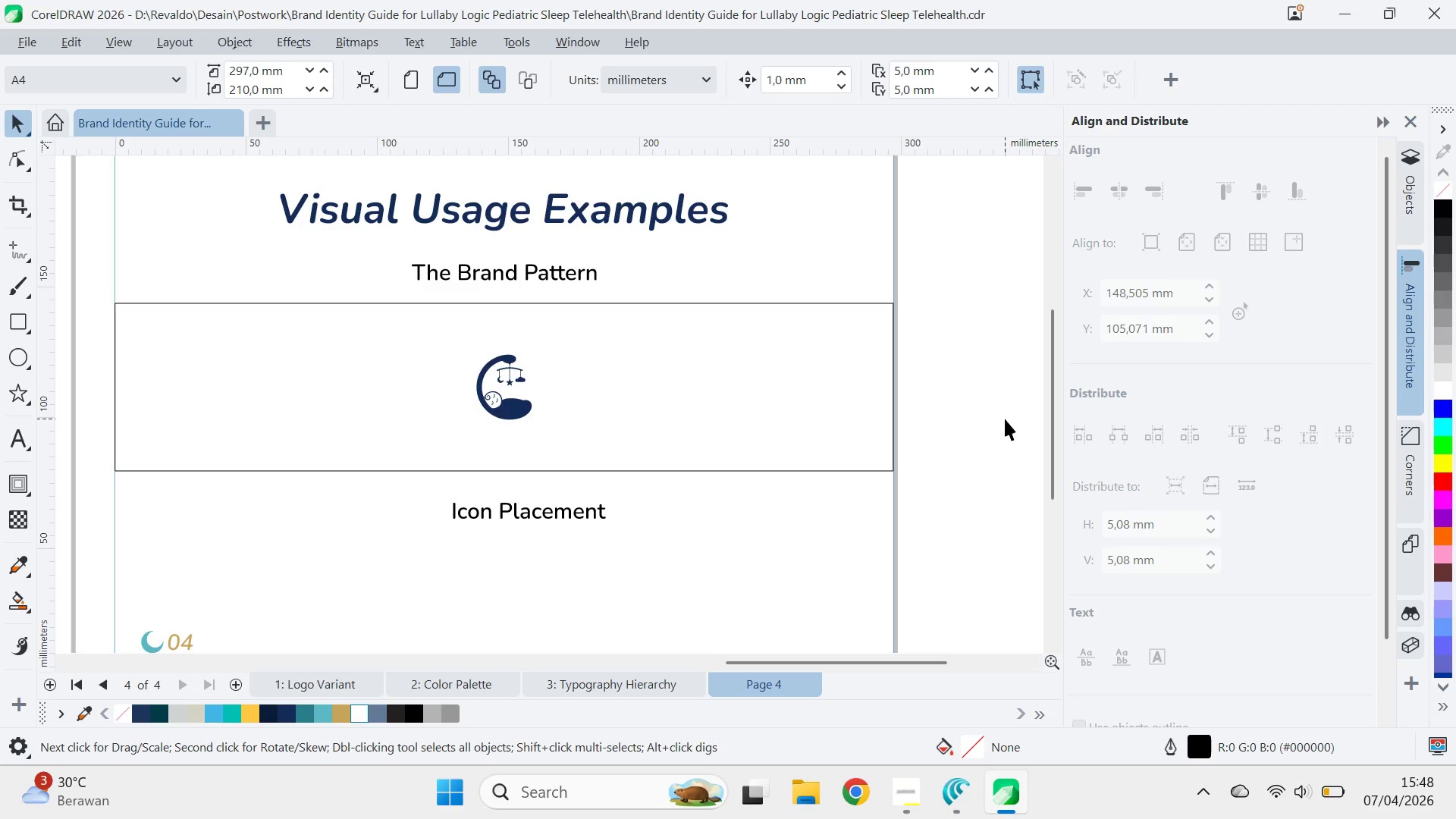 
left_click([510, 410])
 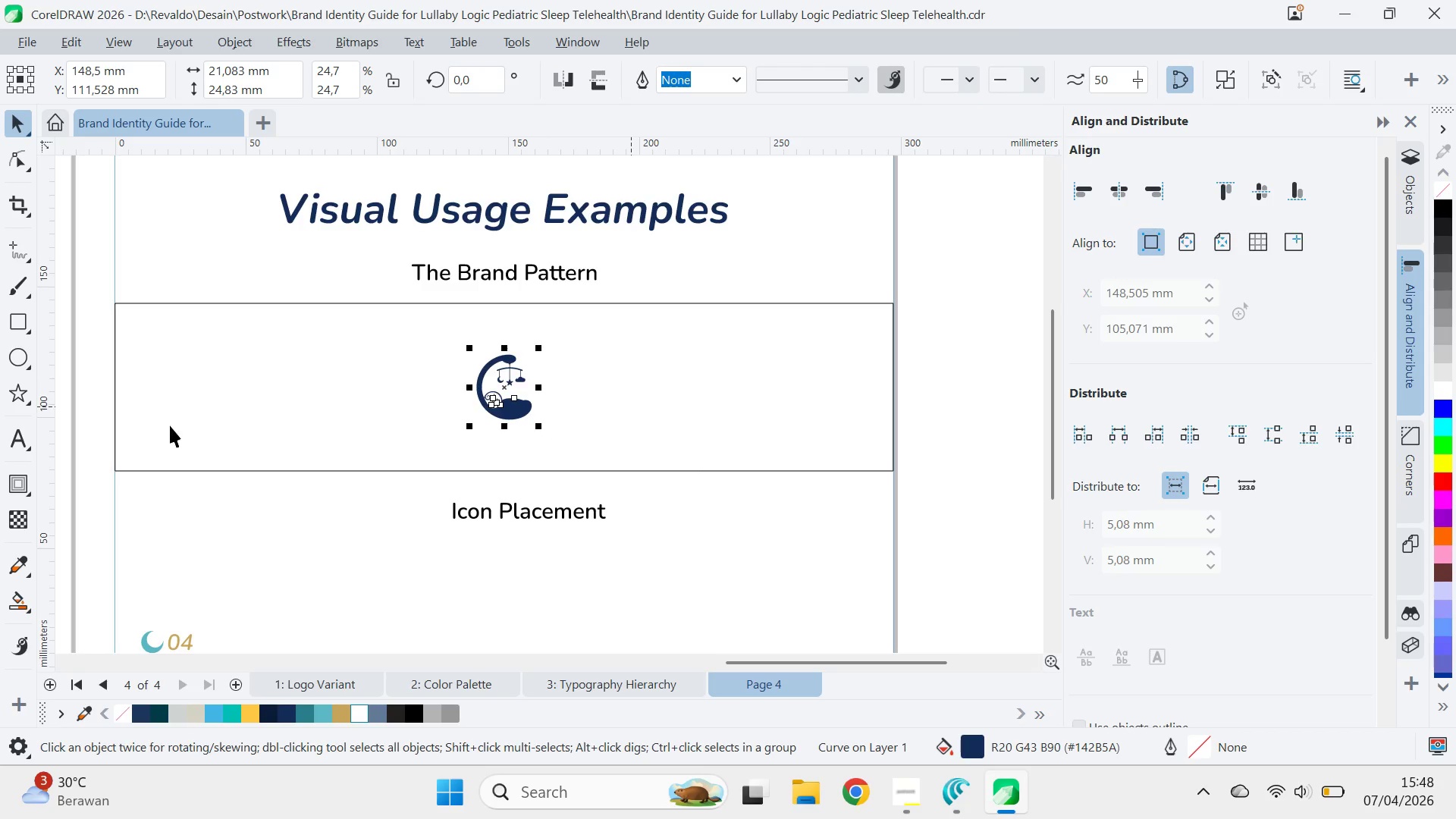 
hold_key(key=ControlLeft, duration=1.52)
left_click_drag(start_coordinate=[635, 344], to_coordinate=[755, 472])
 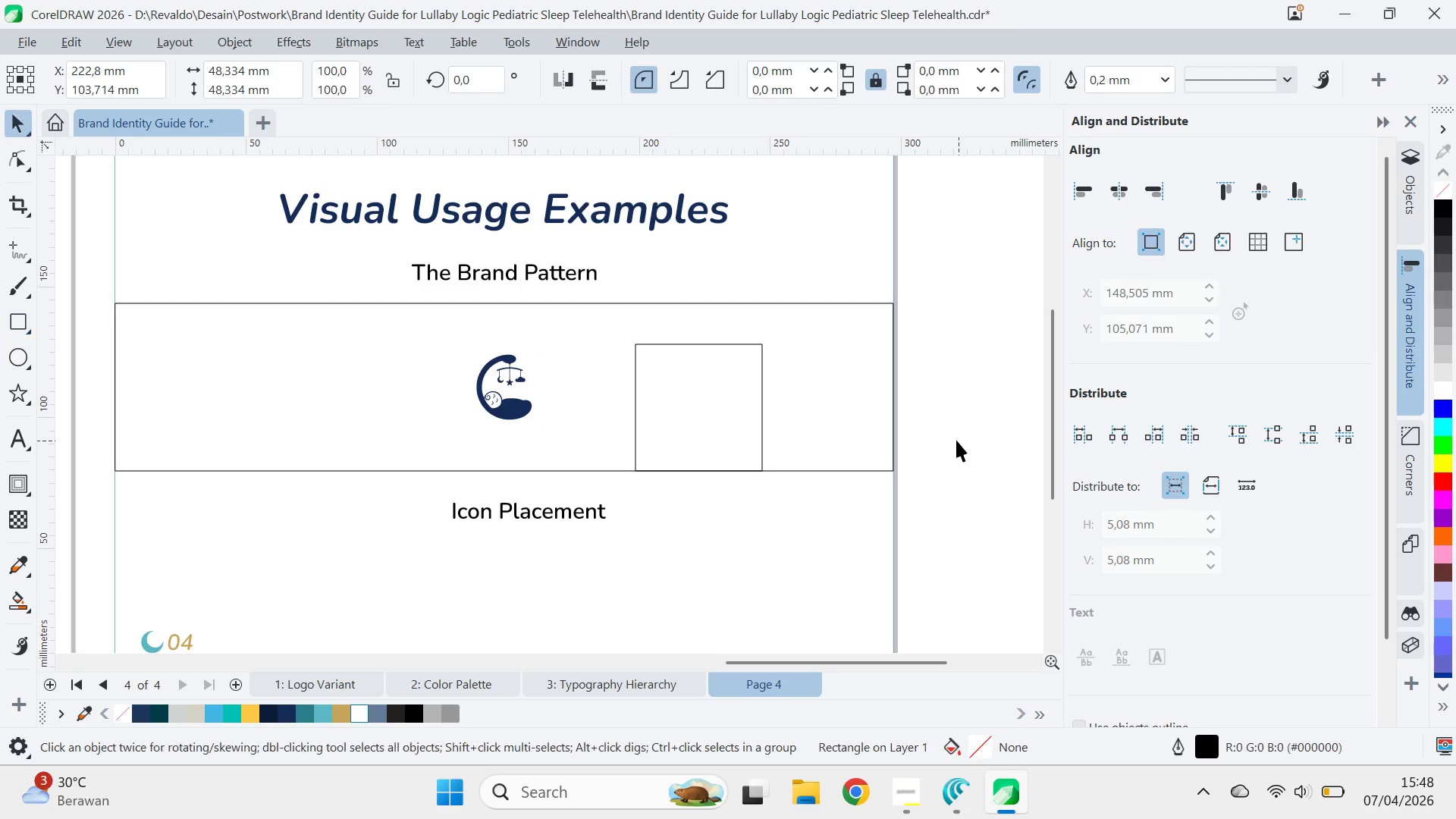 
hold_key(key=ControlLeft, duration=0.84)
 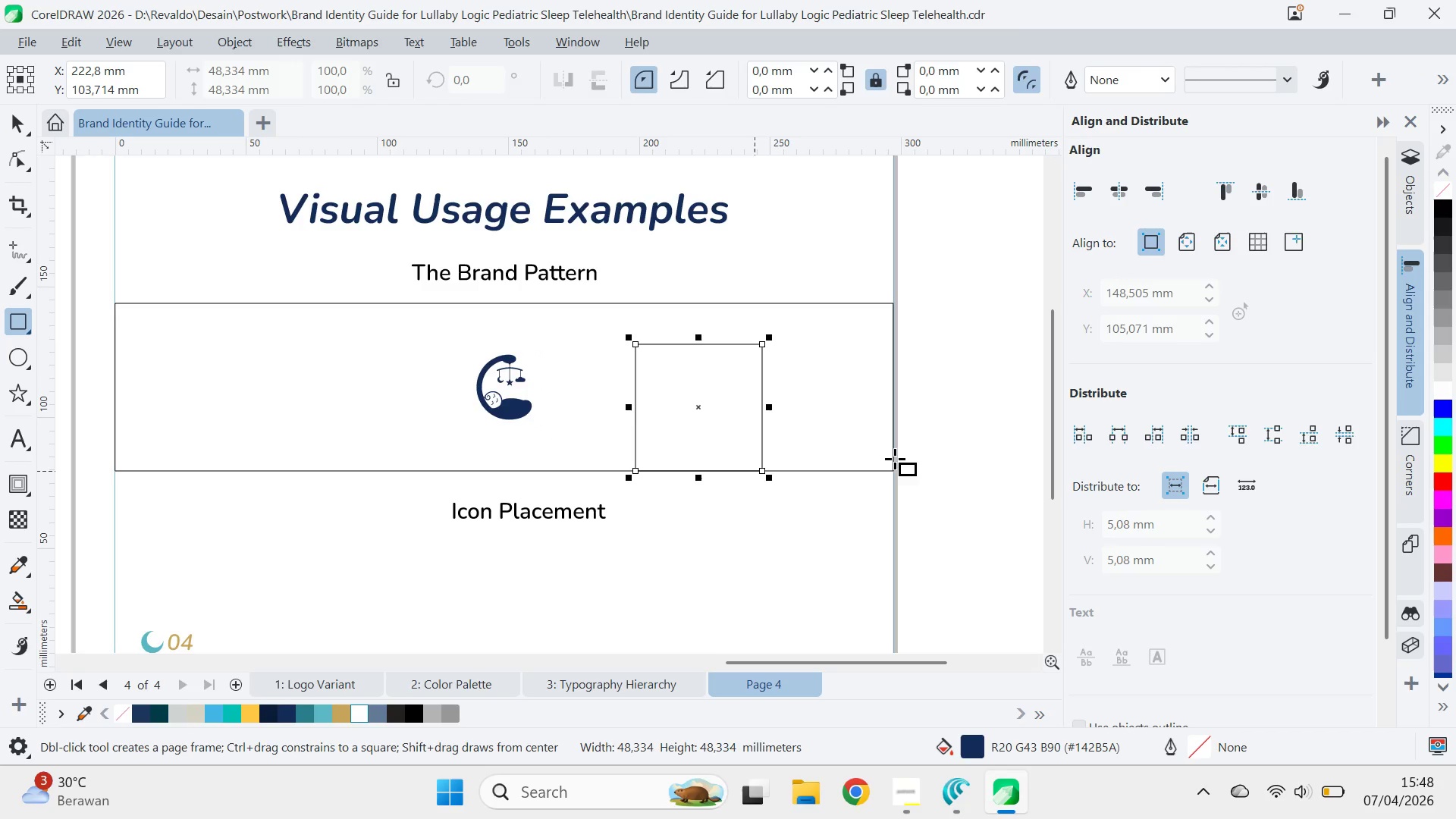 
key(V)
 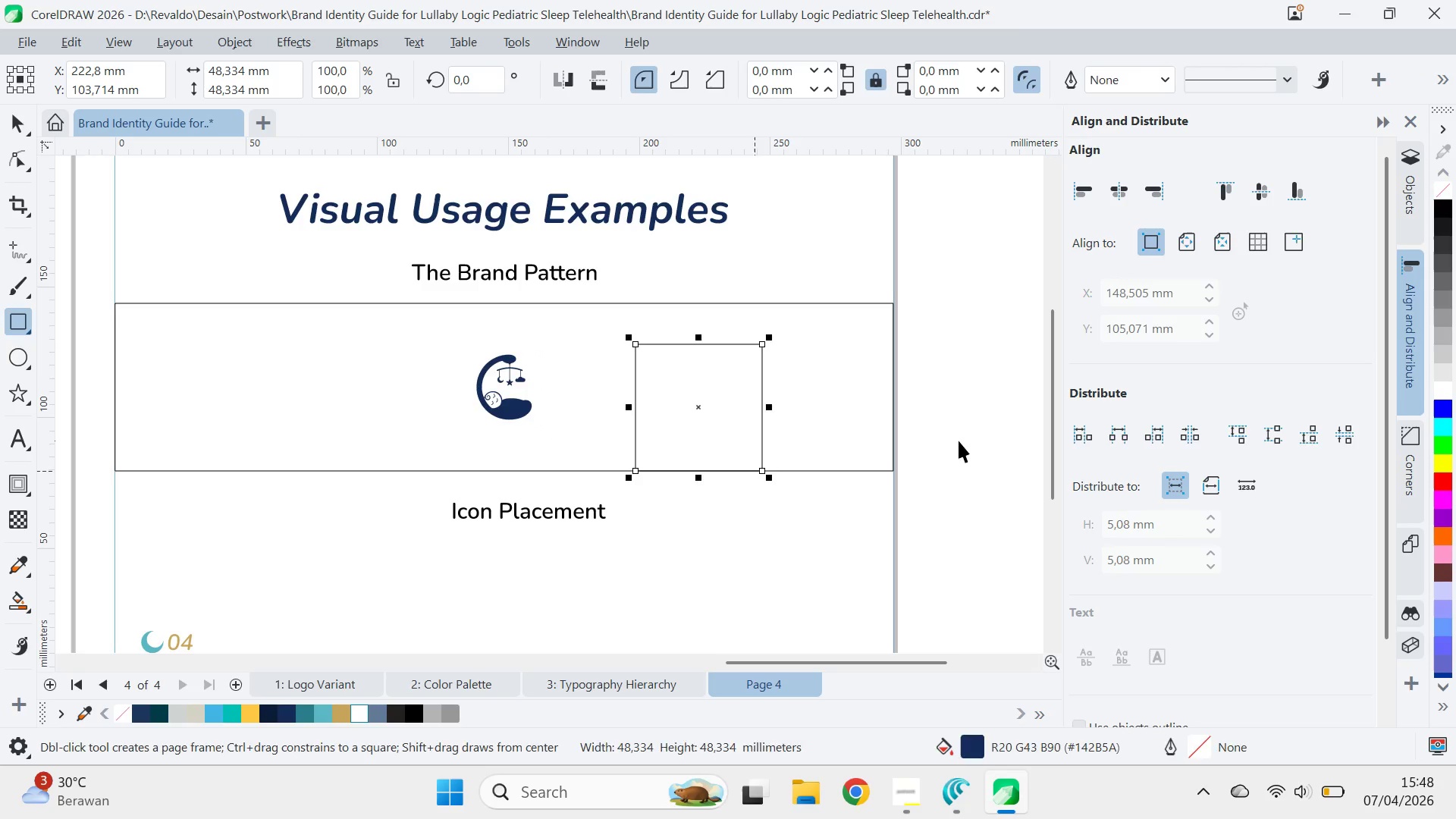 
left_click([959, 441])
 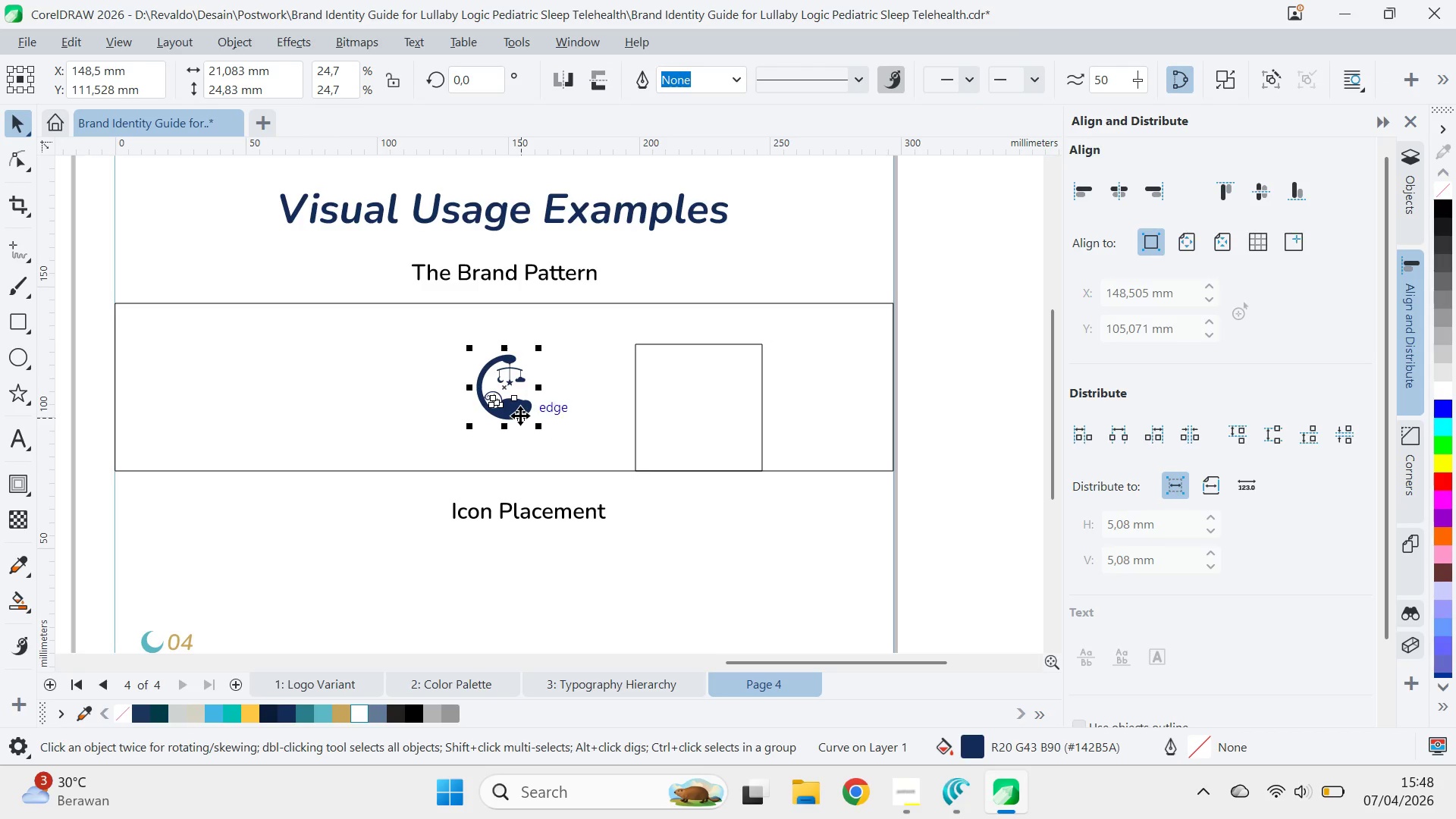 
hold_key(key=ShiftLeft, duration=0.42)
 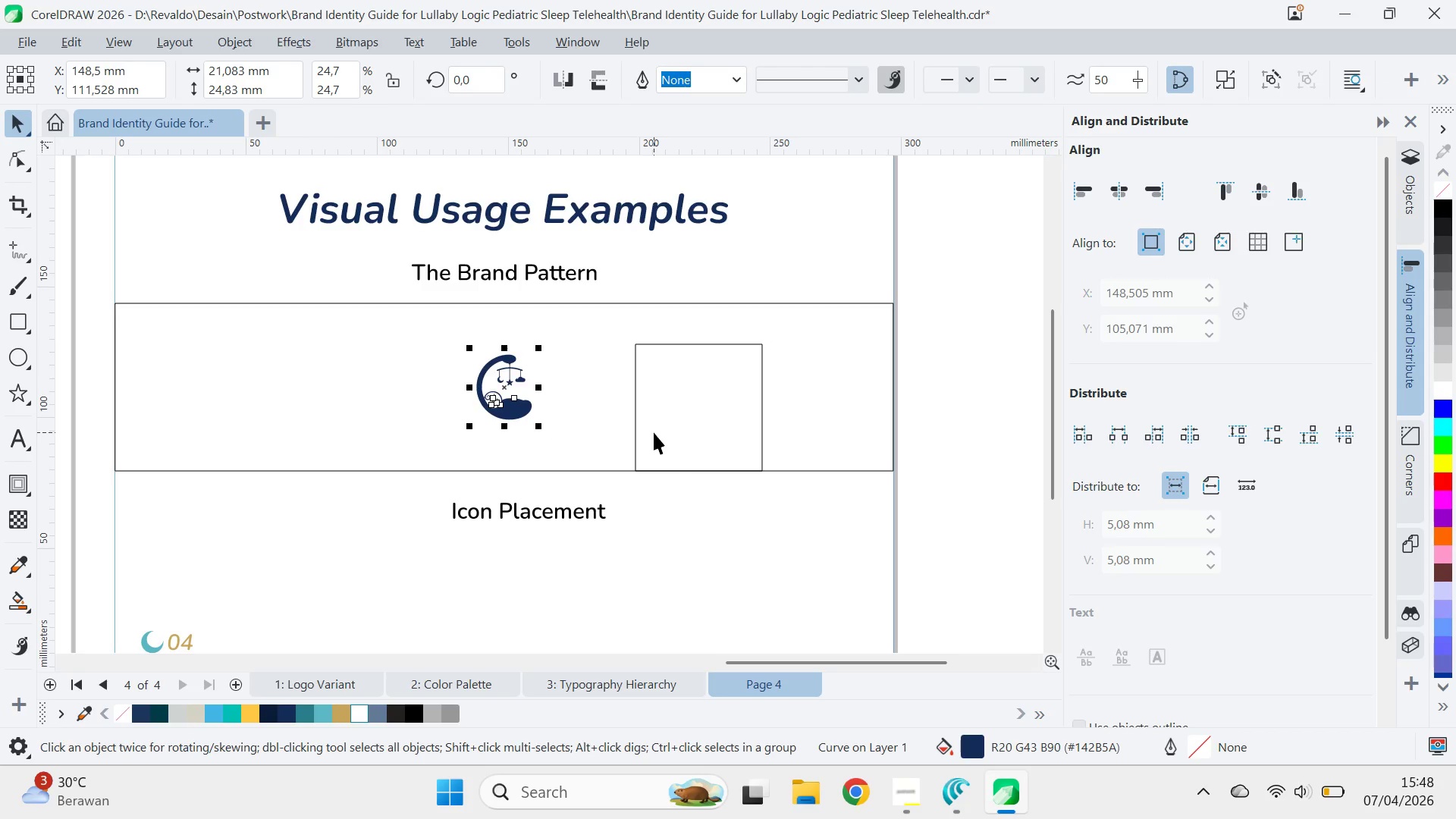 
type([PageUp]ce)
 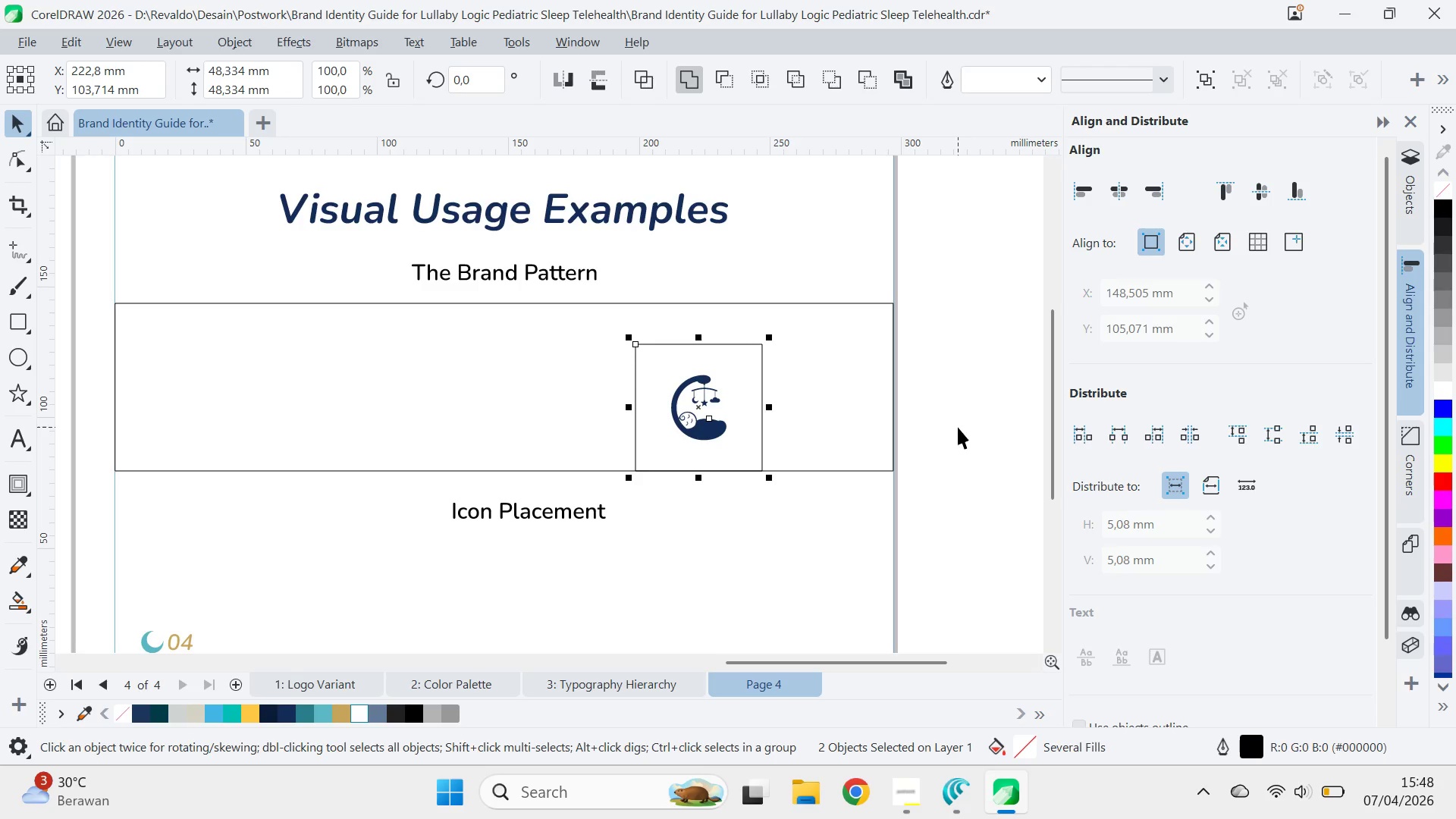 
left_click_drag(start_coordinate=[655, 432], to_coordinate=[651, 428])
 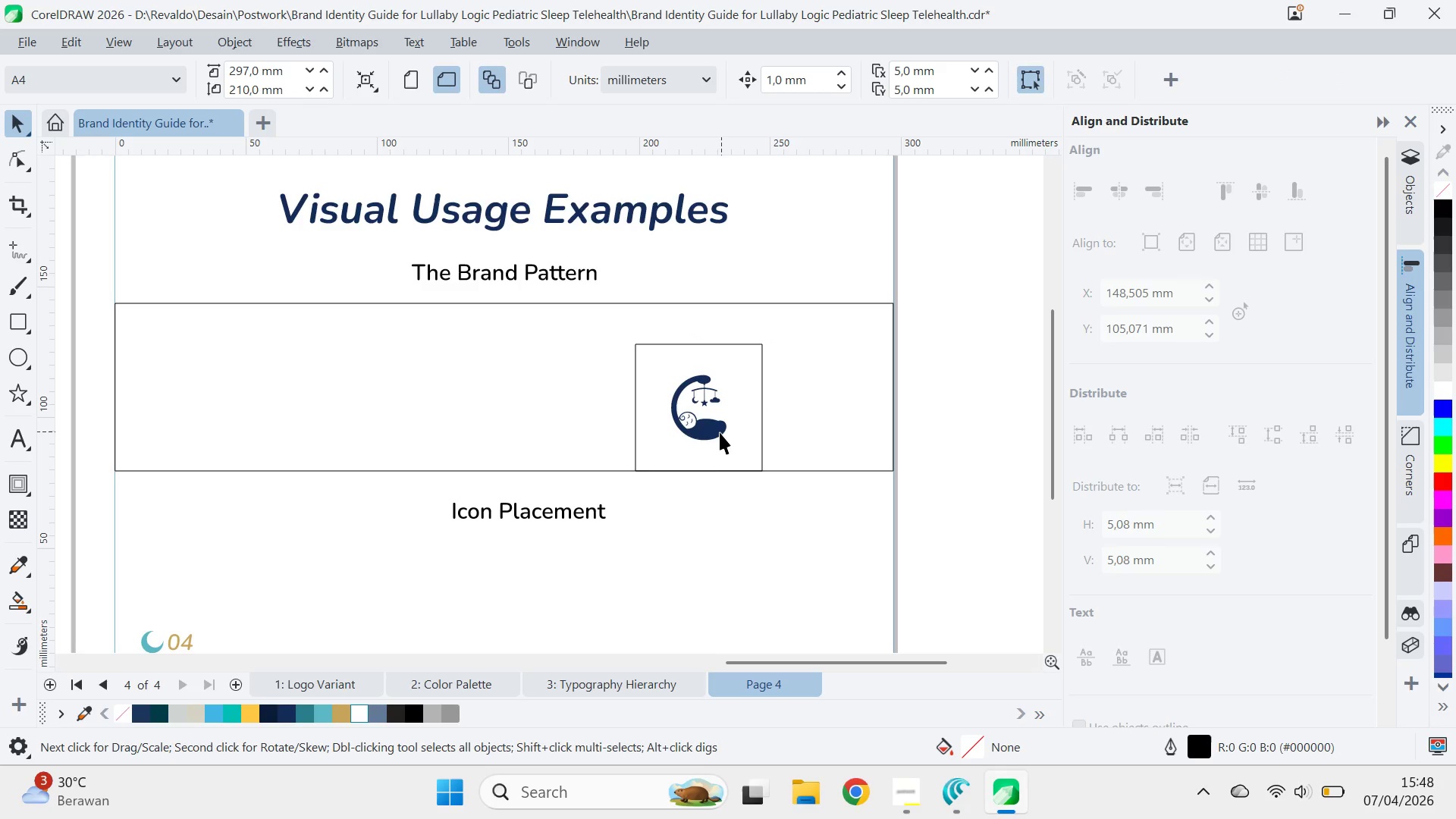 
hold_key(key=ShiftLeft, duration=1.23)
left_click_drag(start_coordinate=[736, 453], to_coordinate=[747, 465])
 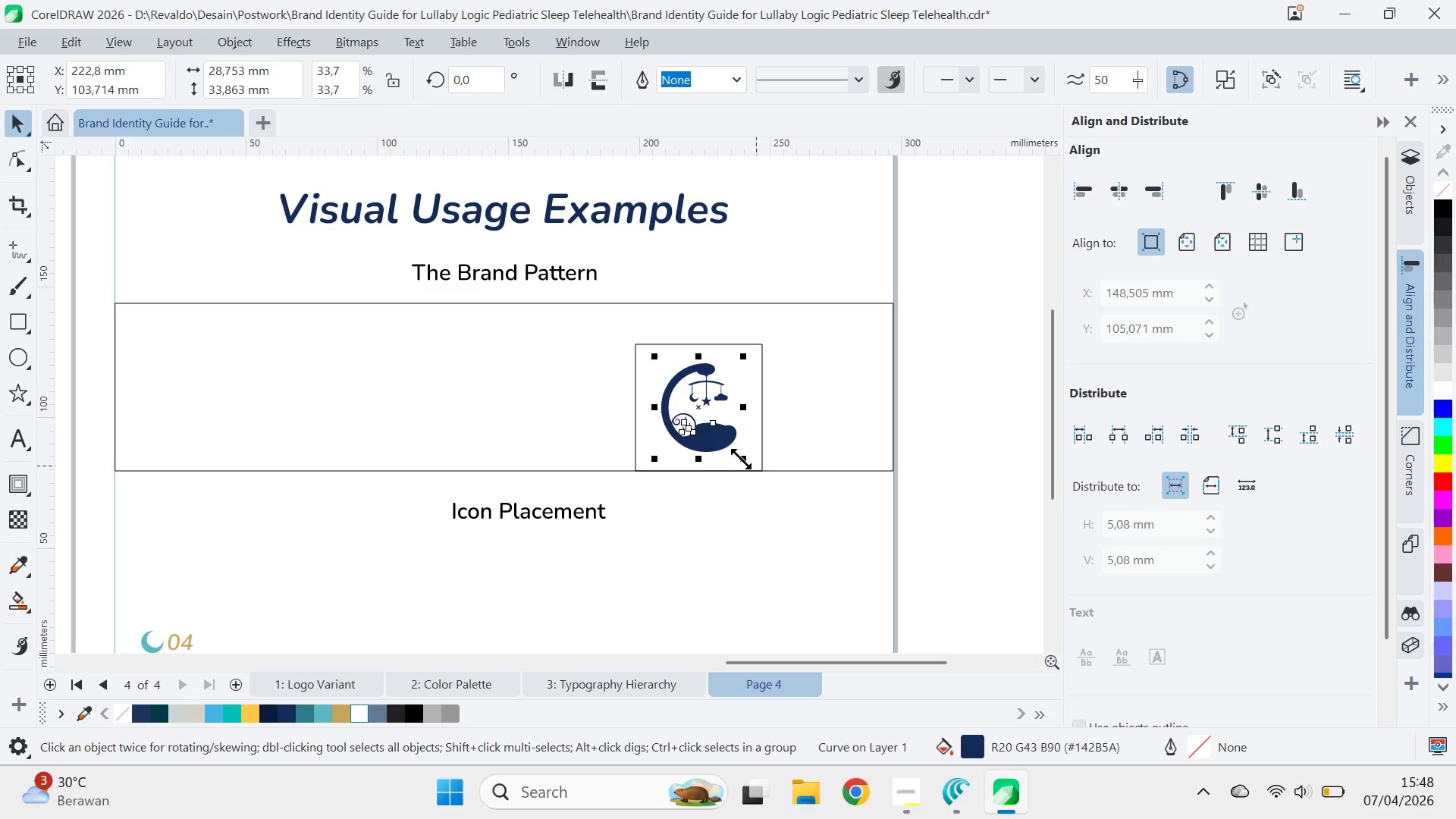 
key(Shift+ShiftLeft)
 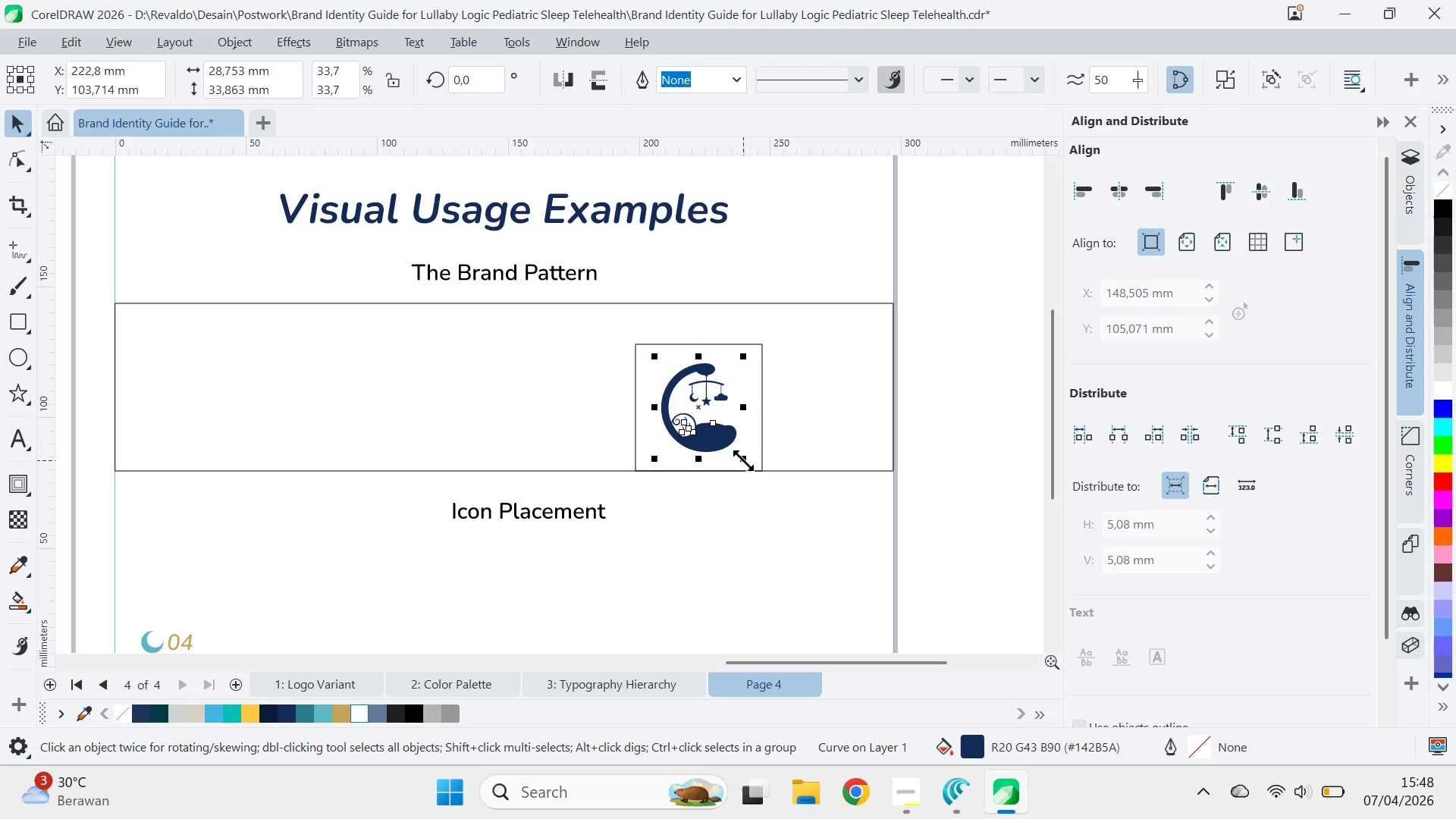 
left_click_drag(start_coordinate=[743, 460], to_coordinate=[733, 456])
 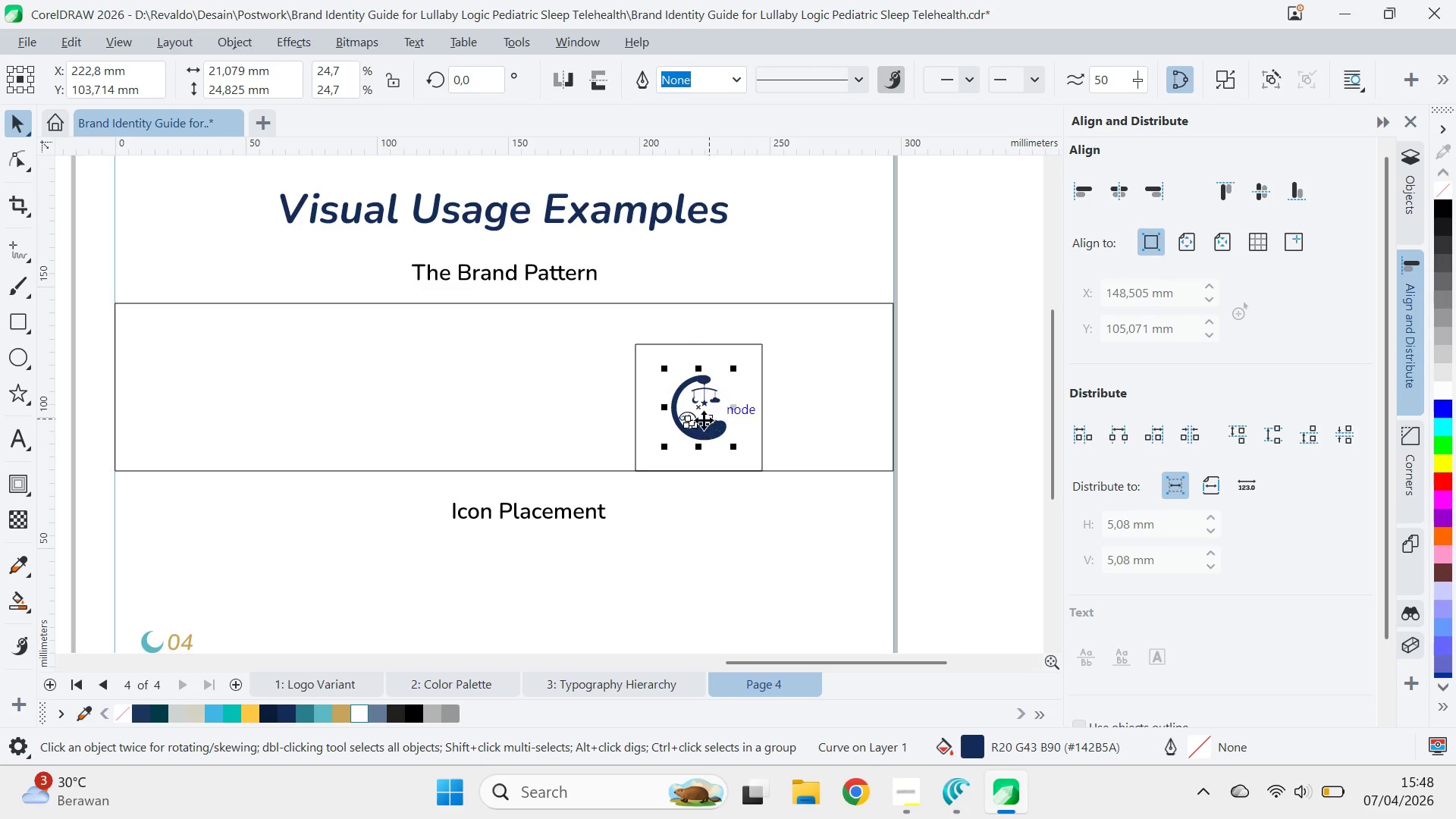 
hold_key(key=ShiftLeft, duration=0.75)
 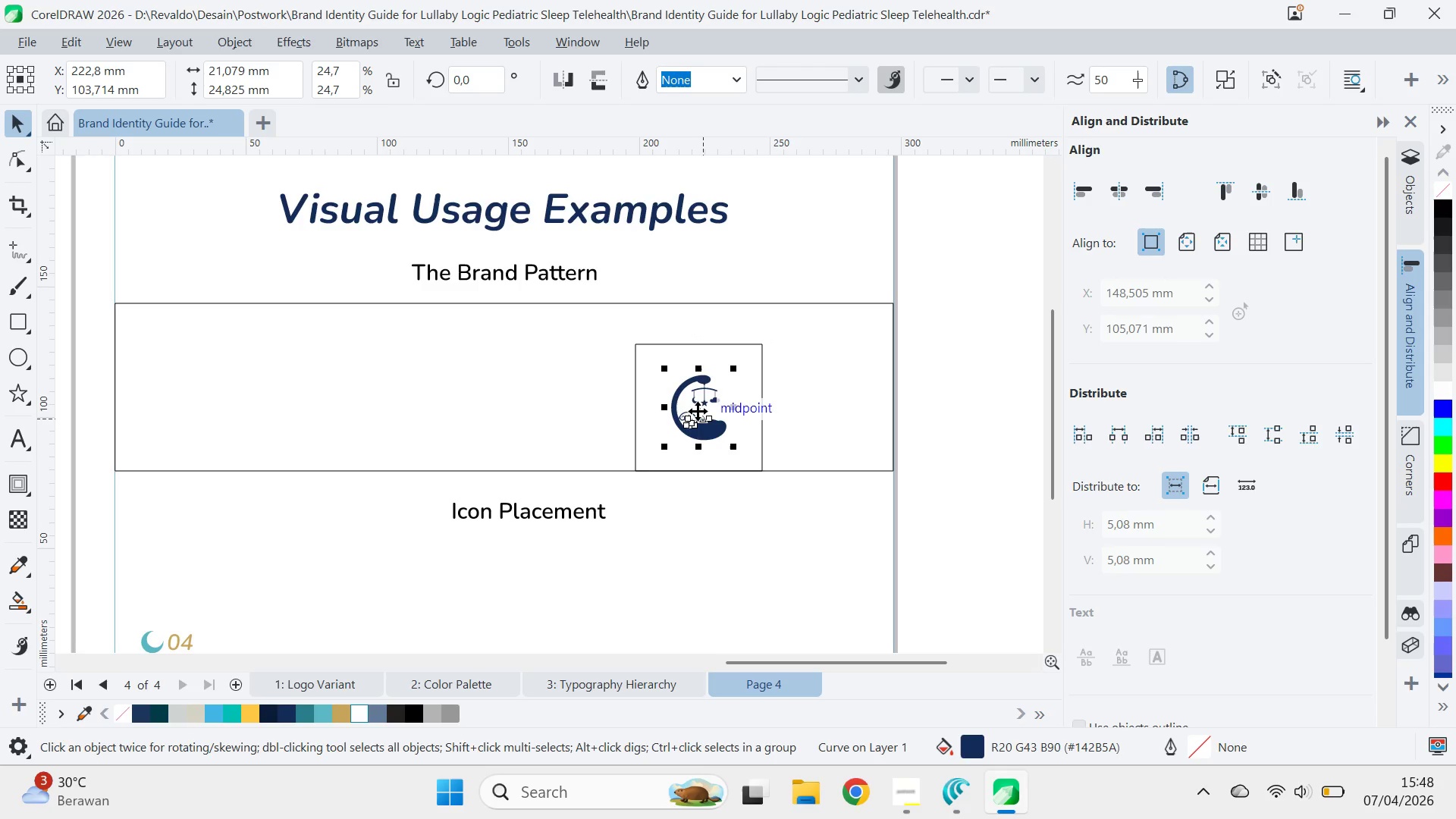 
left_click_drag(start_coordinate=[699, 407], to_coordinate=[765, 345])
 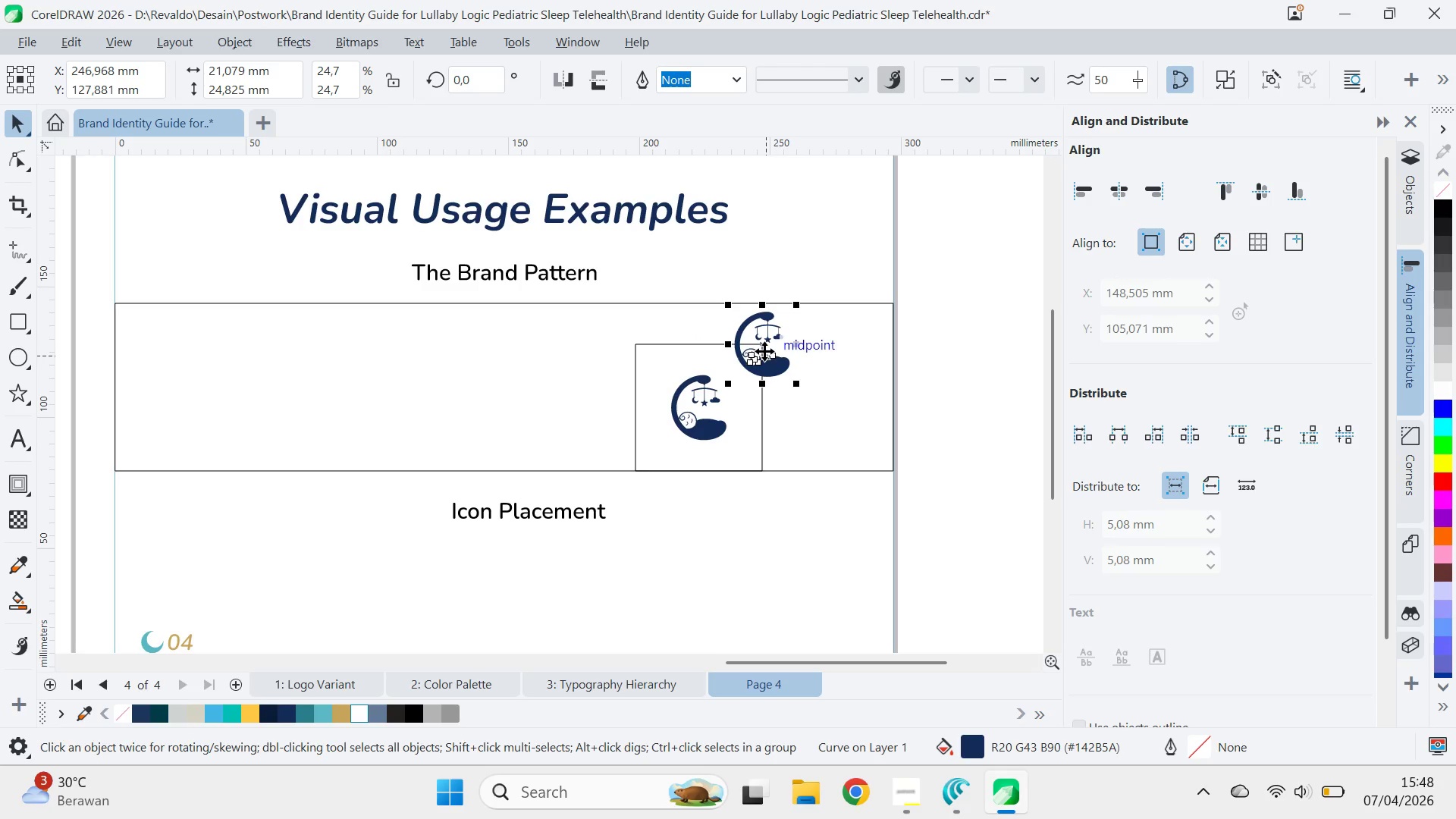 
right_click([765, 345])
 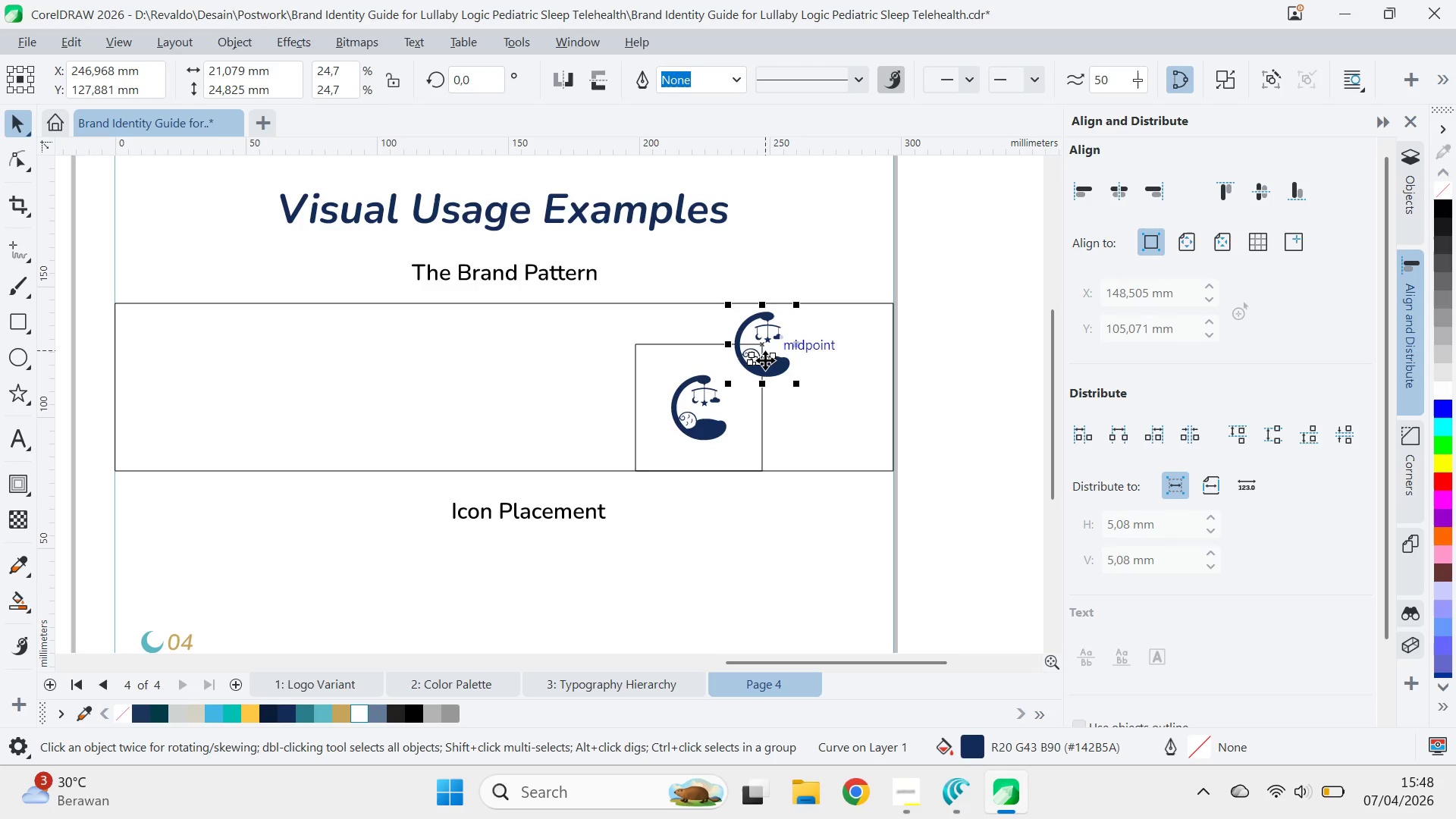 
left_click([765, 345])
 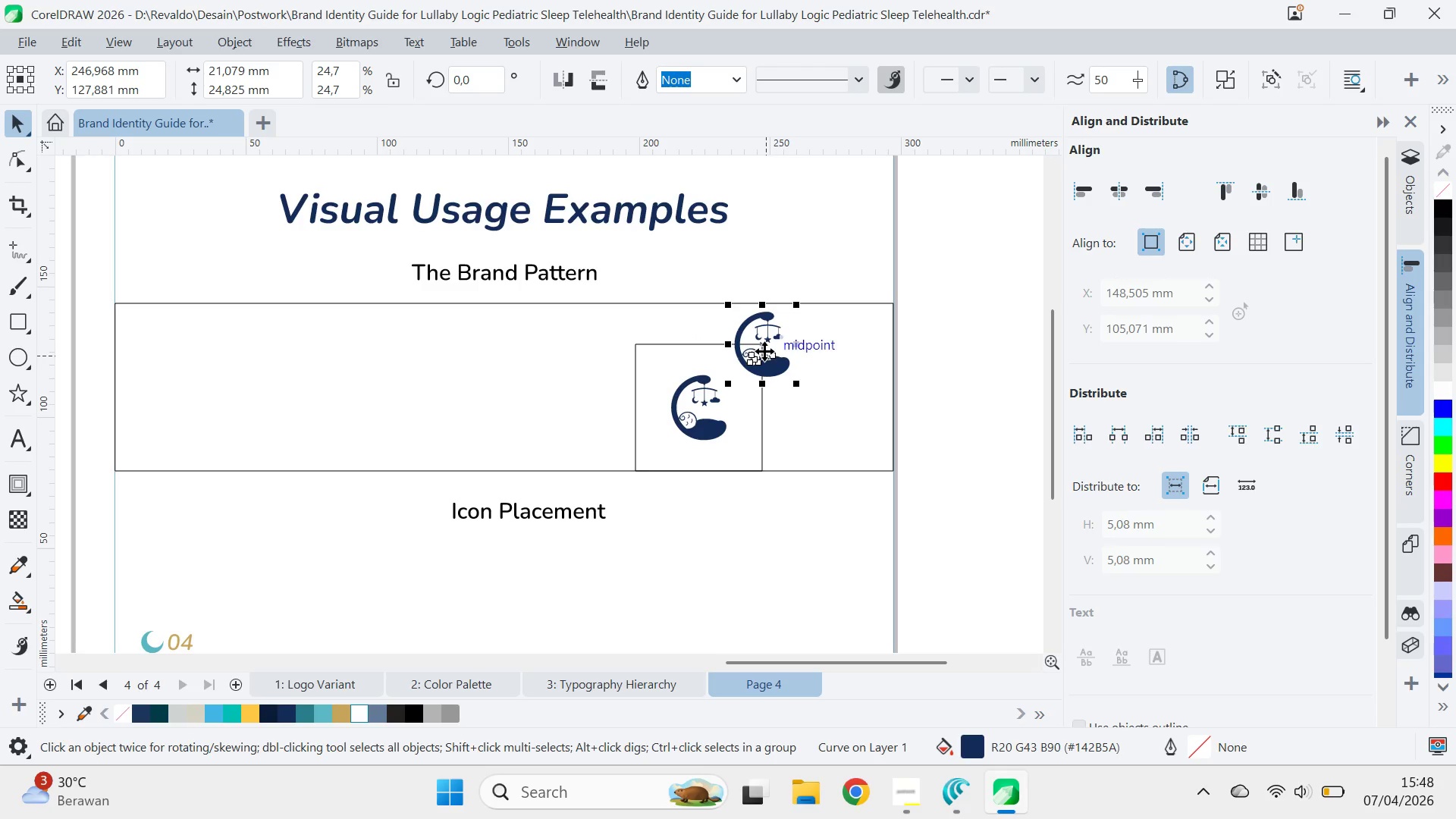 
left_click_drag(start_coordinate=[763, 341], to_coordinate=[629, 325])
 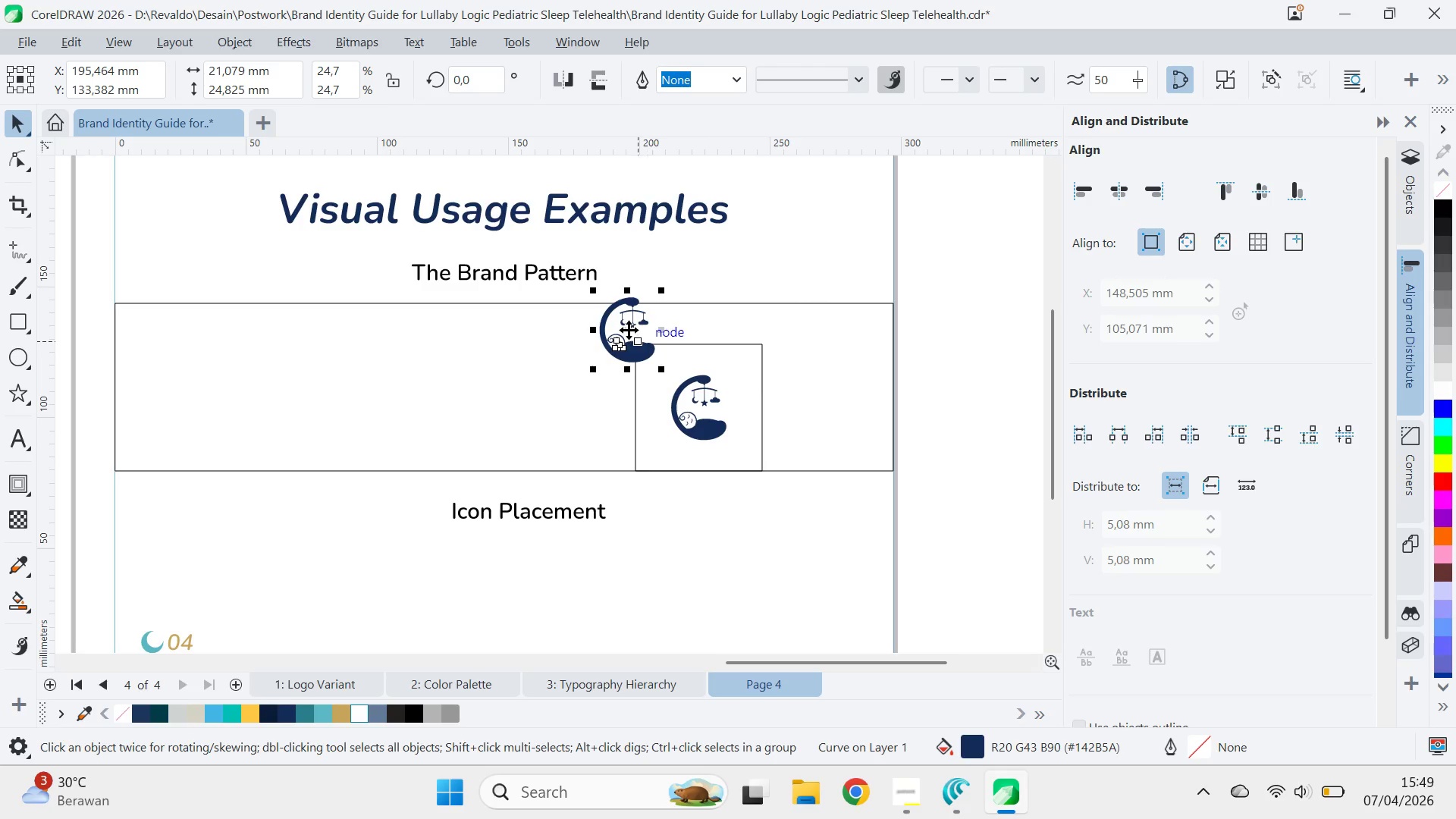 
hold_key(key=ShiftLeft, duration=0.36)
 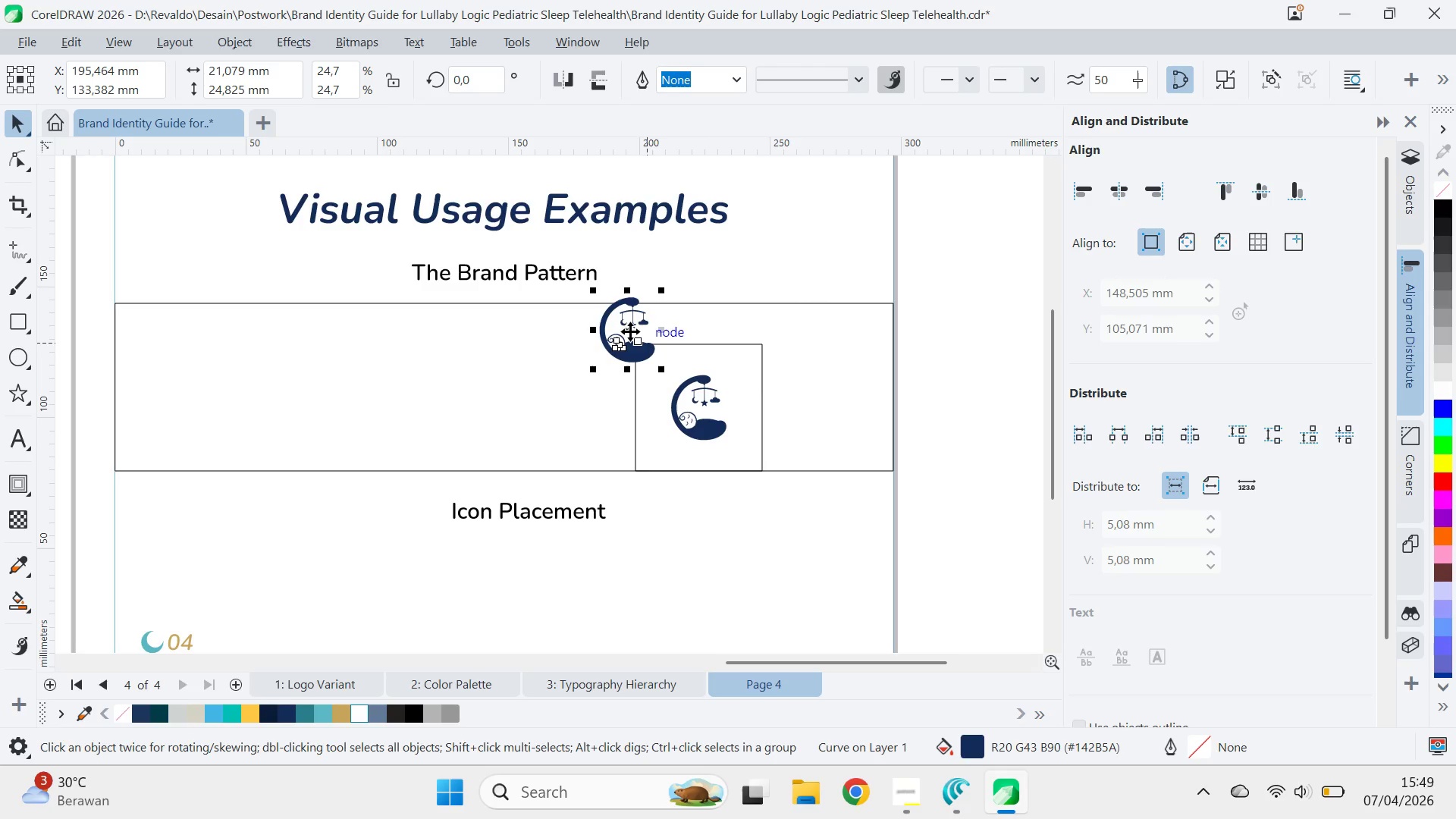 
left_click_drag(start_coordinate=[629, 329], to_coordinate=[638, 340])
 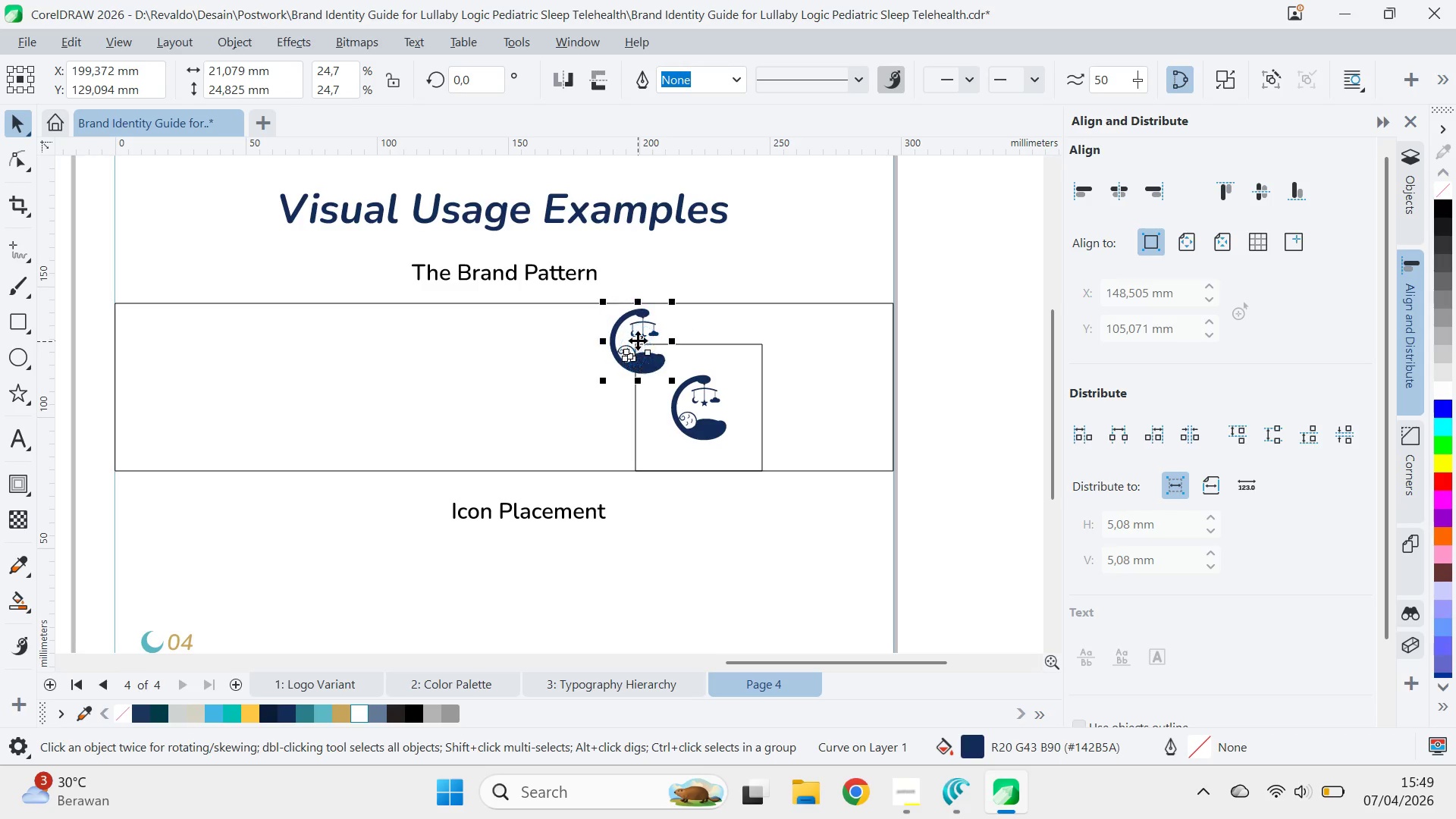 
key(Control+Z)
 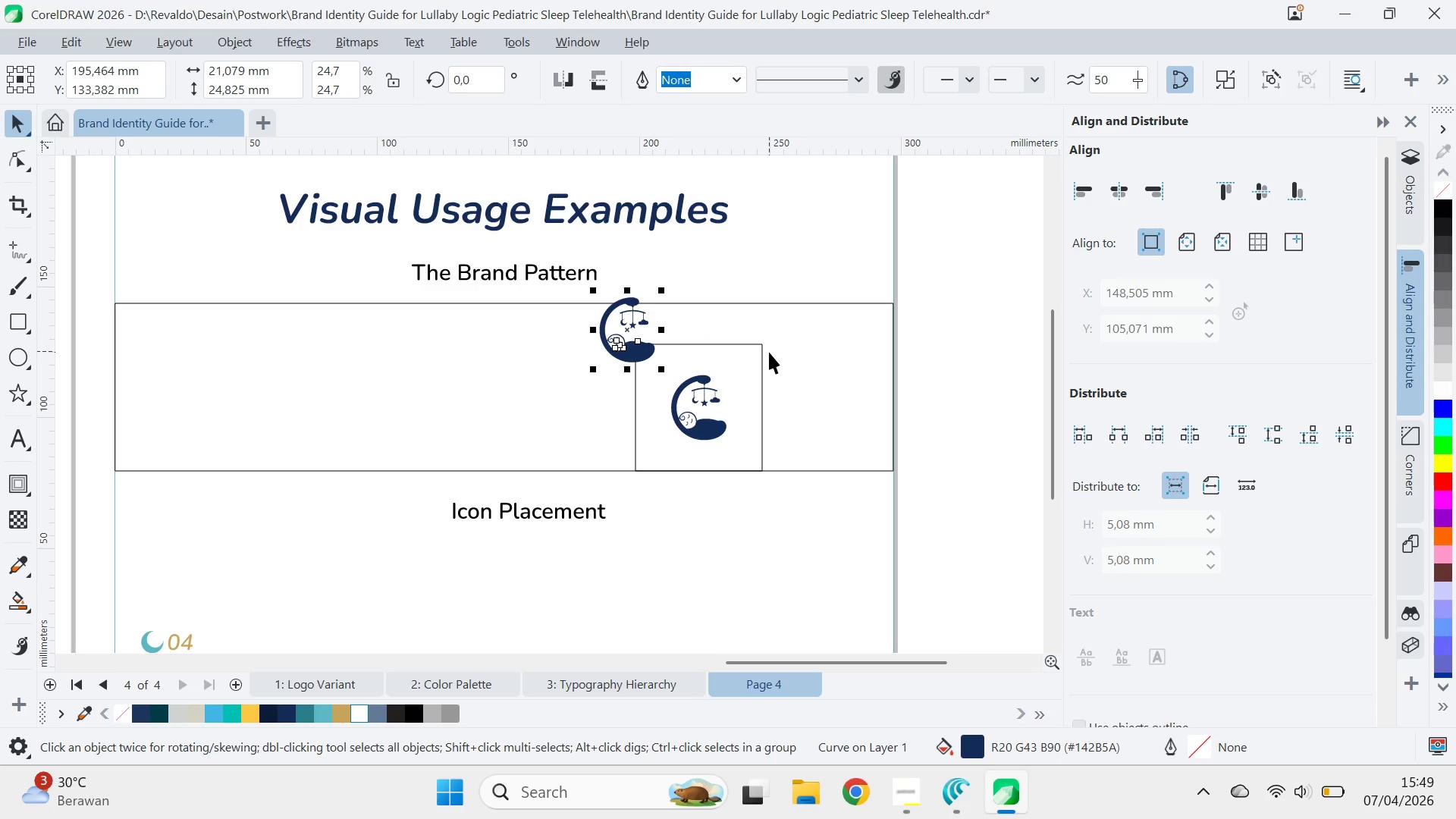 
key(Control+Z)
 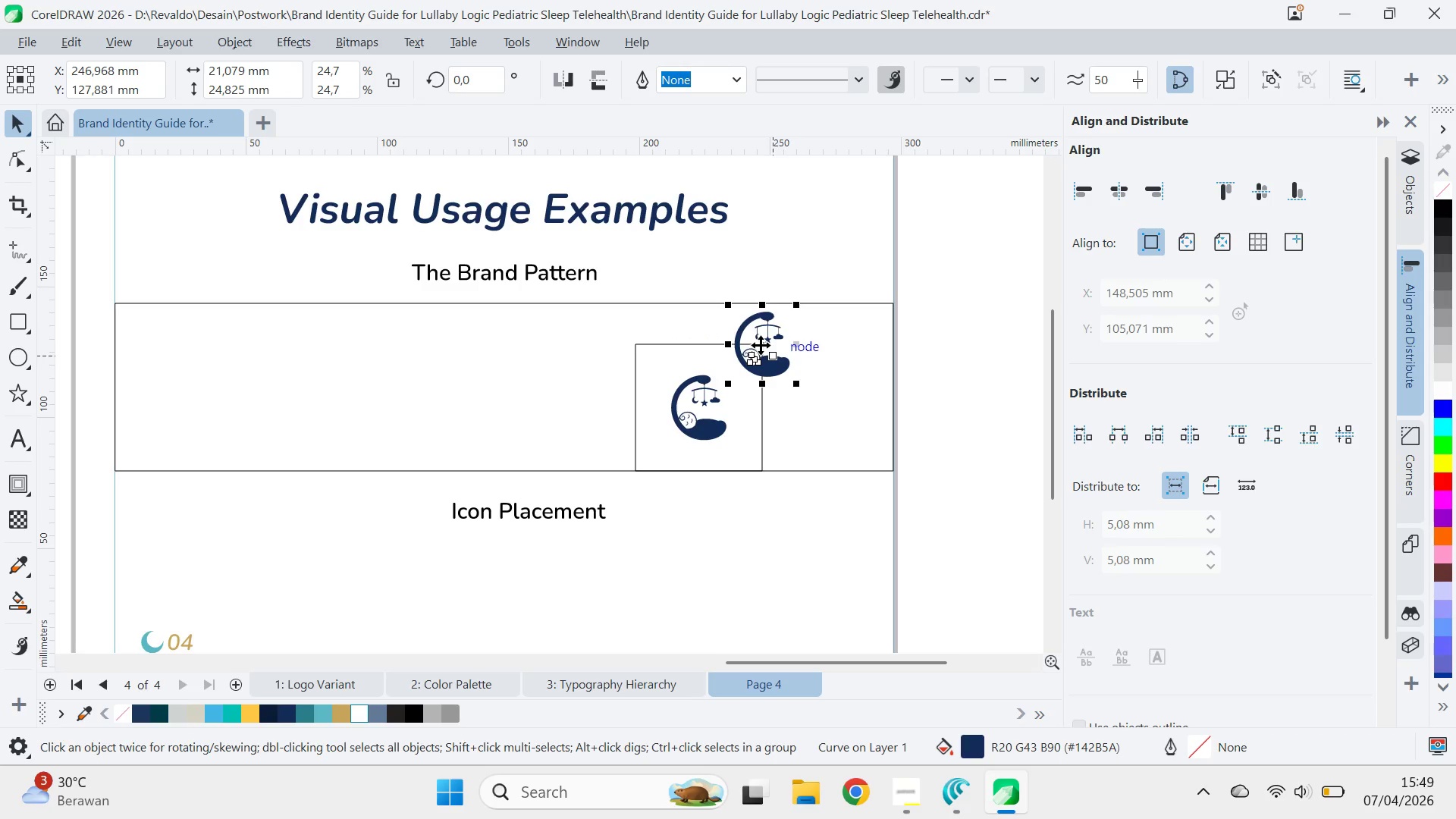 
left_click_drag(start_coordinate=[761, 345], to_coordinate=[635, 346])
 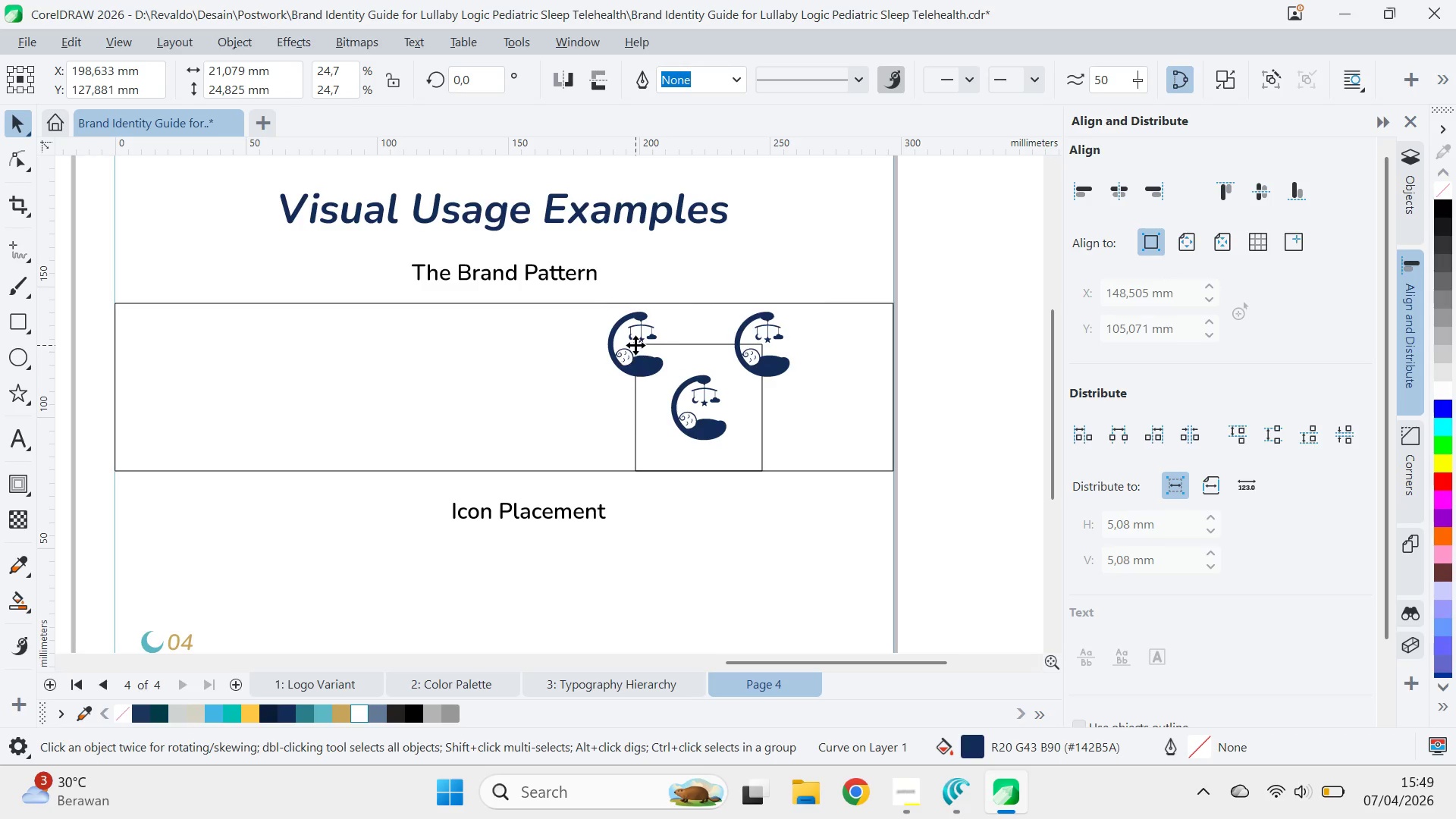 
hold_key(key=ShiftLeft, duration=1.33)
 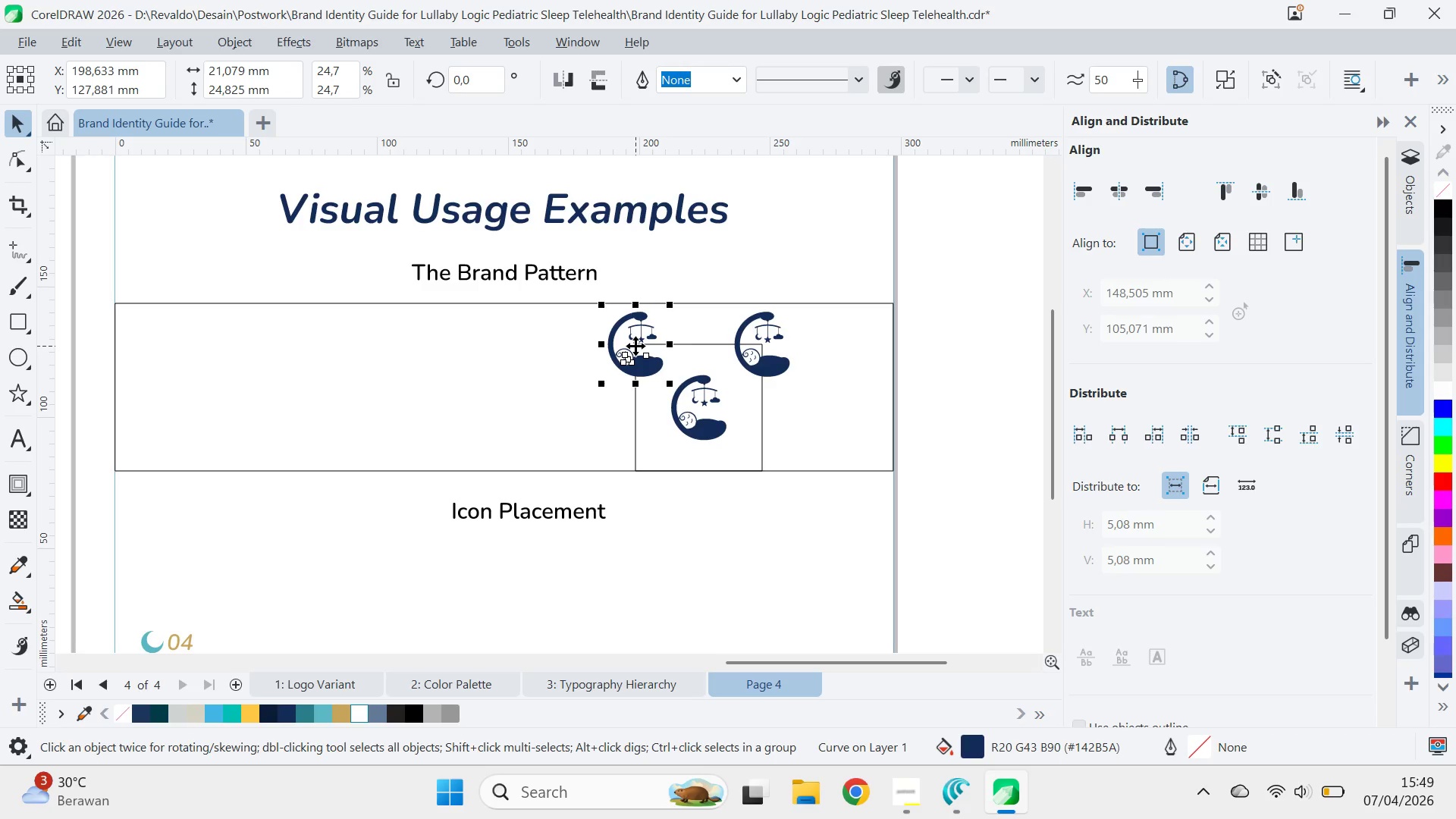 
left_click_drag(start_coordinate=[635, 345], to_coordinate=[638, 471])
 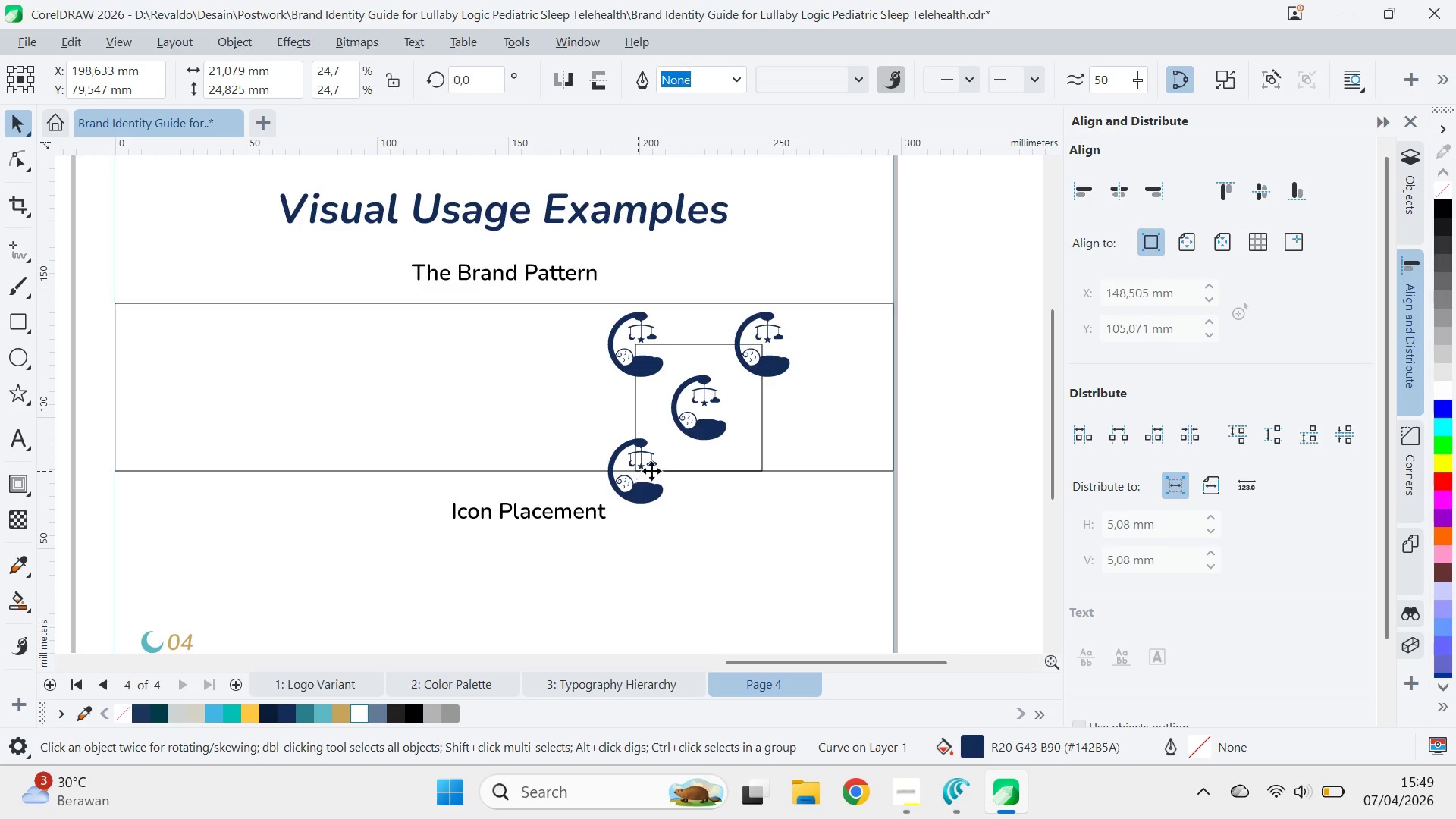 
hold_key(key=ShiftLeft, duration=1.5)
 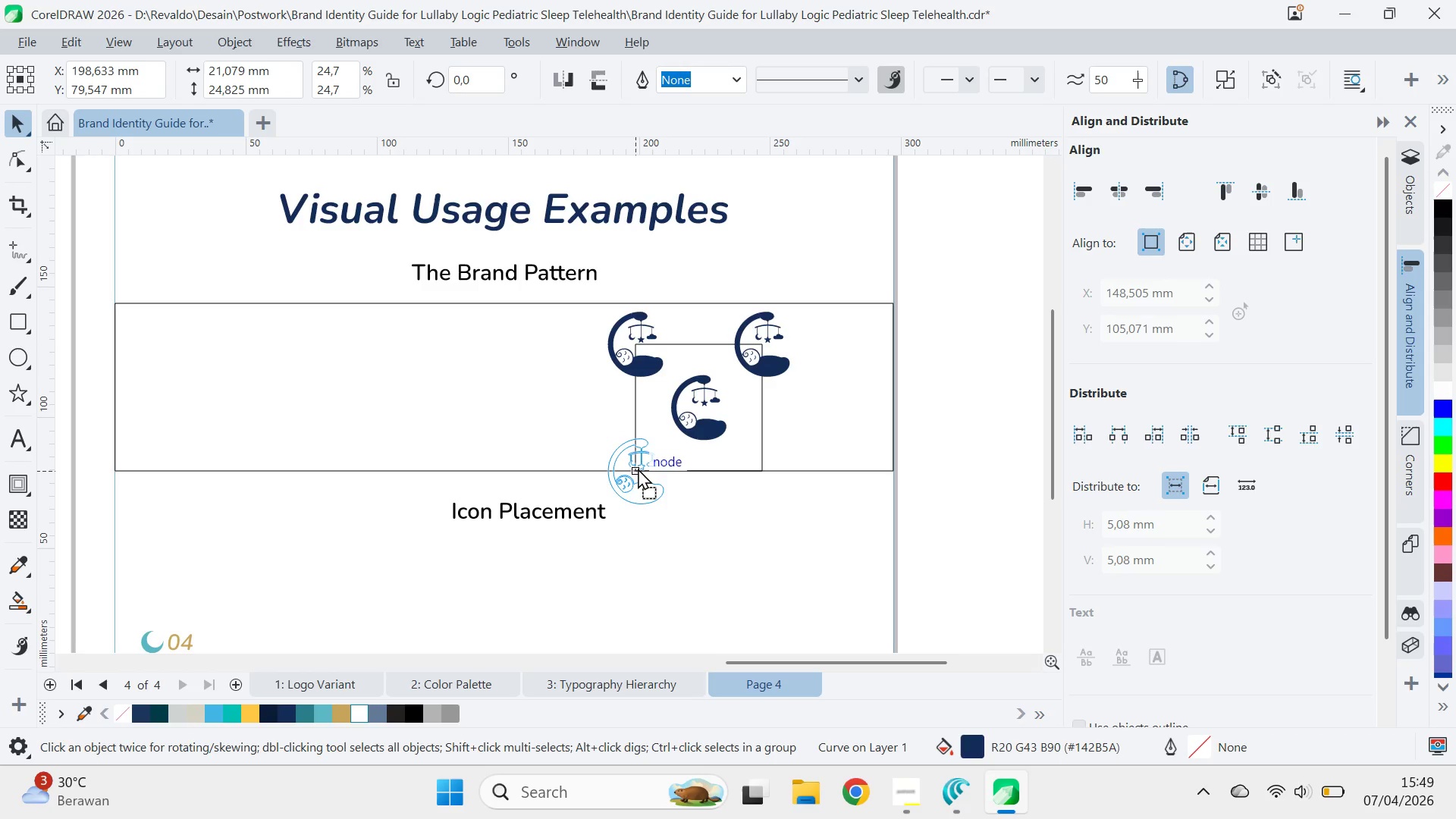 
hold_key(key=ShiftLeft, duration=1.5)
 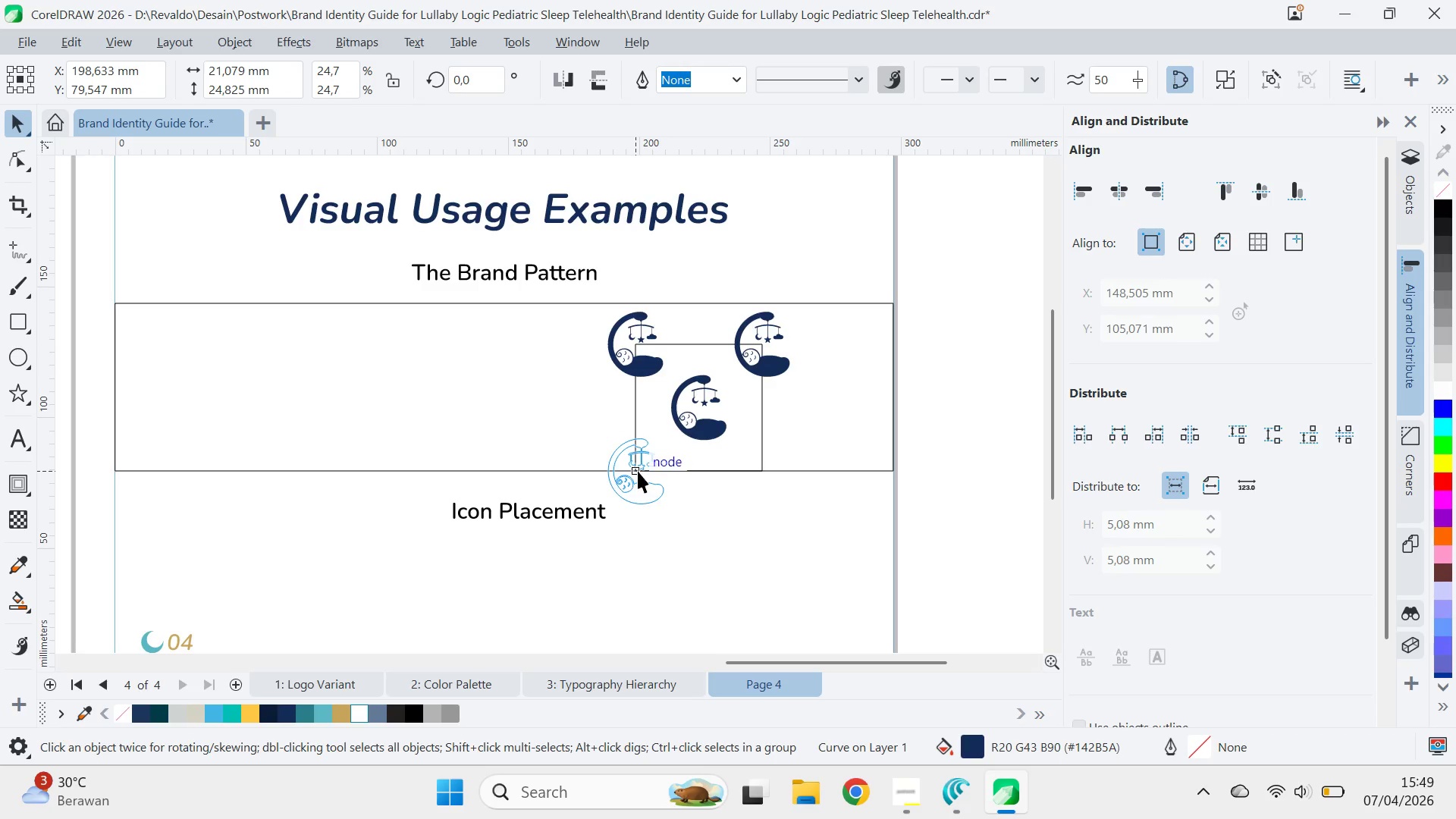 
hold_key(key=ShiftLeft, duration=0.56)
right_click([638, 471])
 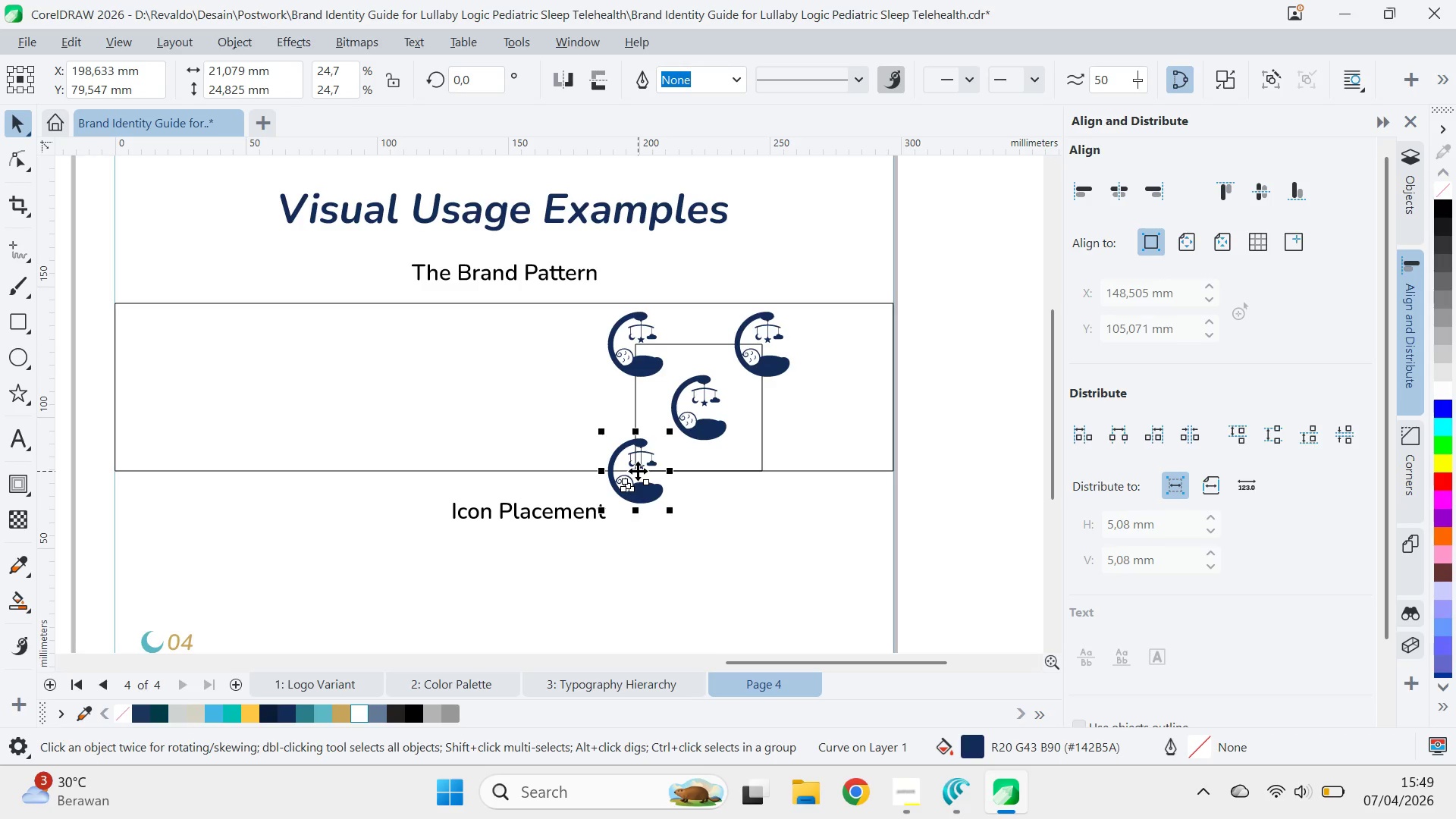 
left_click([638, 471])
 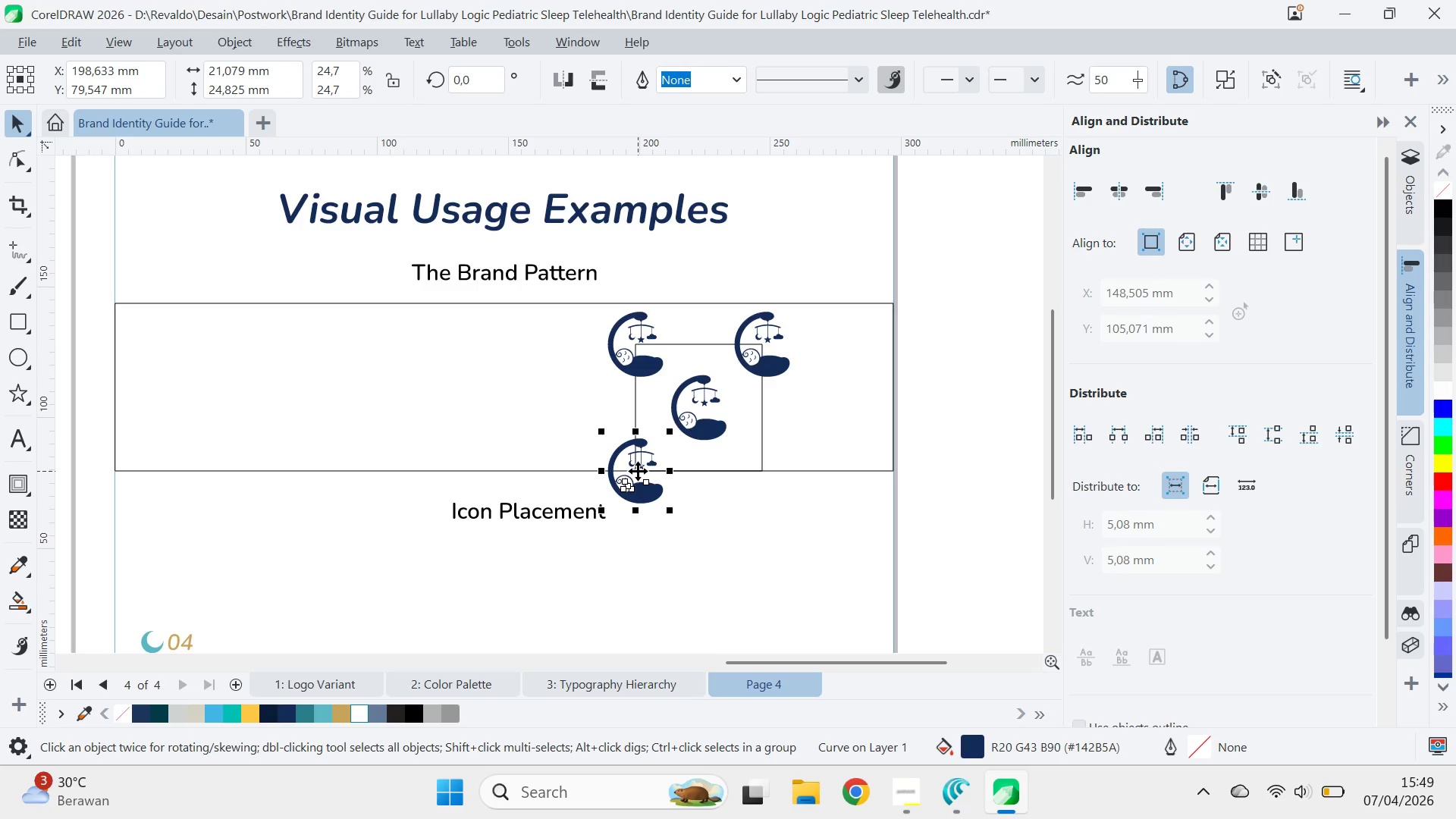 
left_click_drag(start_coordinate=[638, 471], to_coordinate=[761, 472])
 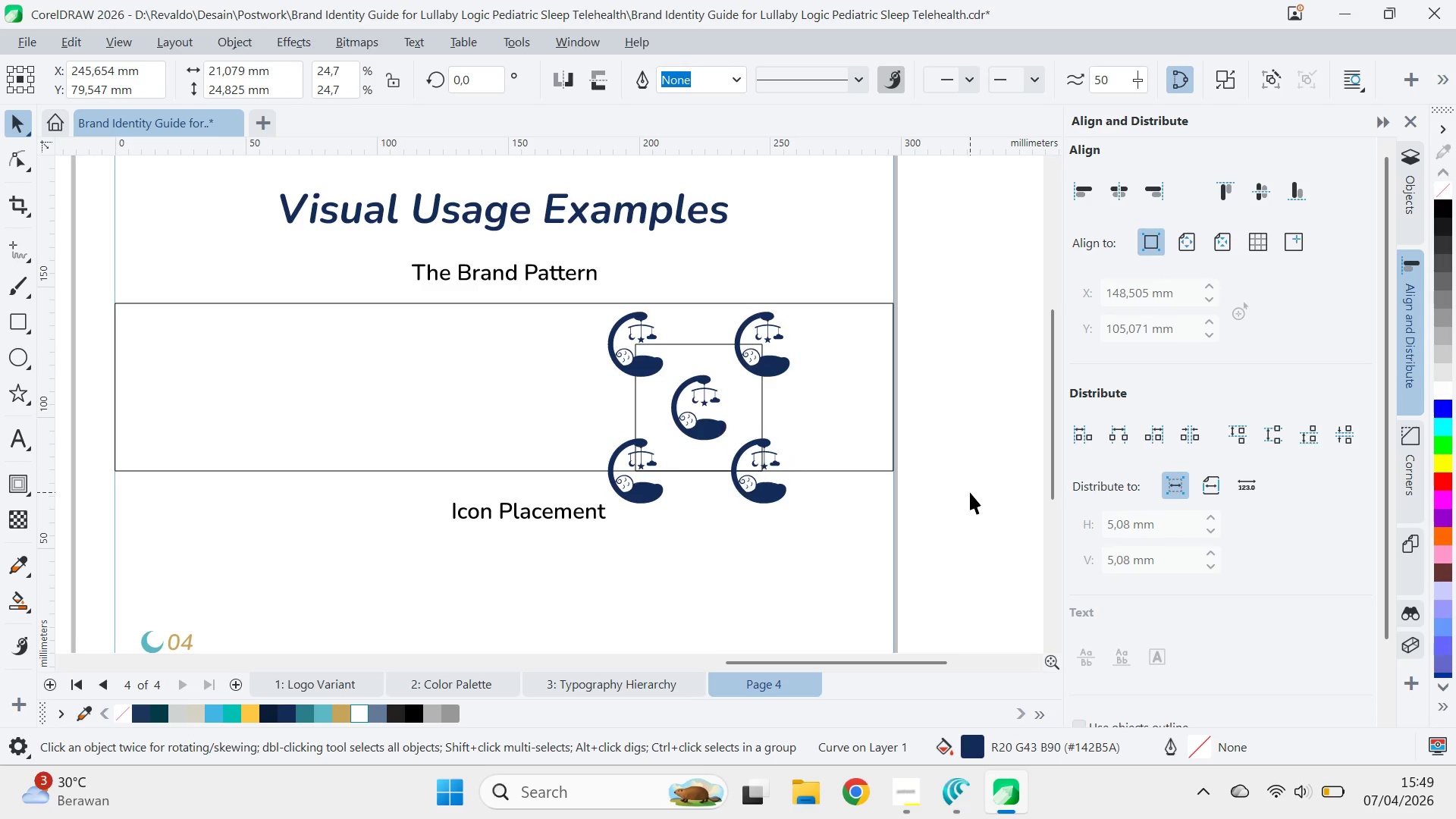 
hold_key(key=ShiftLeft, duration=1.5)
right_click([761, 472])
 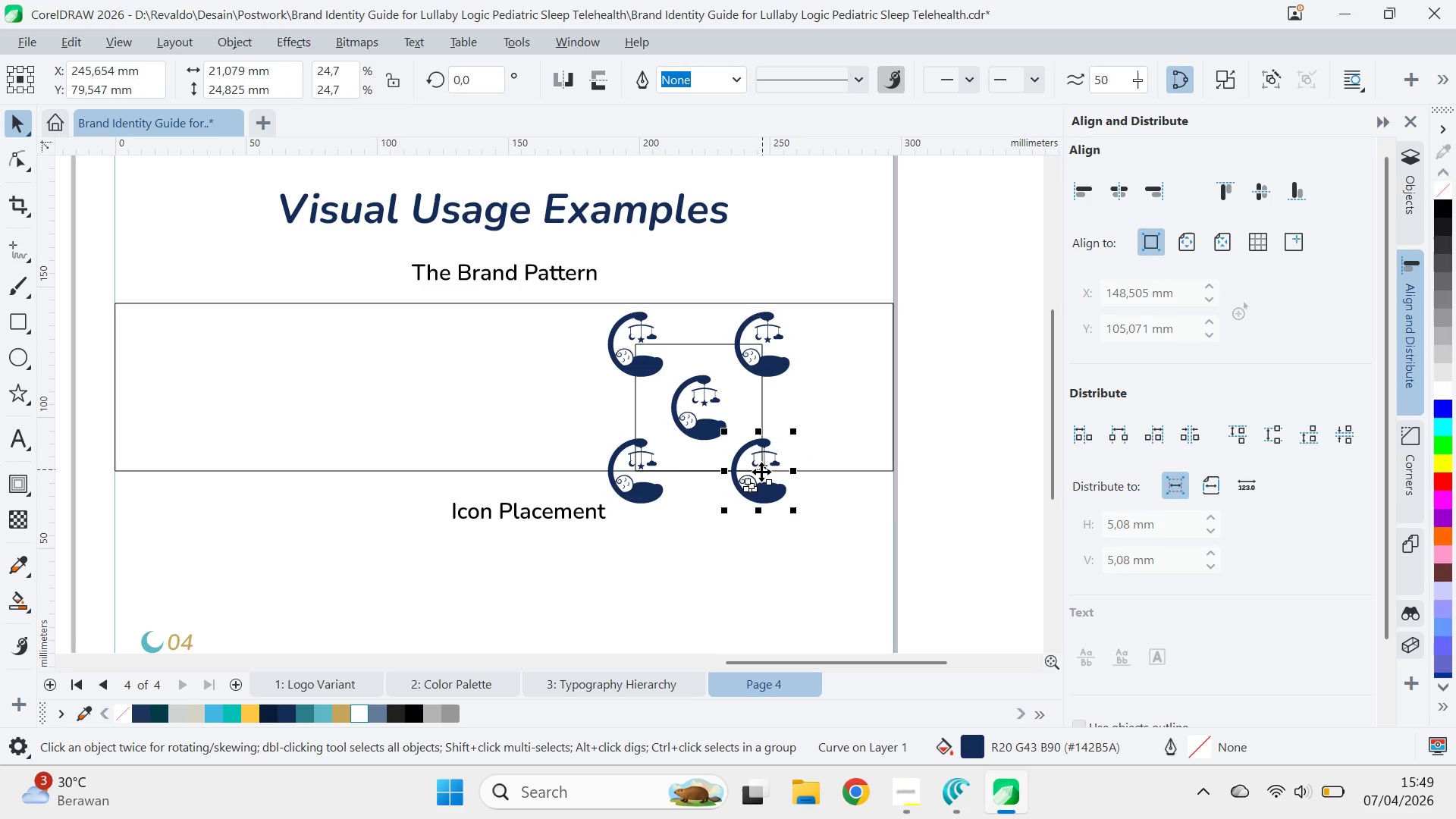 
left_click([761, 472])
 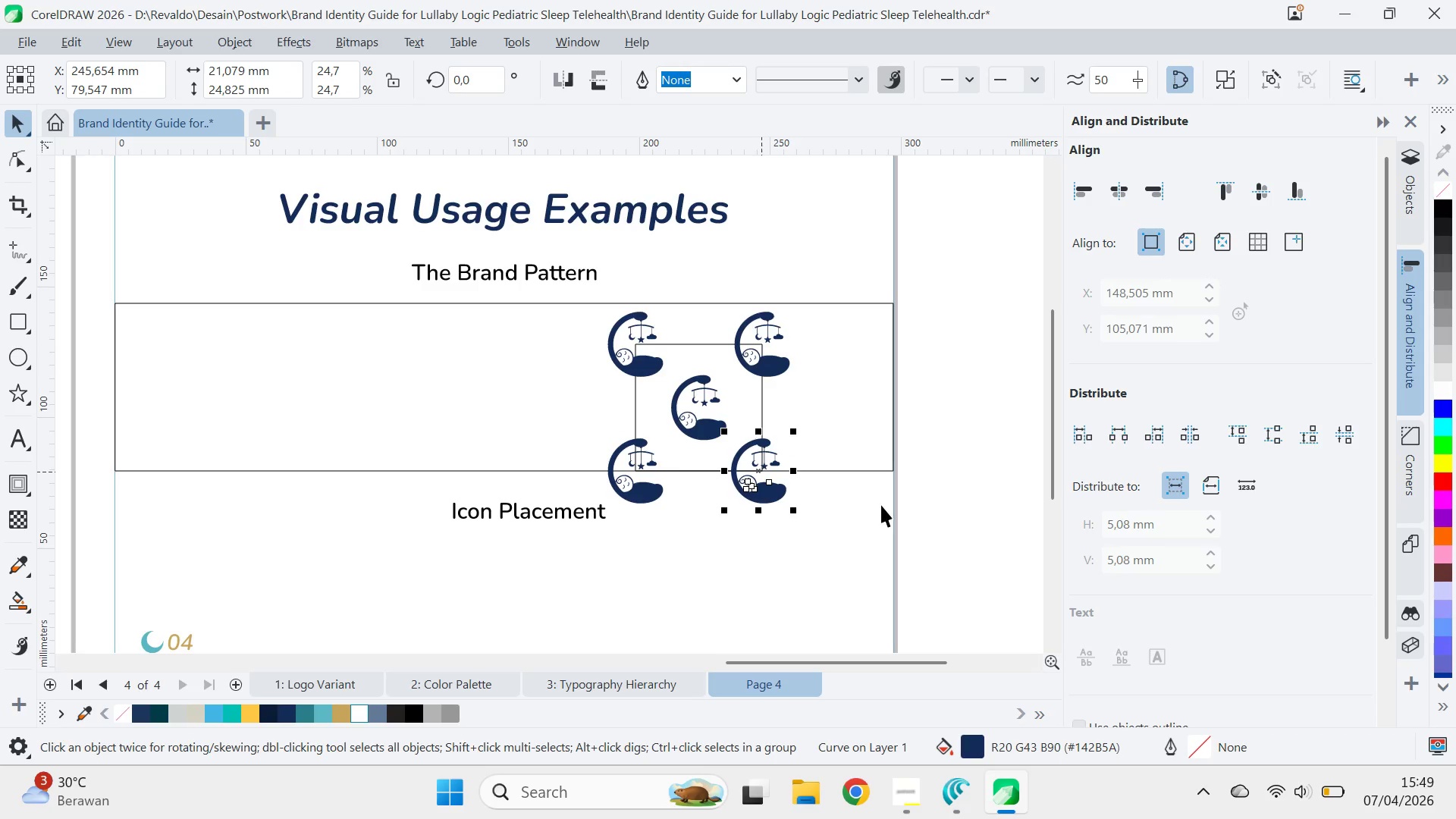 
key(Shift+ShiftLeft)
 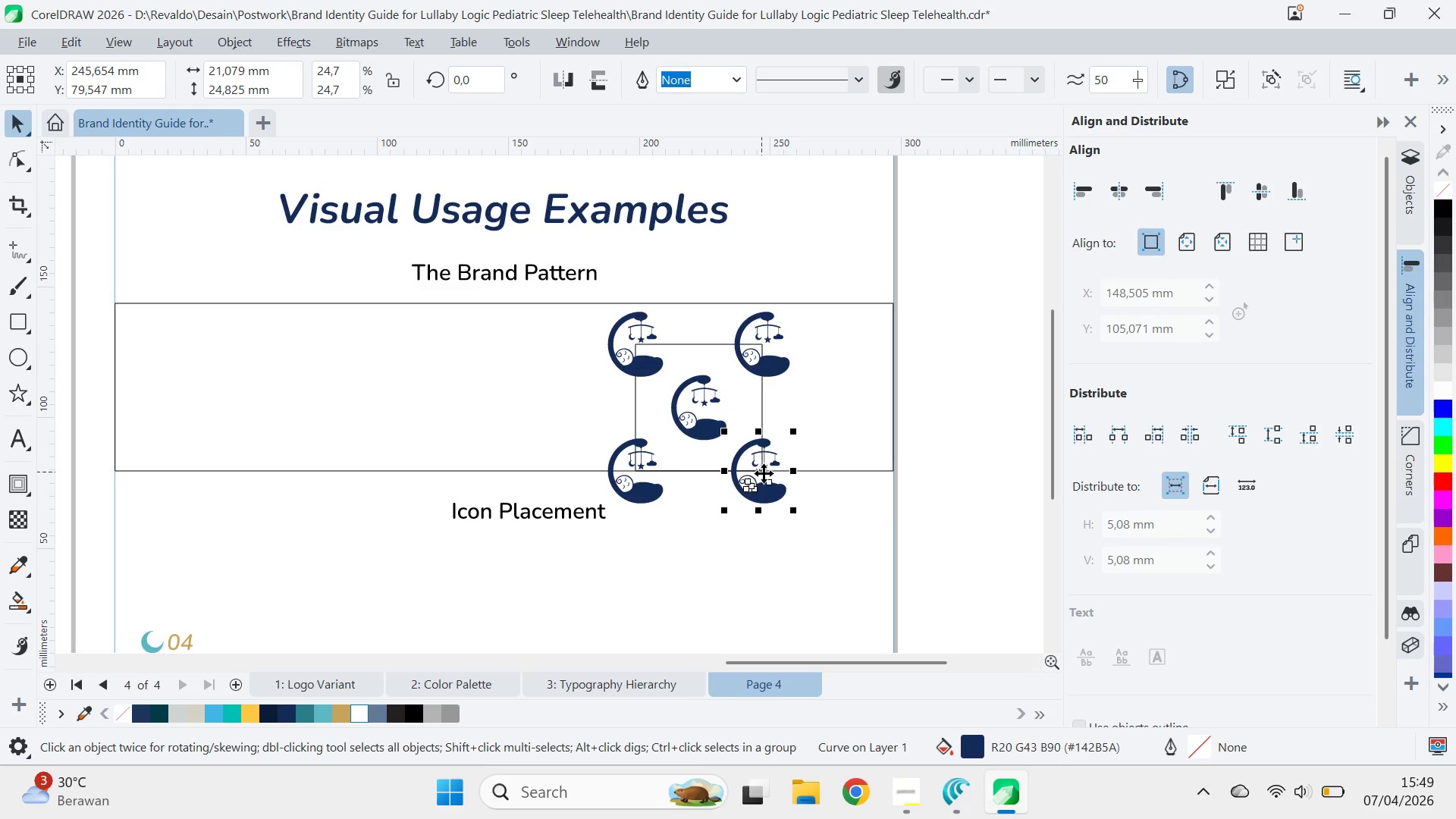 
key(Shift+ShiftLeft)
 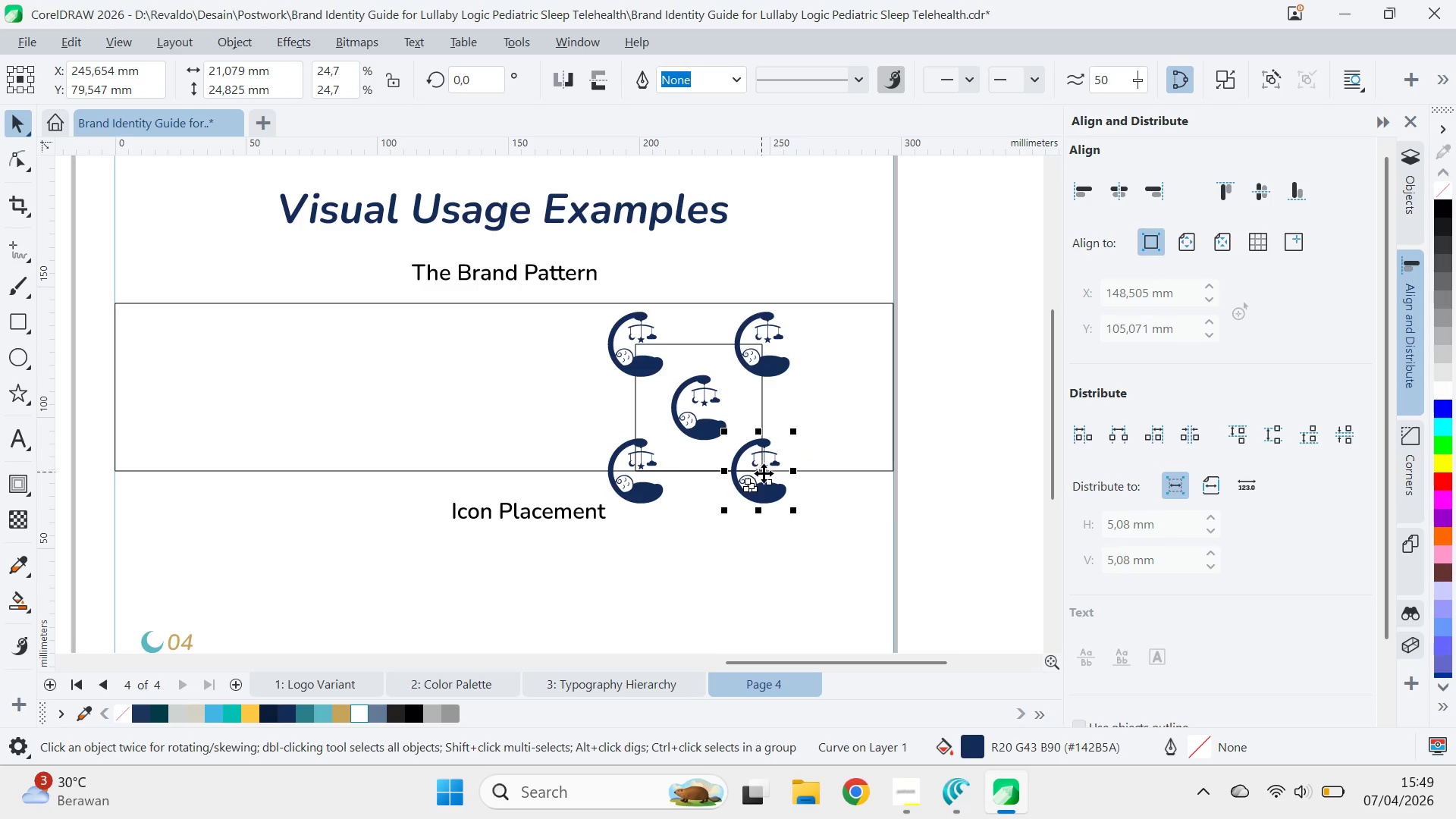 
key(Shift+ShiftLeft)
 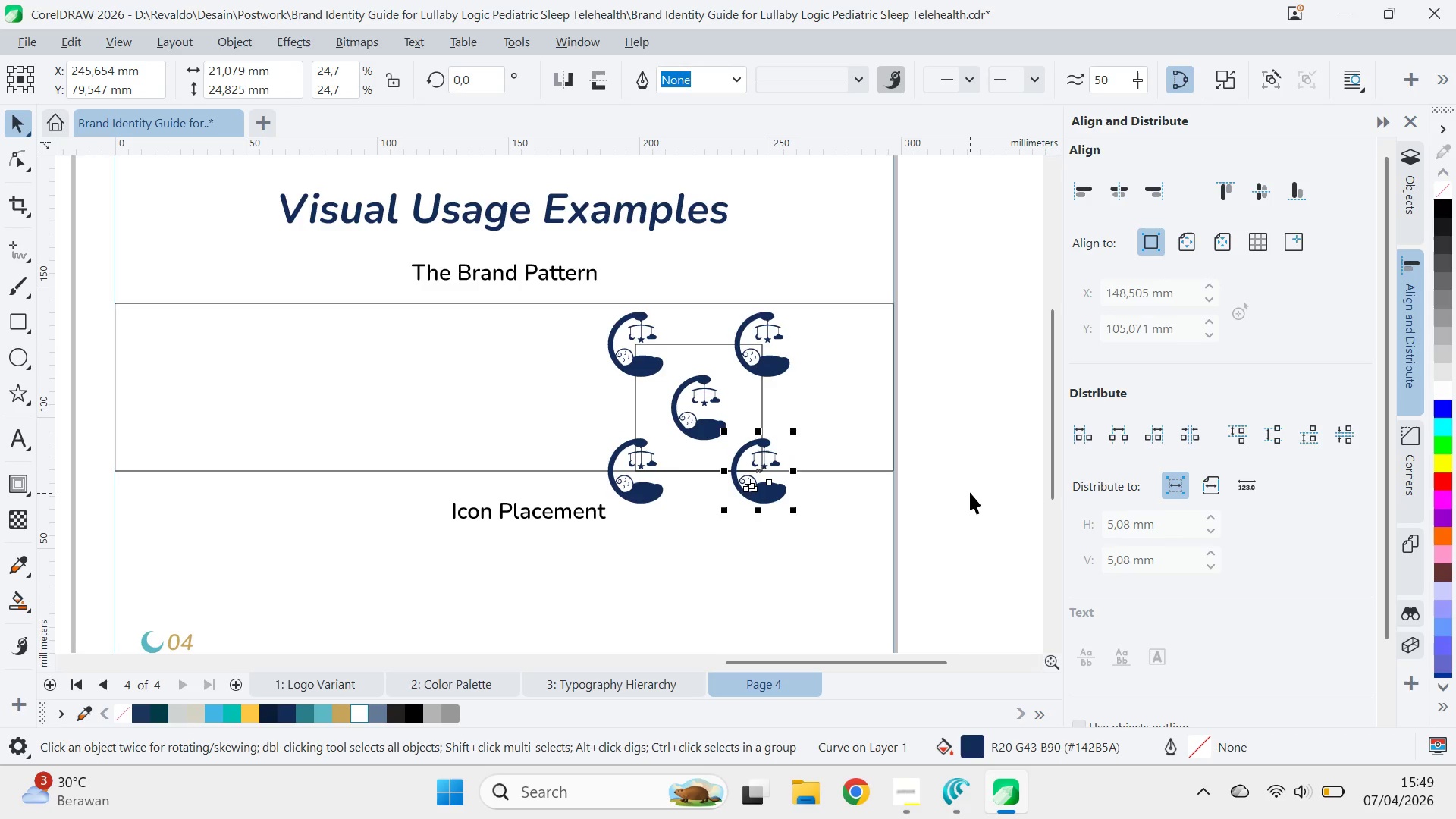 
left_click([970, 492])
 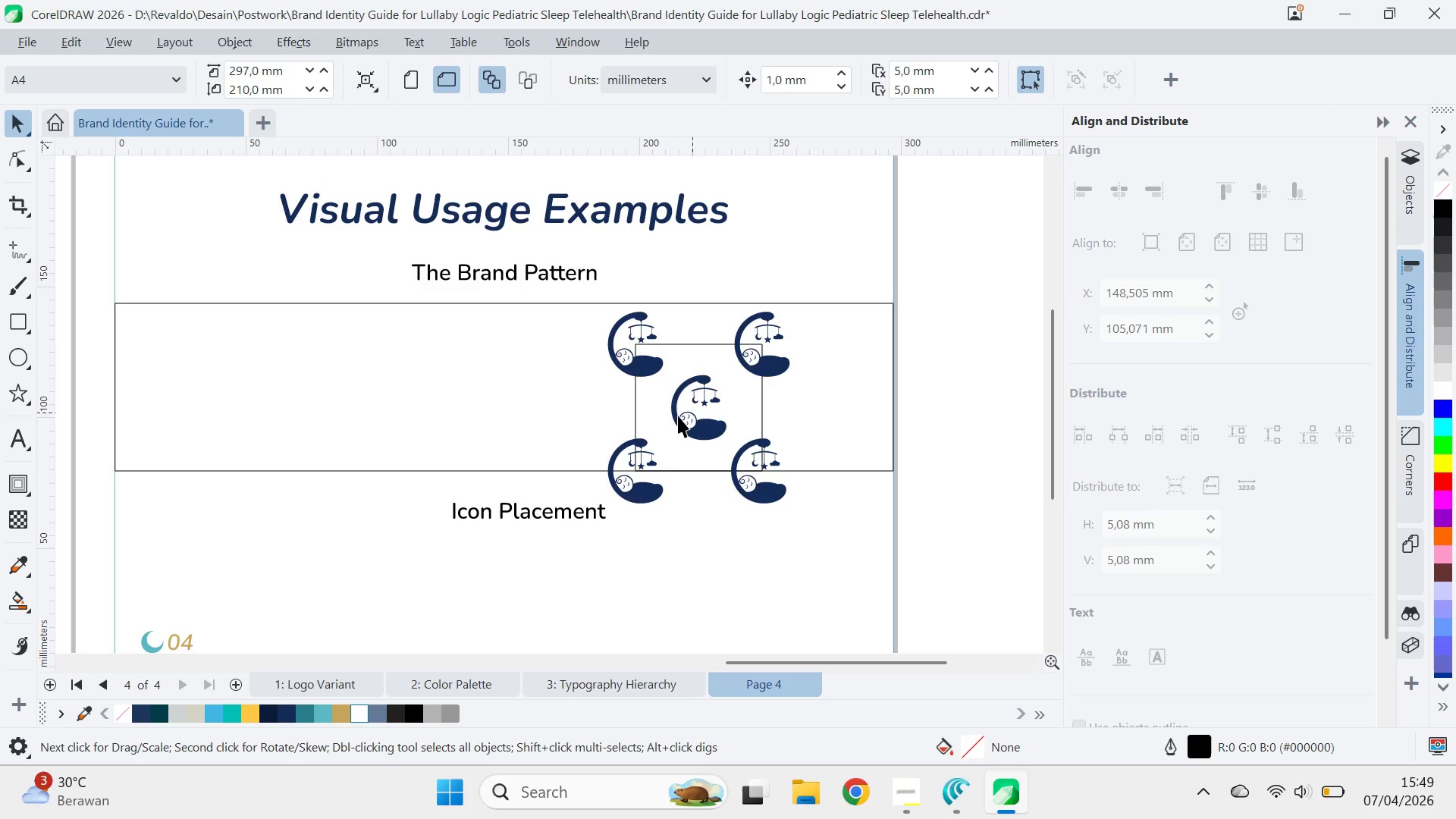 
left_click([677, 416])
 